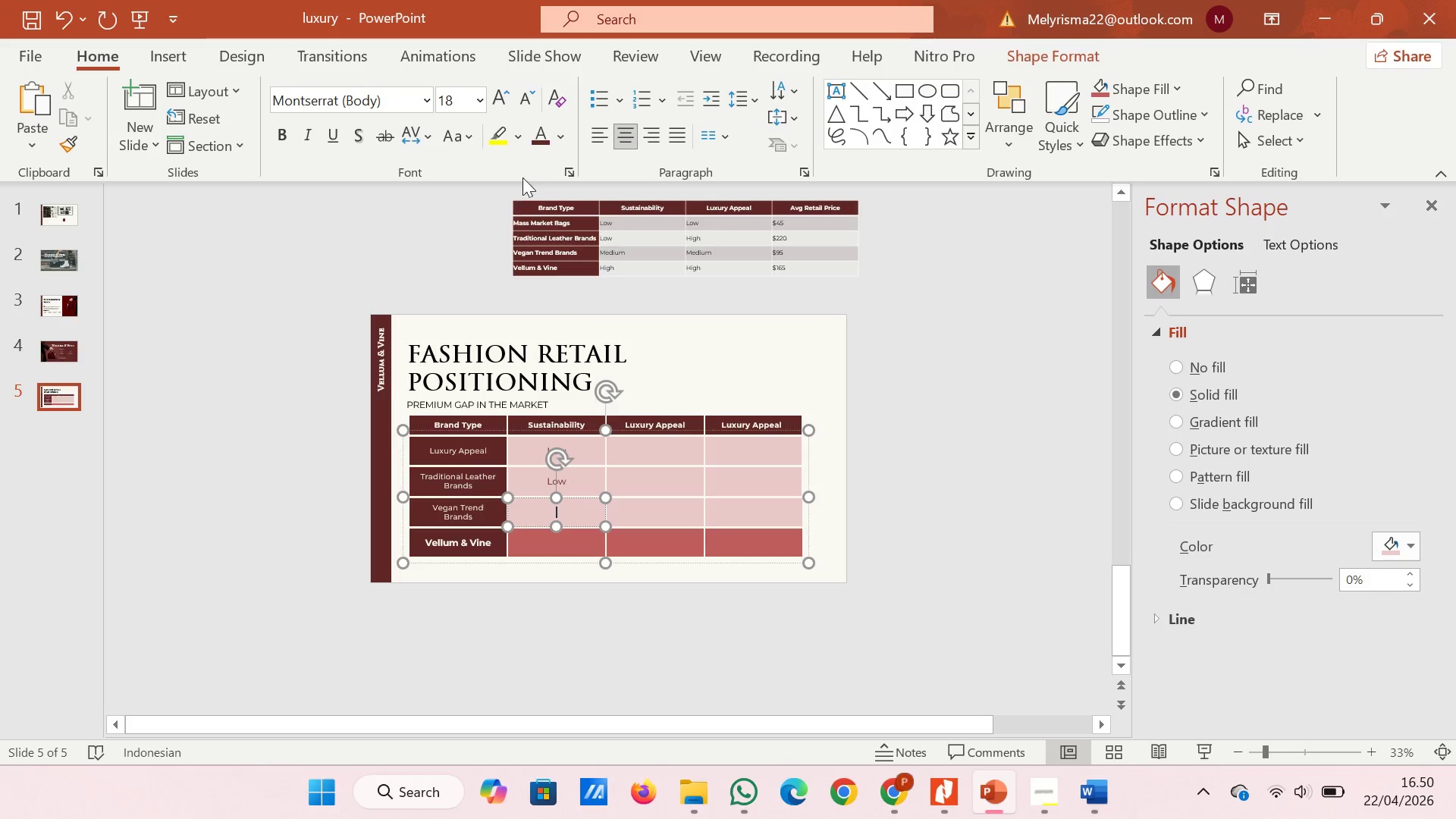 
left_click([539, 135])
 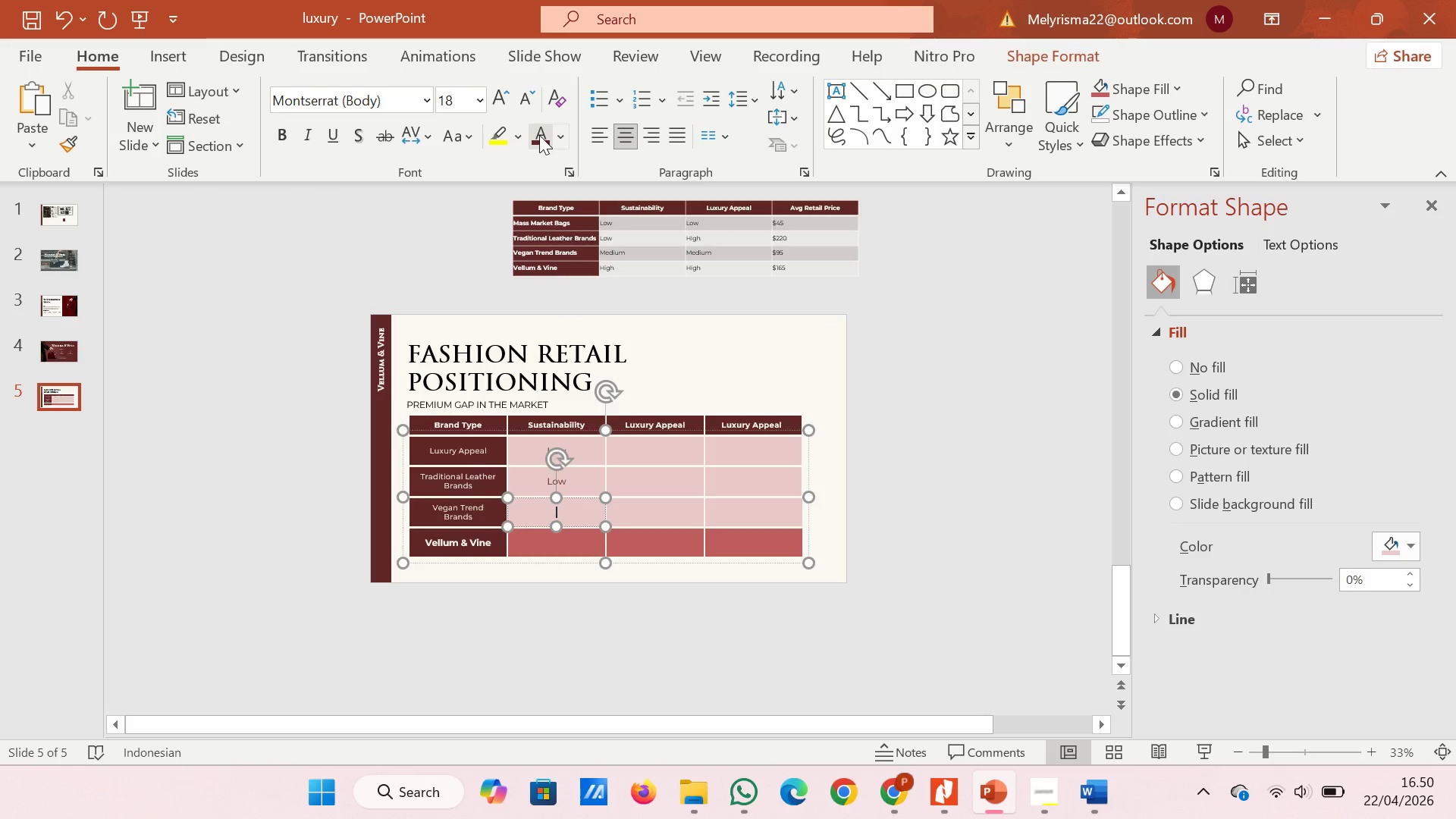 
type(High)
key(Backspace)
key(Backspace)
key(Backspace)
key(Backspace)
type(Medium)
 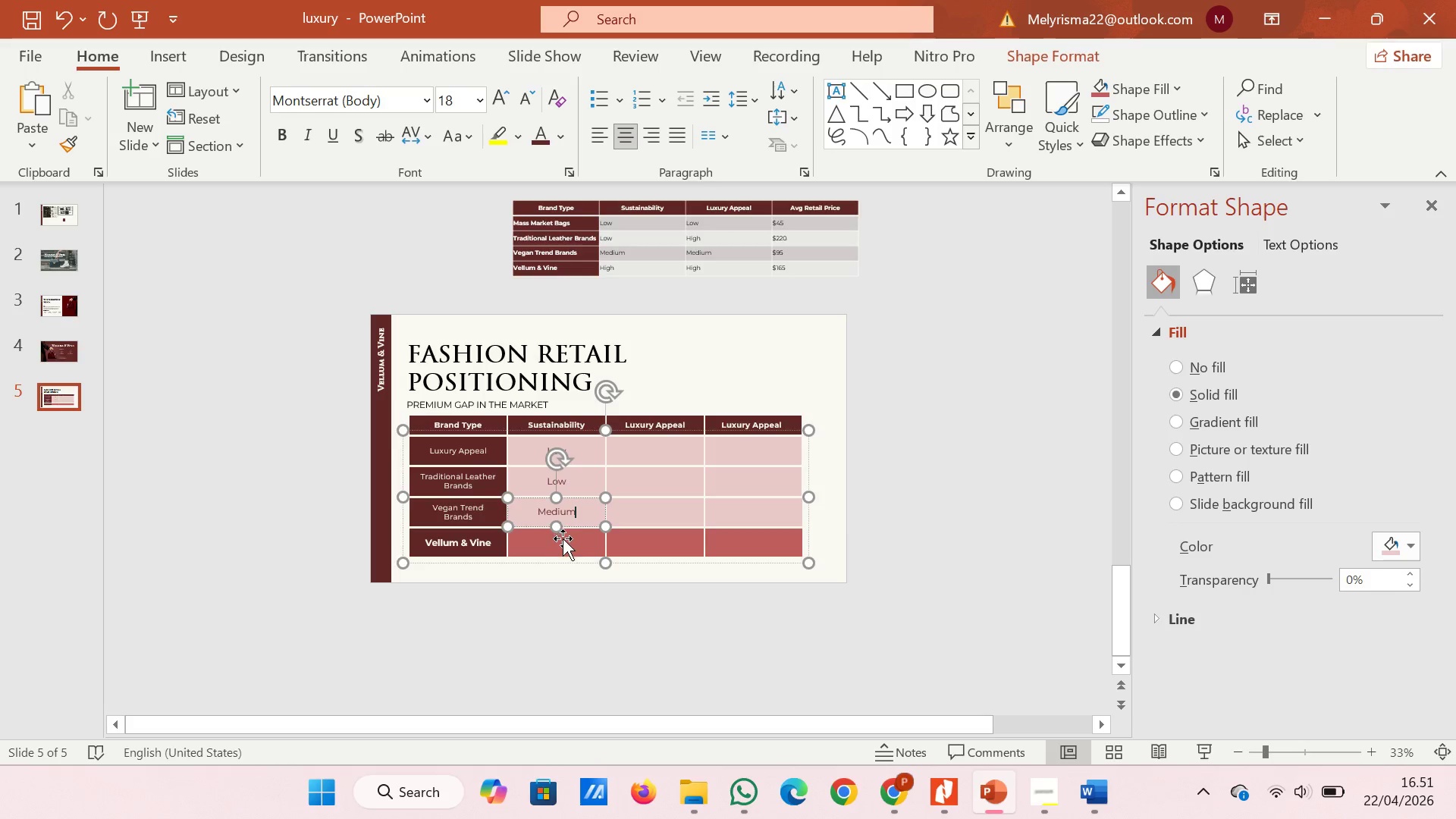 
double_click([569, 544])
 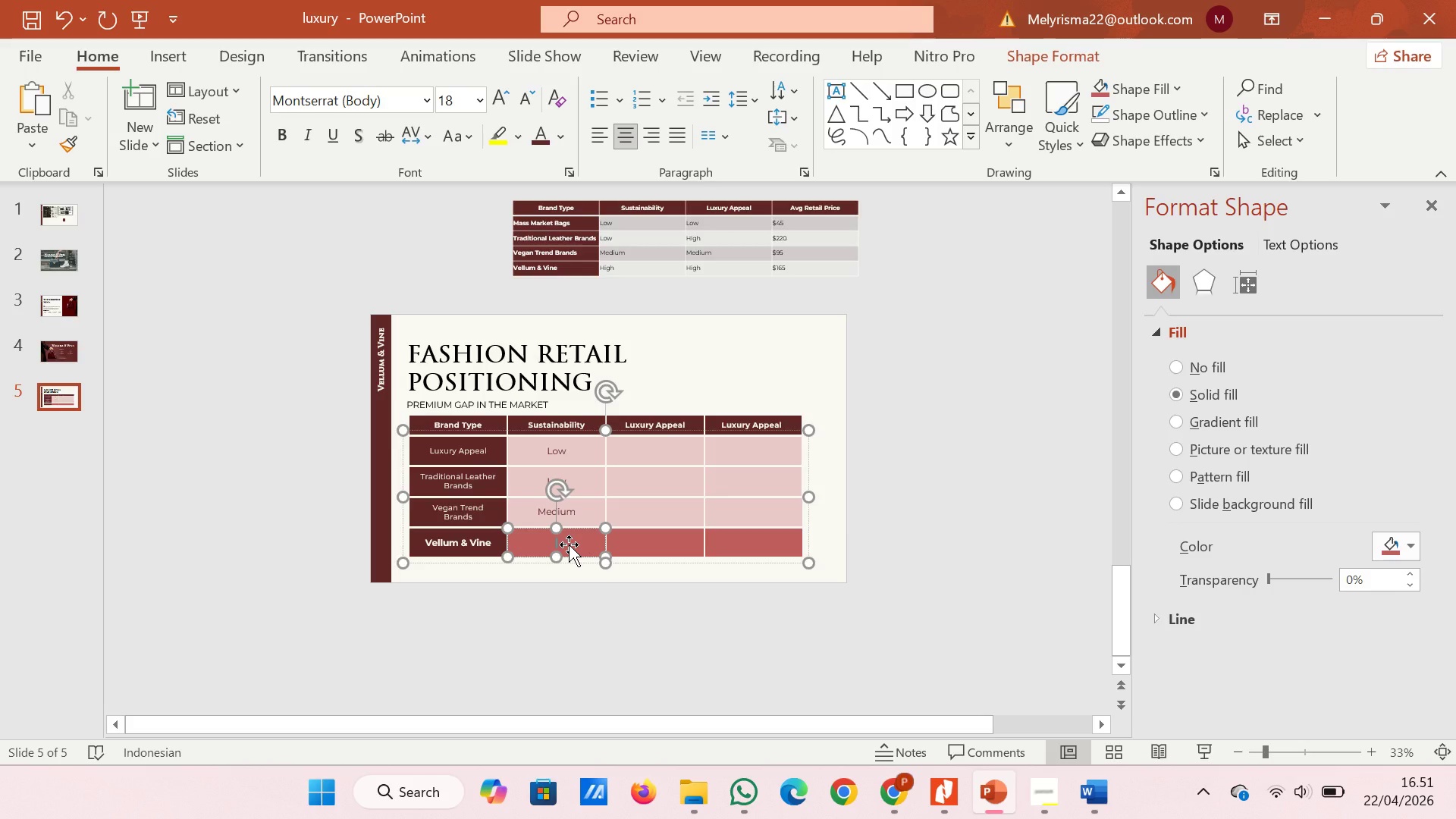 
type(High)
 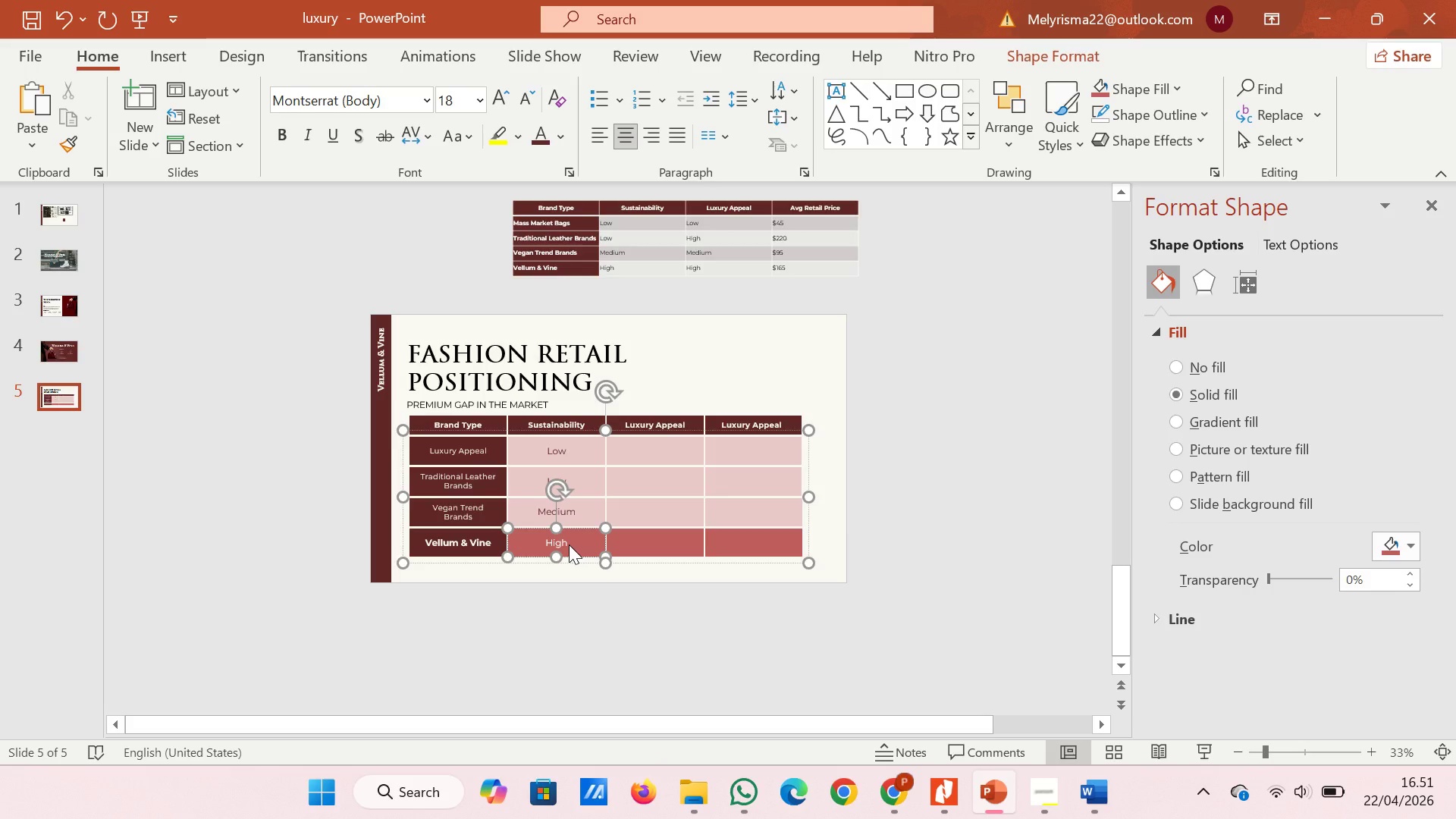 
key(Control+A)
 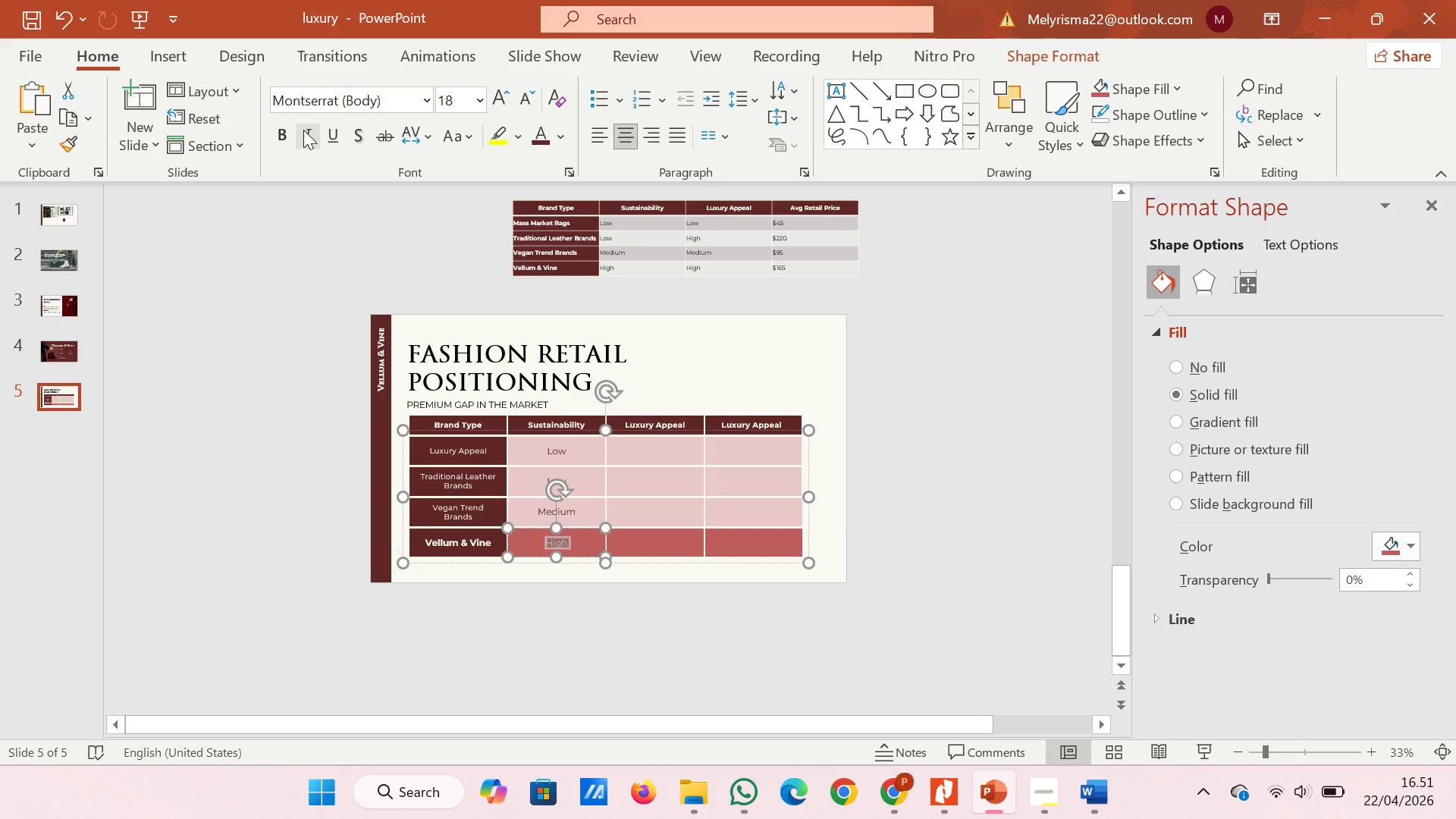 
left_click([282, 129])
 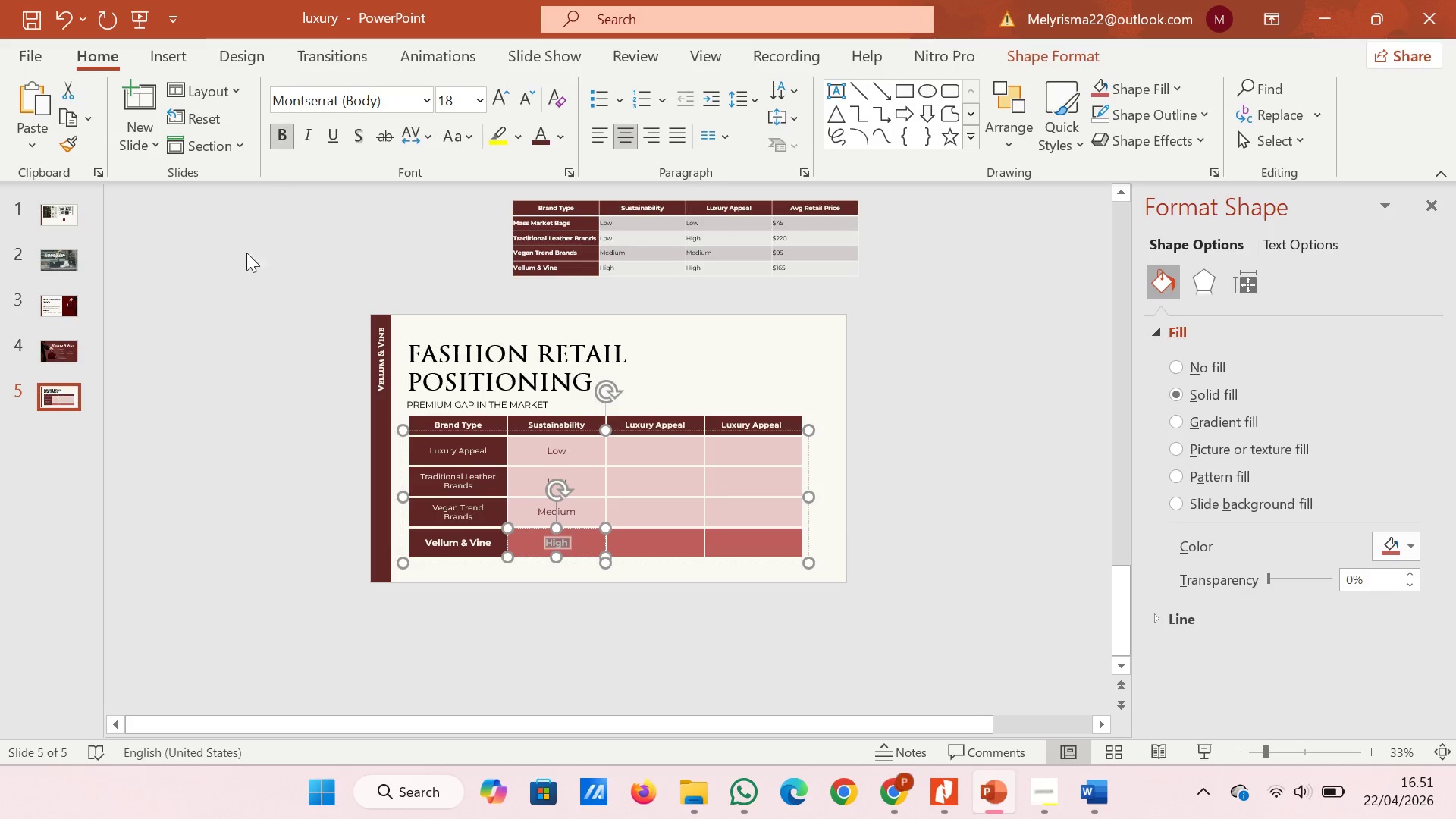 
left_click([236, 300])
 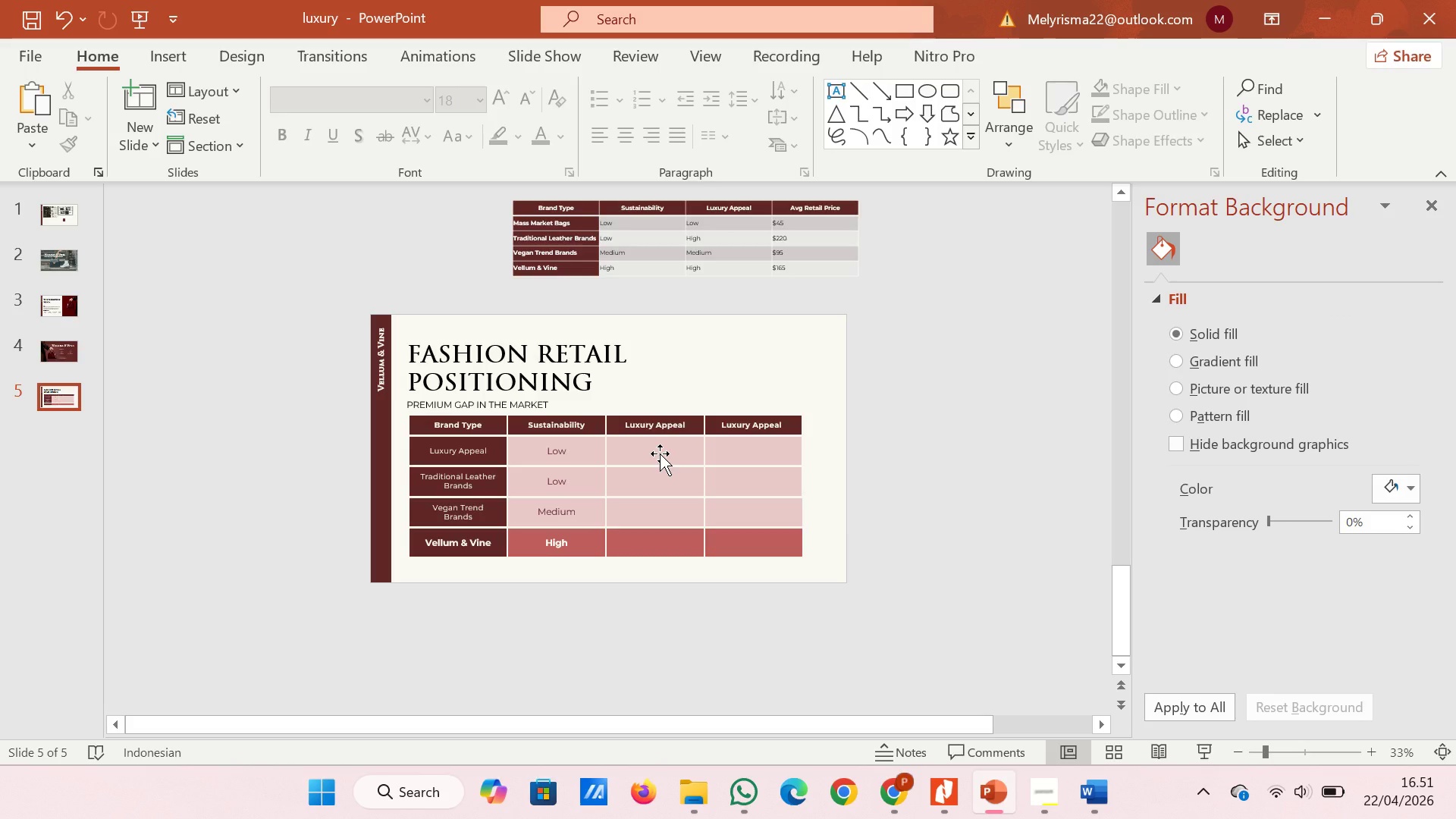 
wait(6.48)
 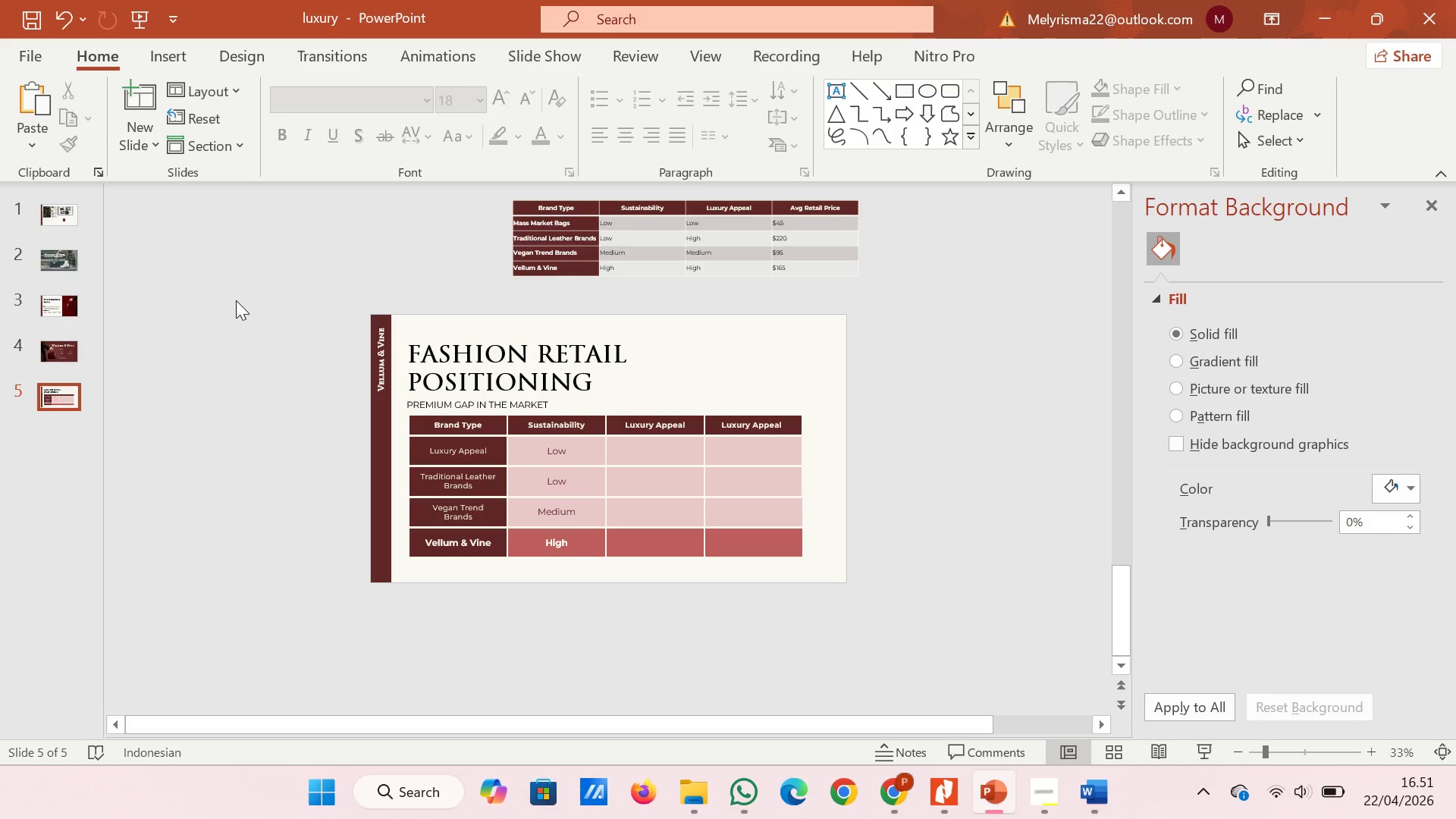 
left_click([653, 446])
 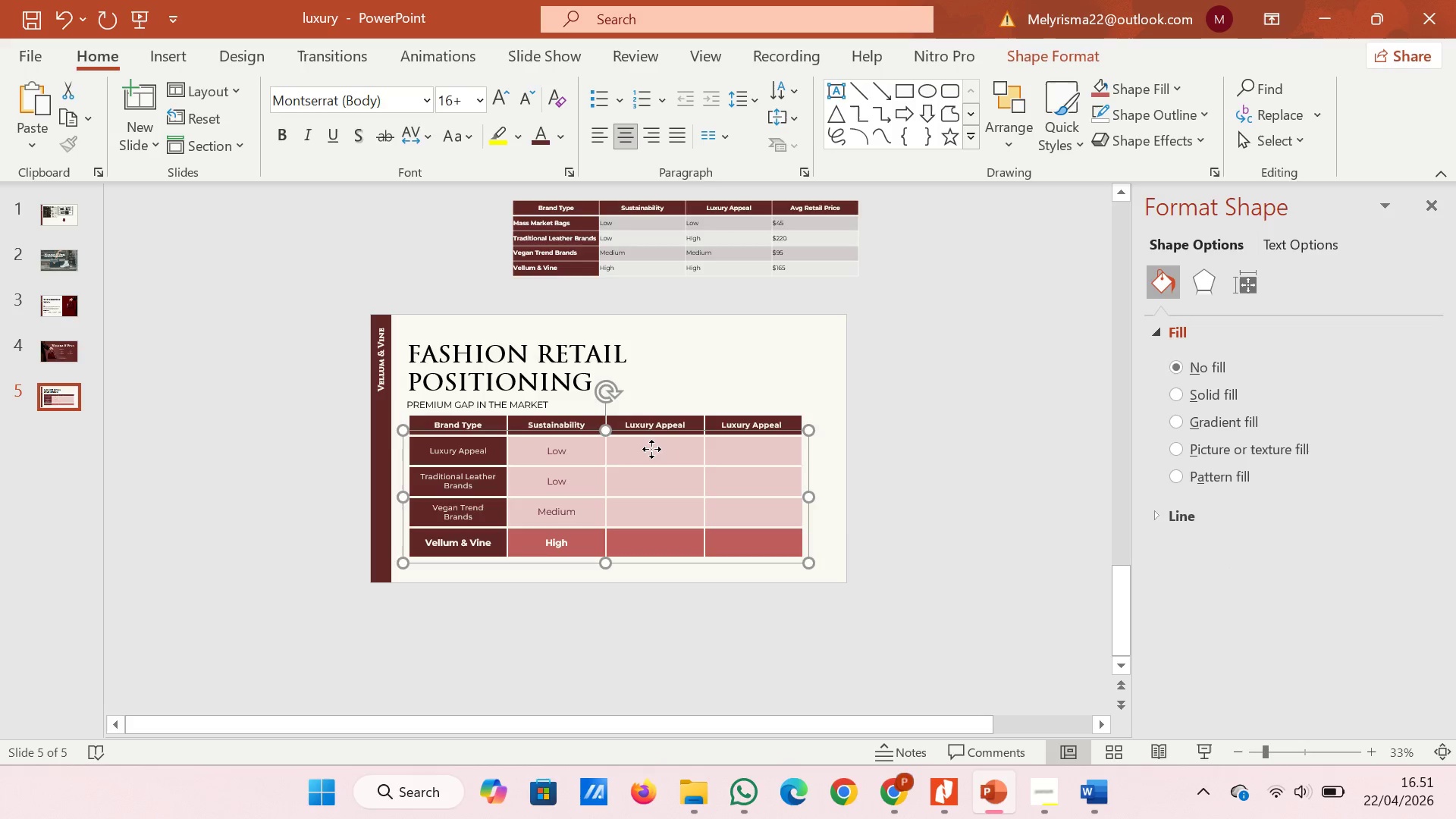 
double_click([651, 449])
 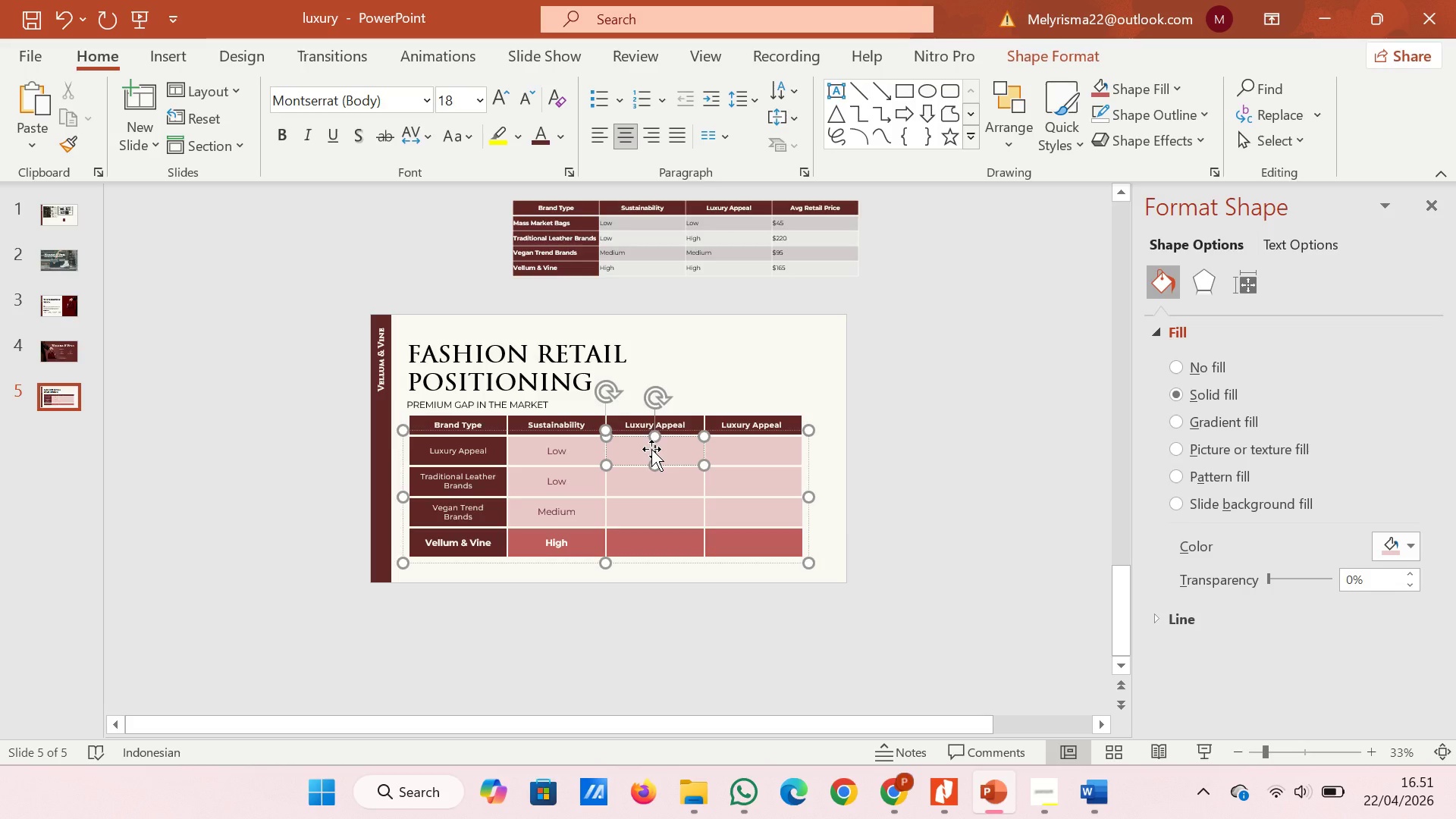 
type(Low)
 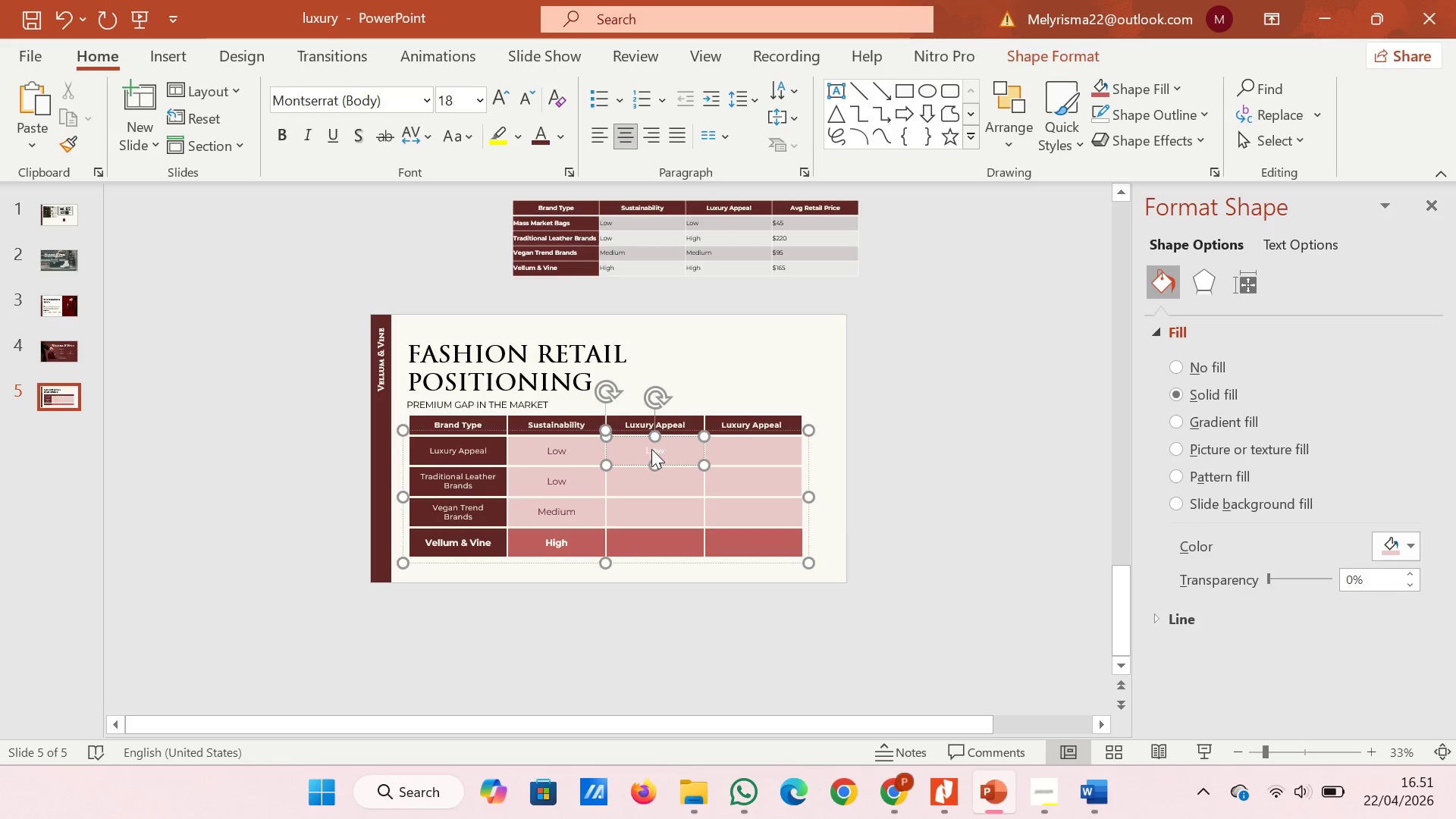 
key(Control+A)
 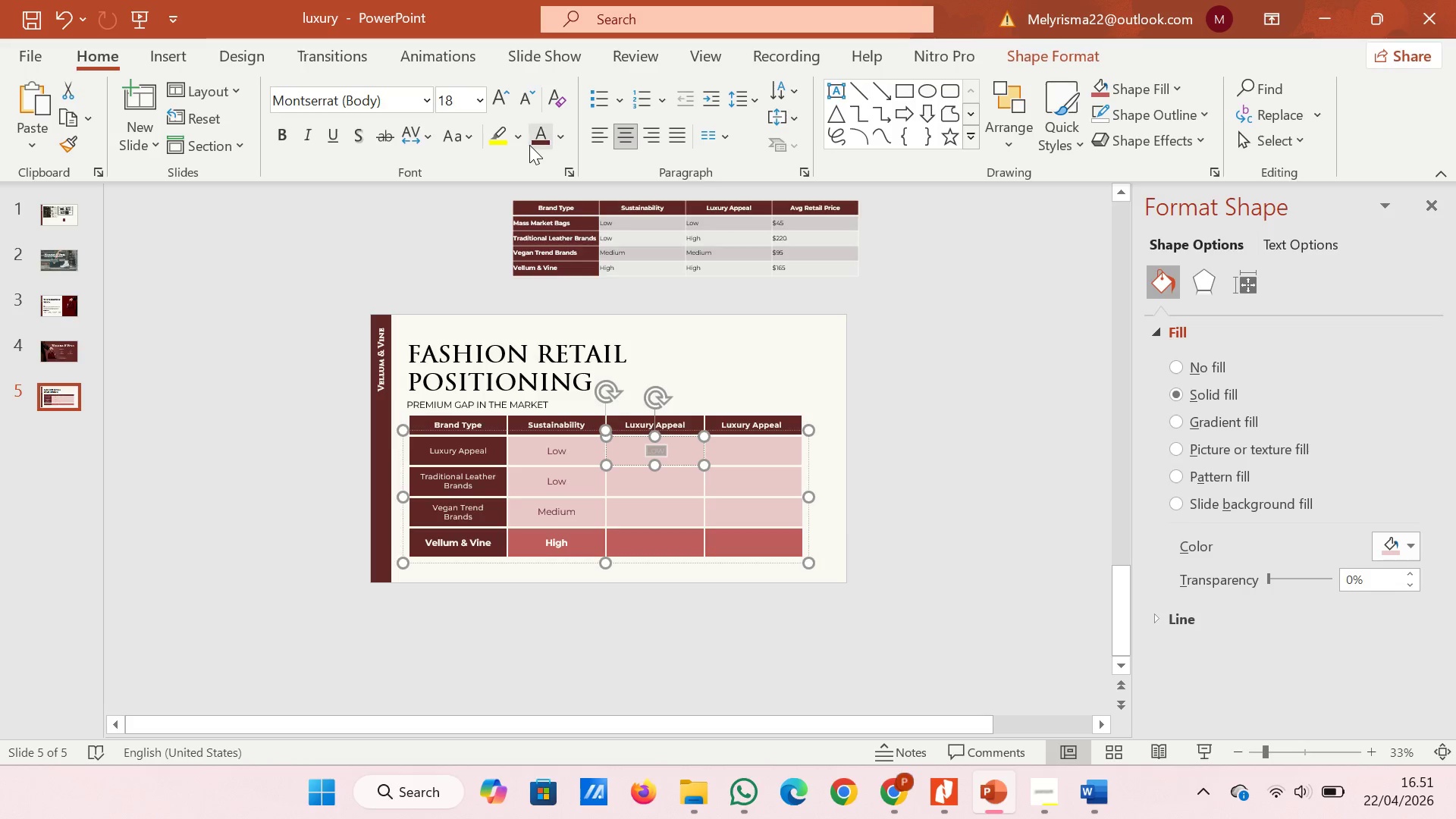 
left_click([538, 145])
 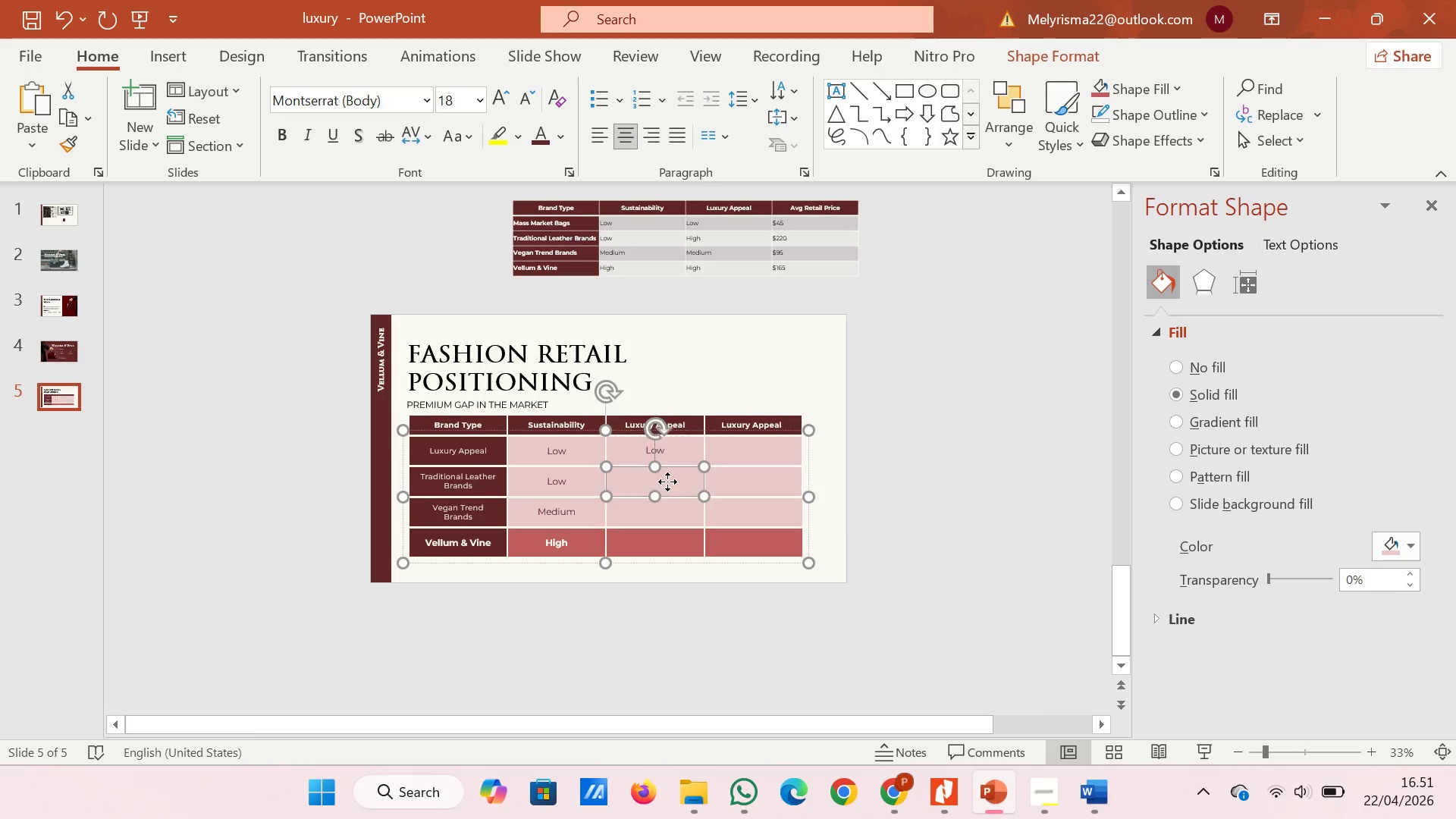 
double_click([666, 482])
 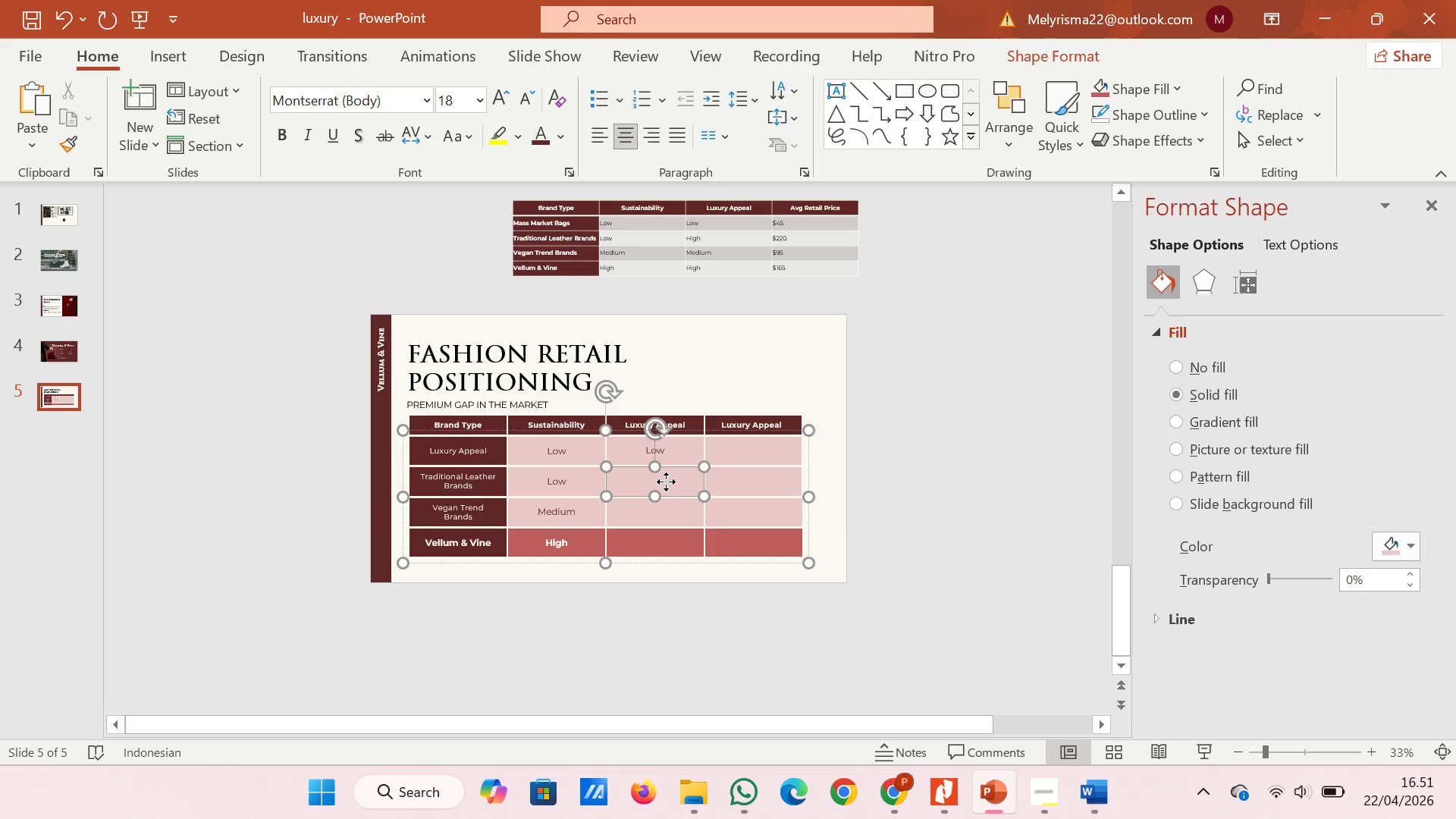 
triple_click([666, 482])
 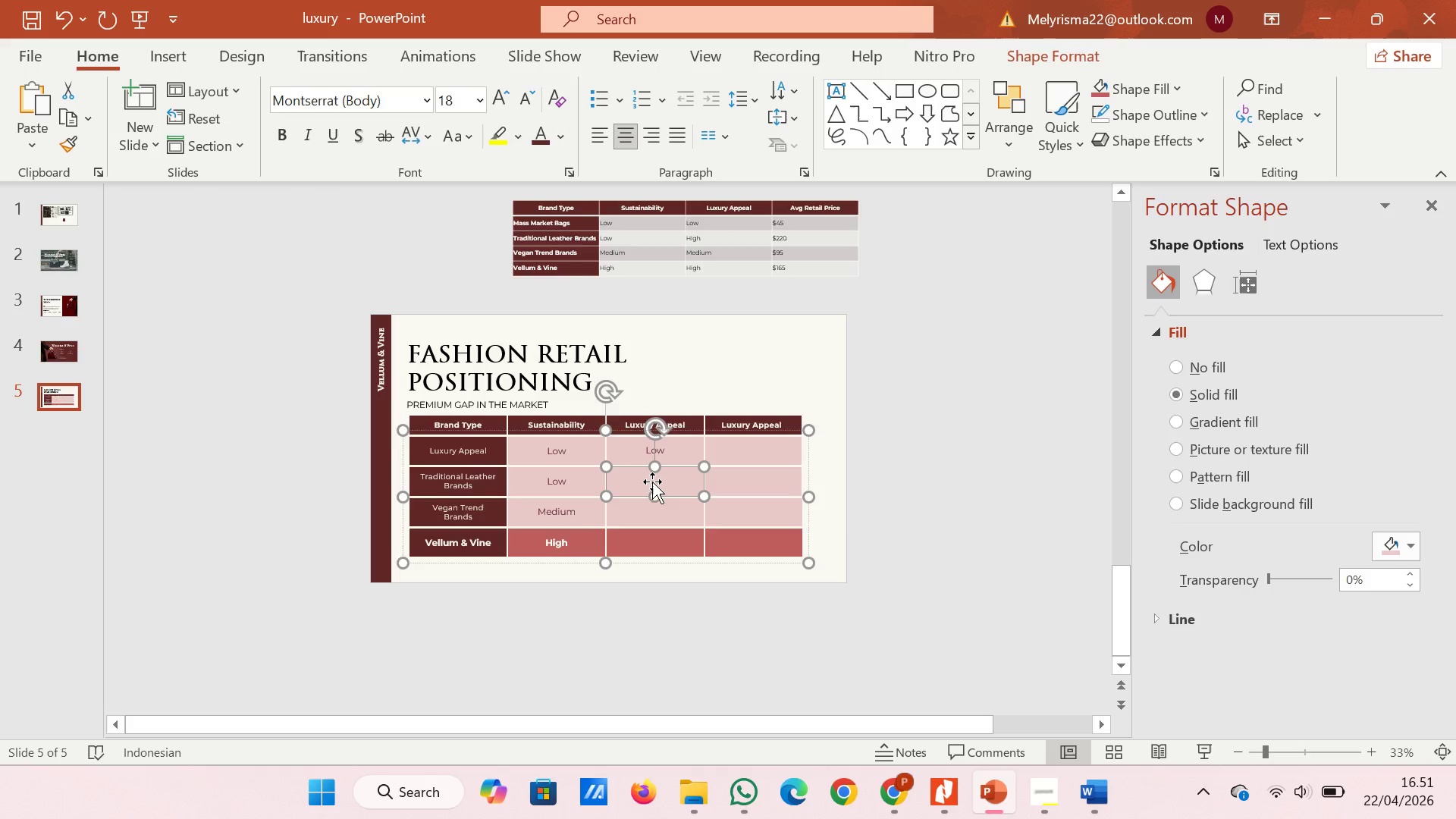 
double_click([648, 482])
 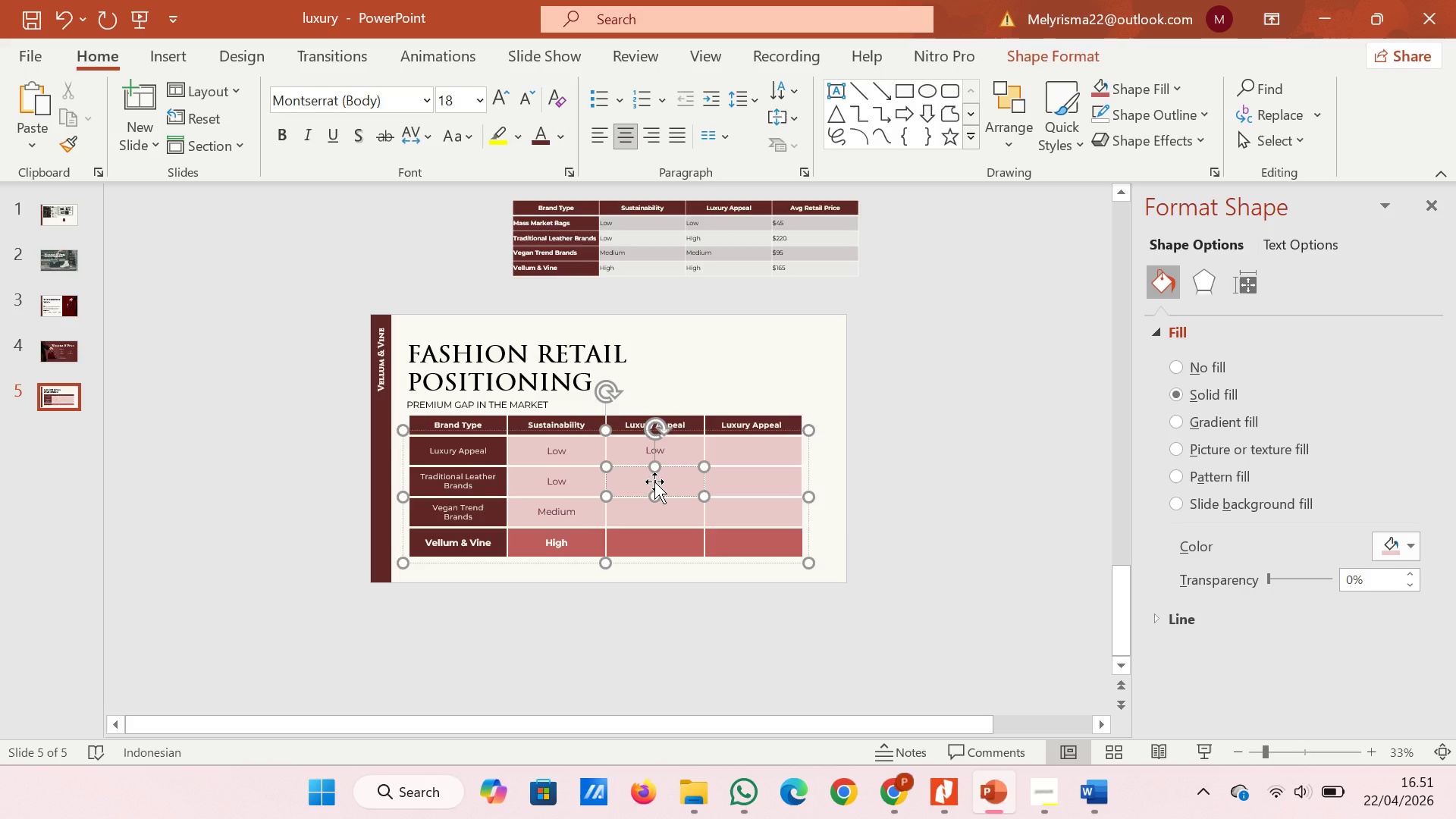 
type(High)
 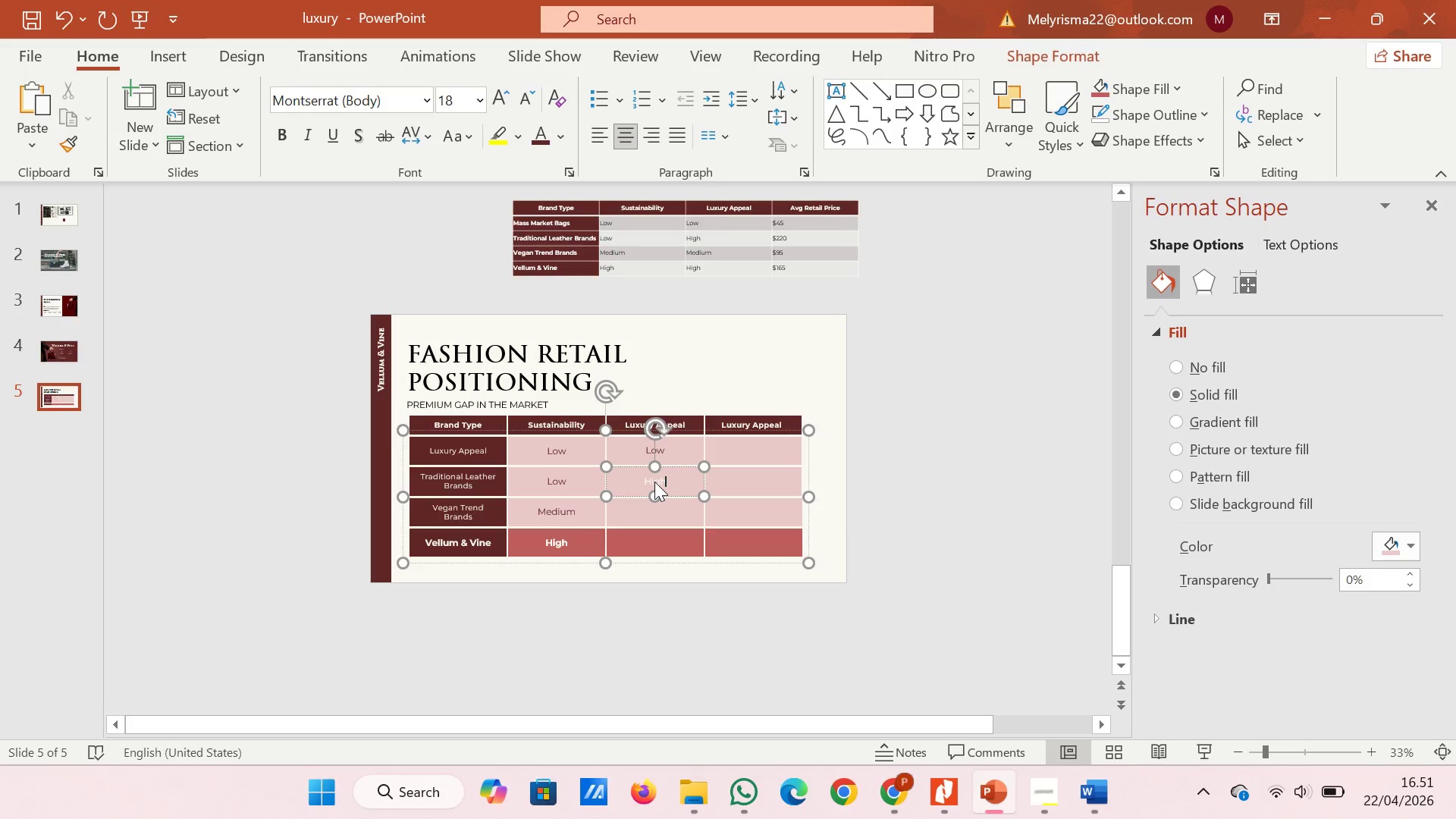 
key(Control+A)
 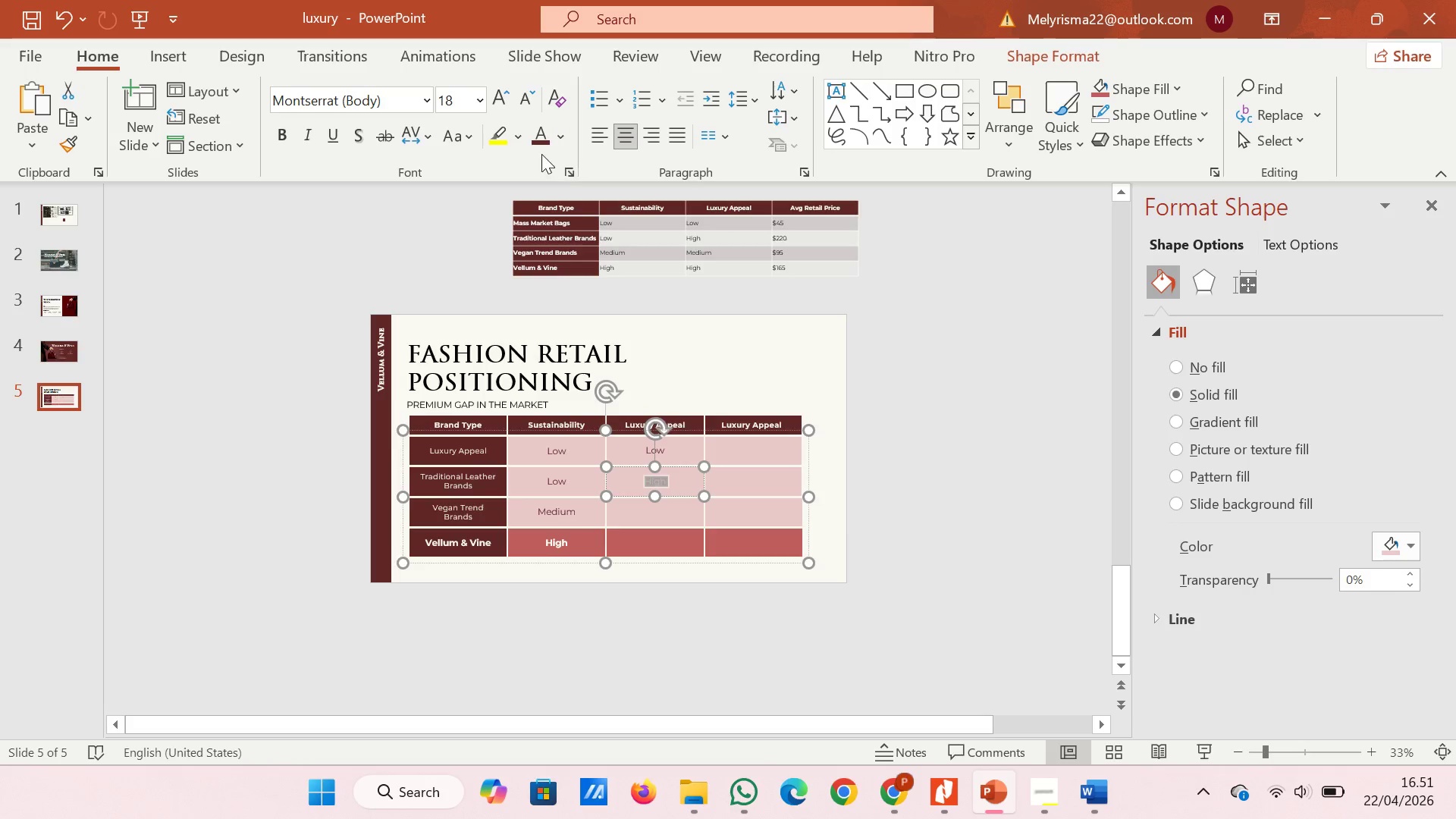 
left_click([540, 137])
 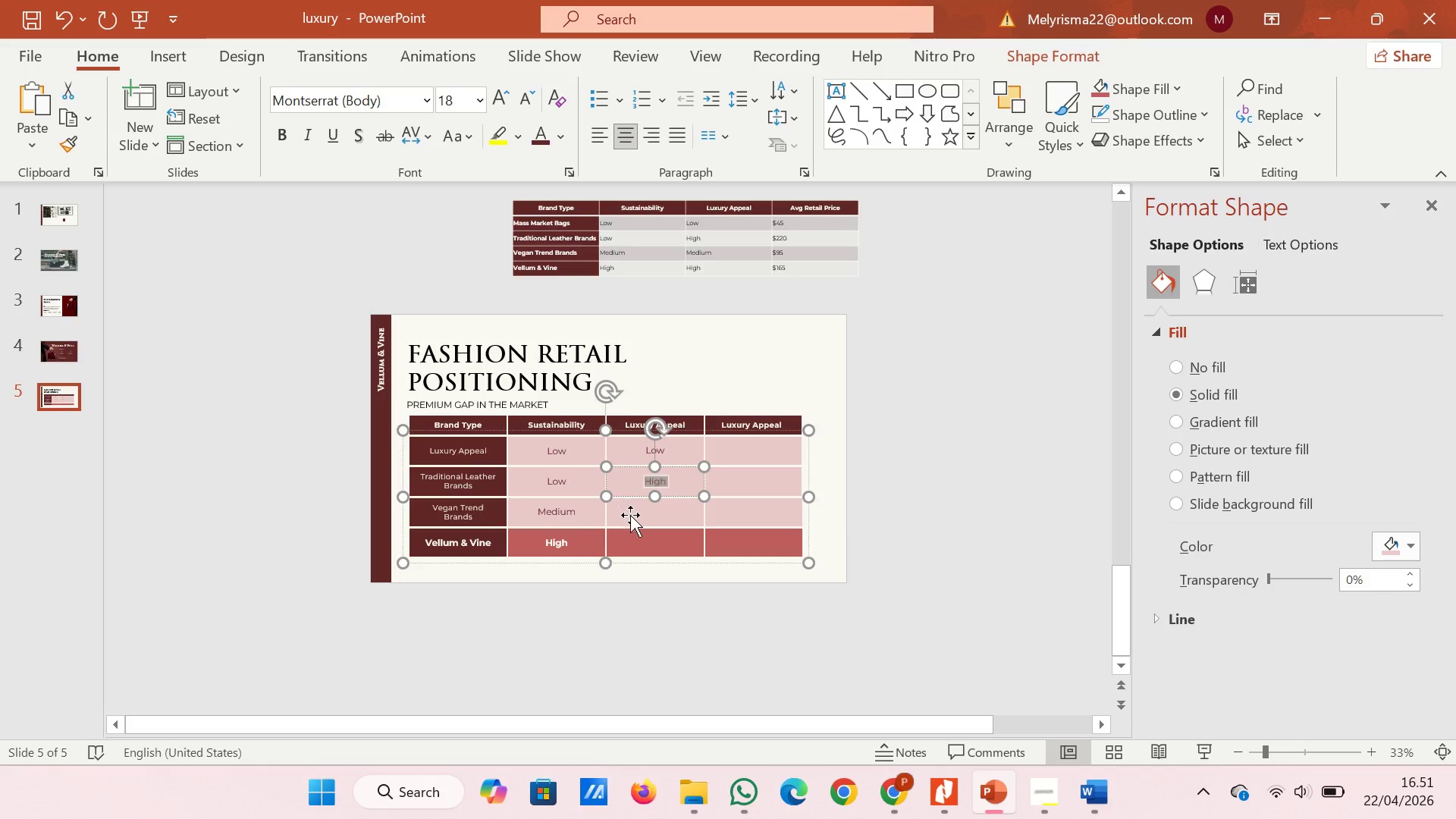 
left_click([637, 512])
 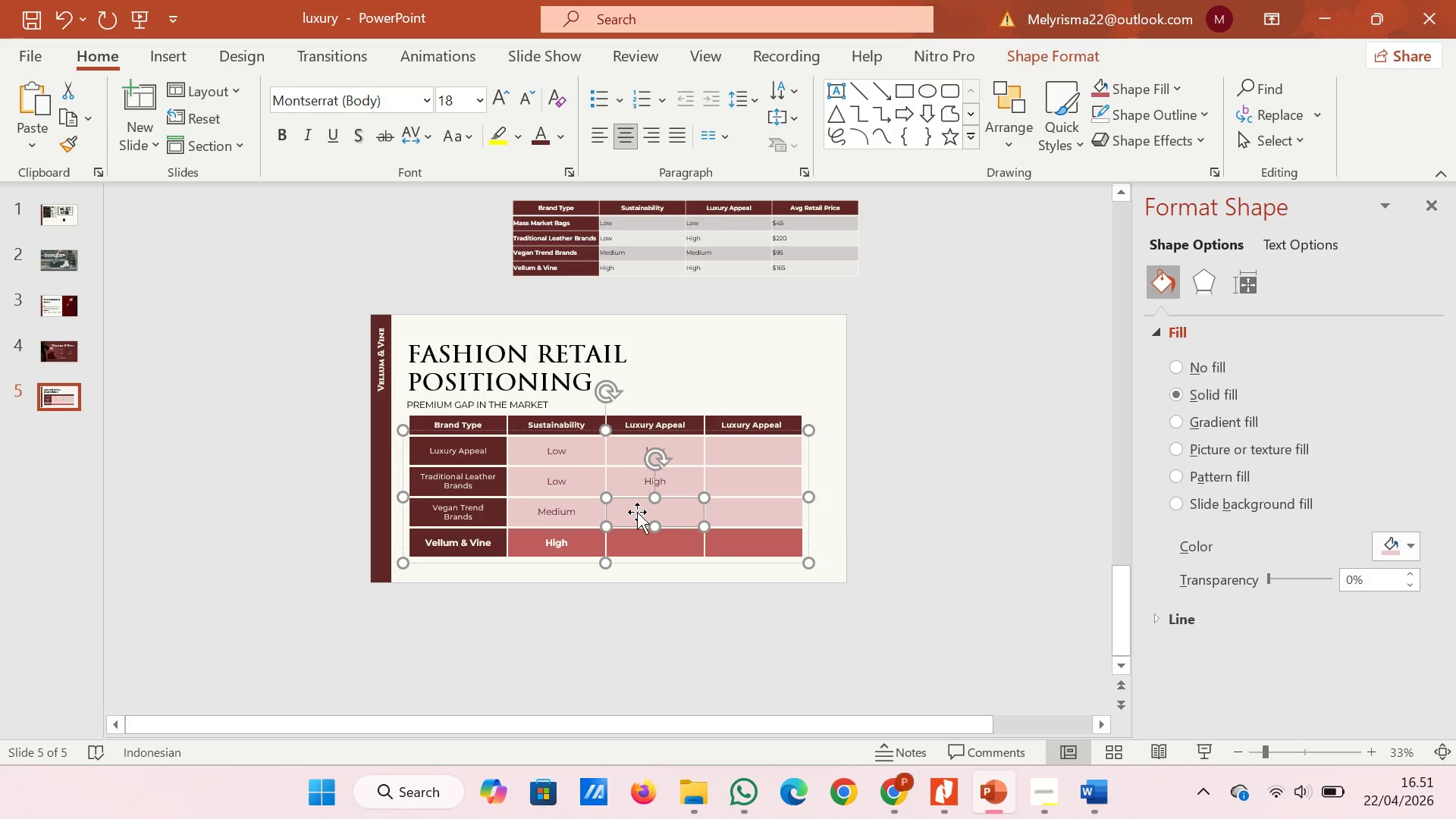 
double_click([637, 512])
 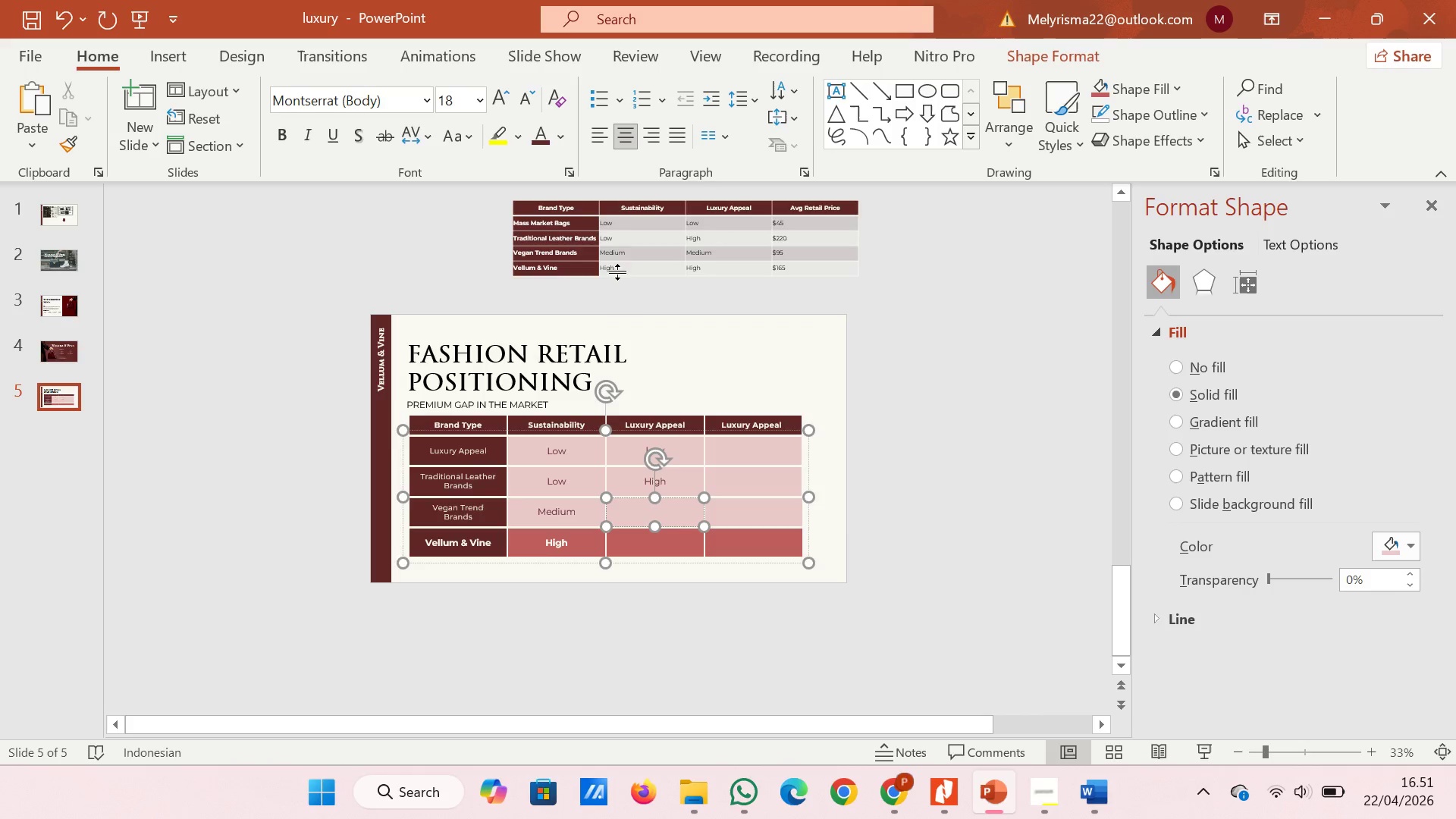 
left_click([531, 128])
 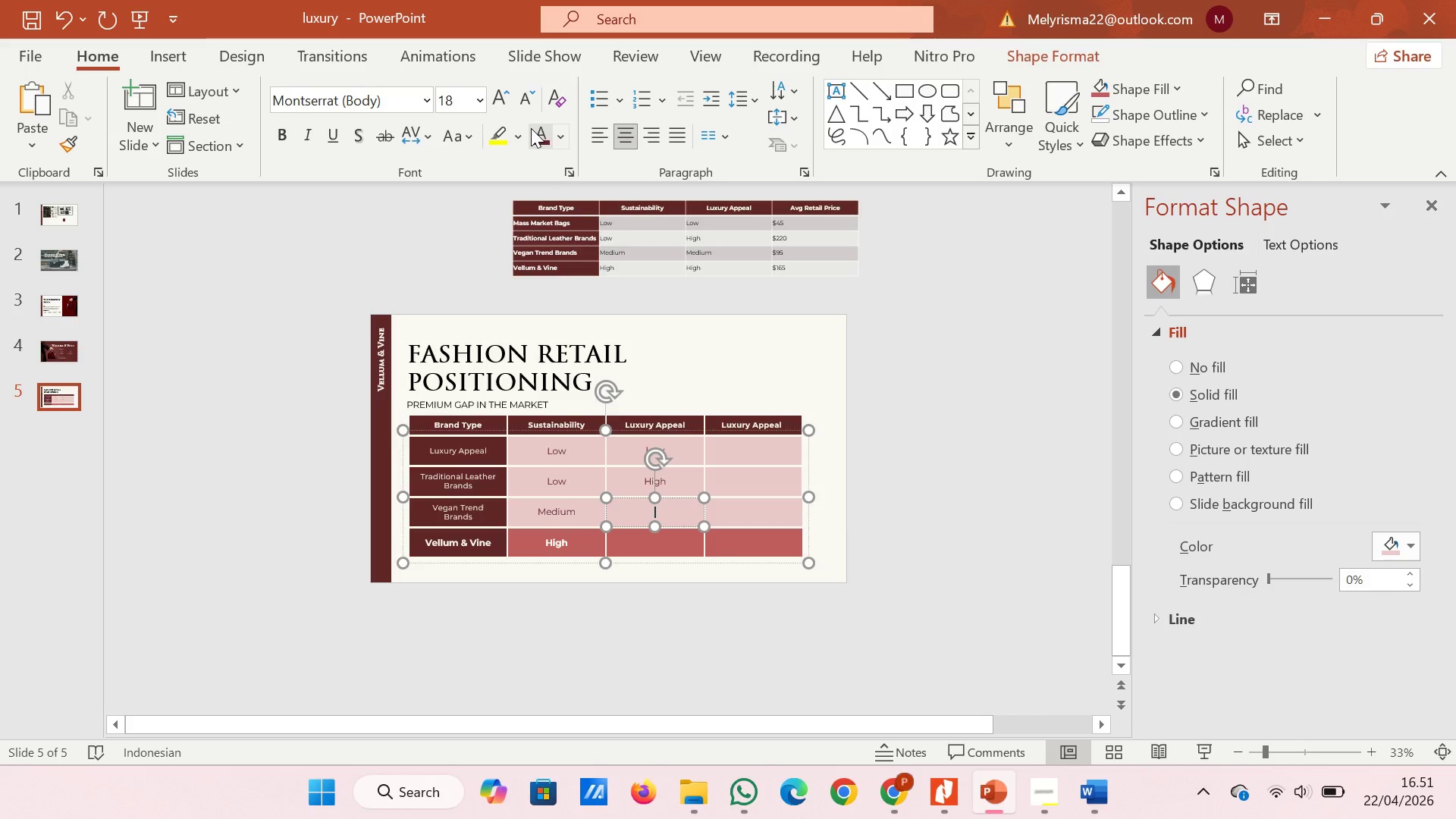 
type(Medium)
 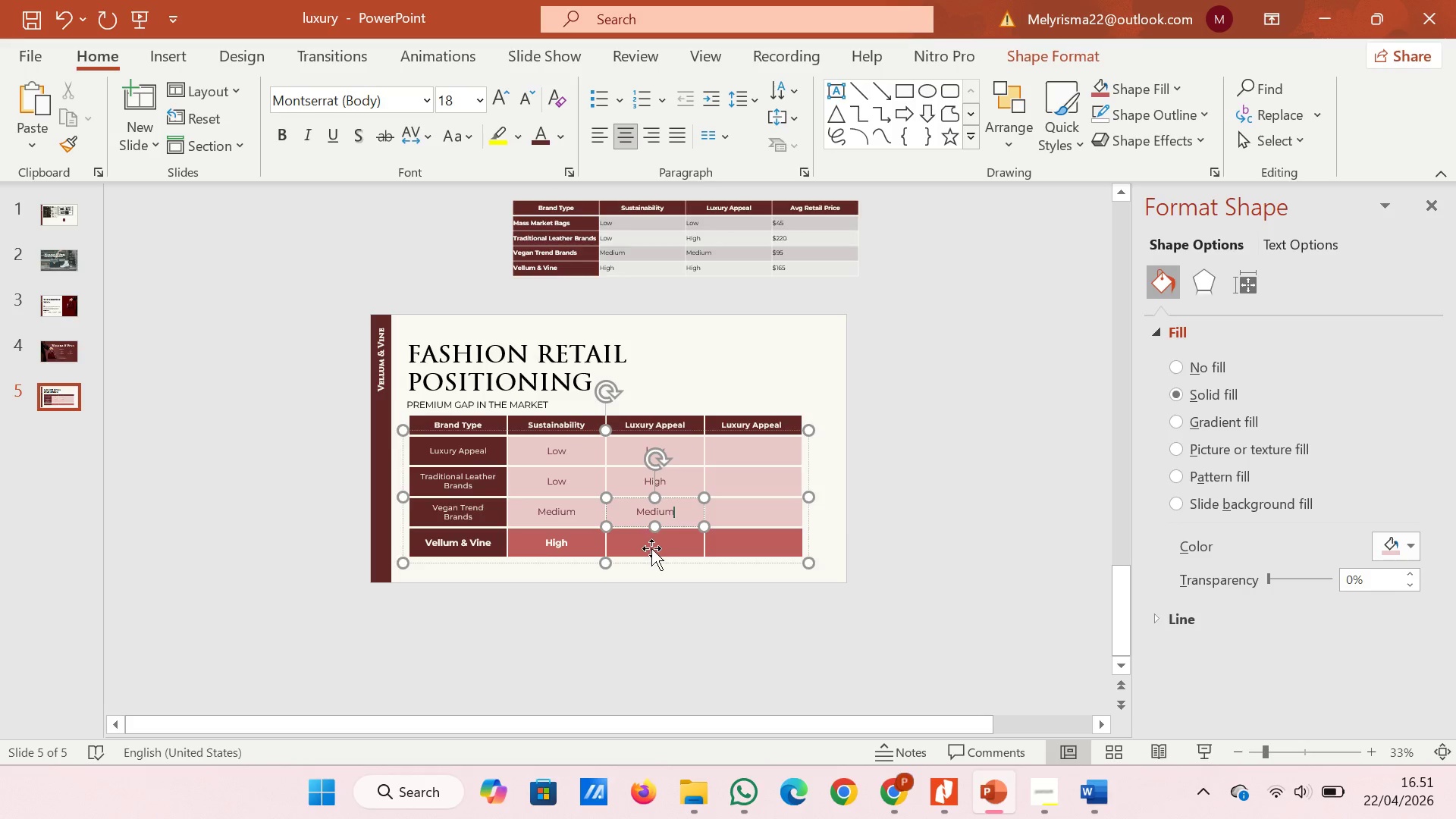 
double_click([651, 544])
 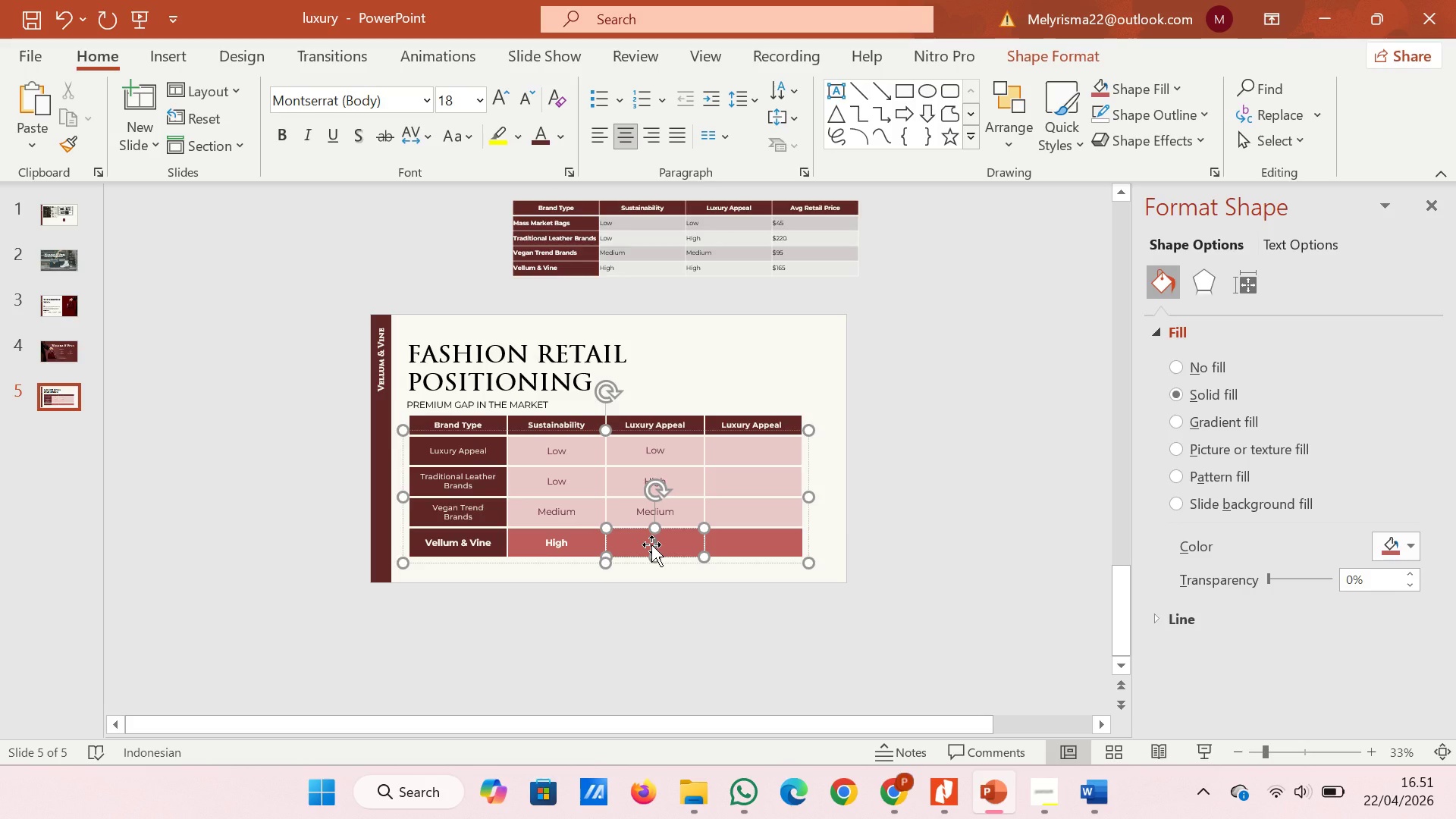 
type(High)
 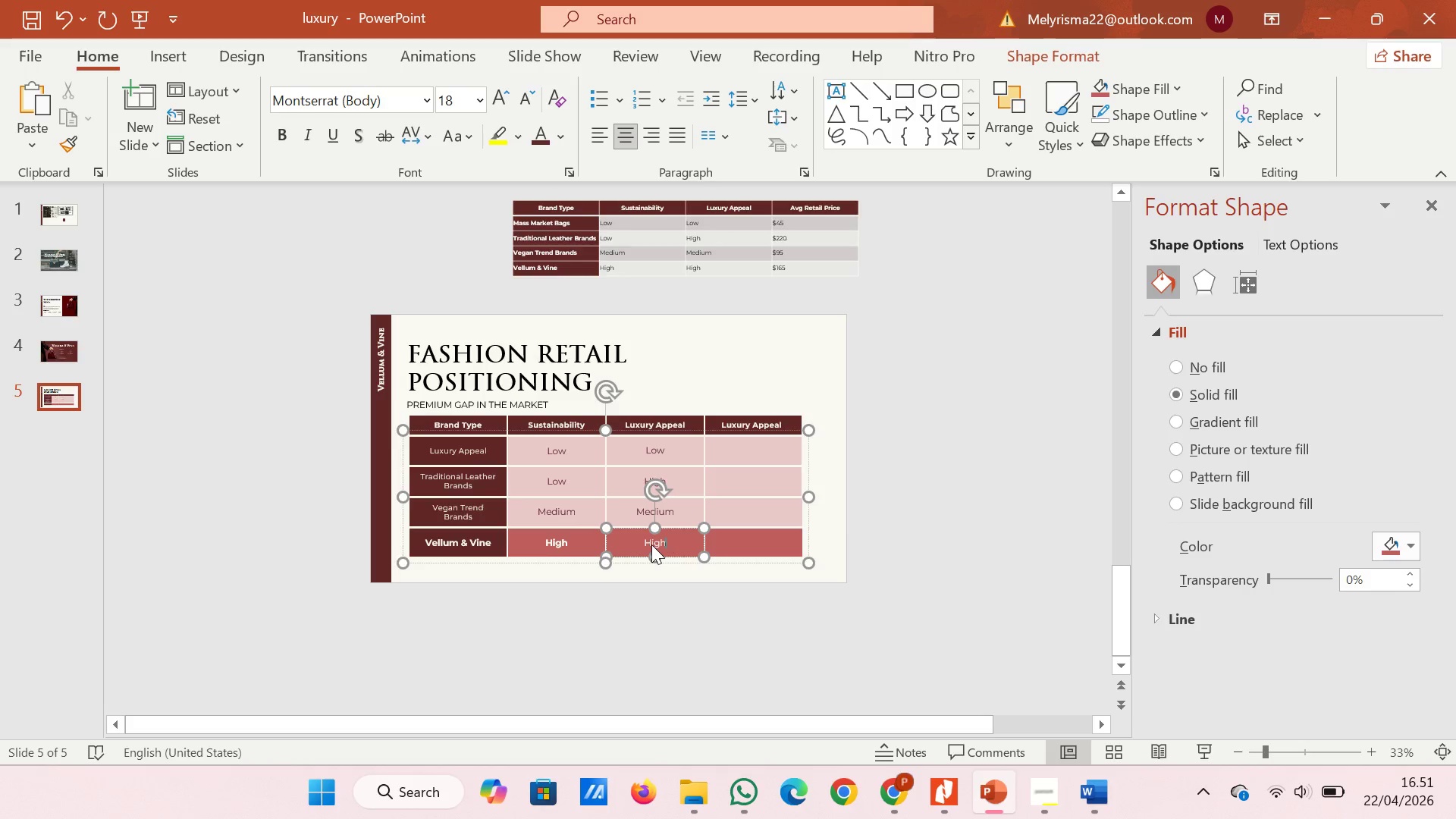 
key(Control+A)
 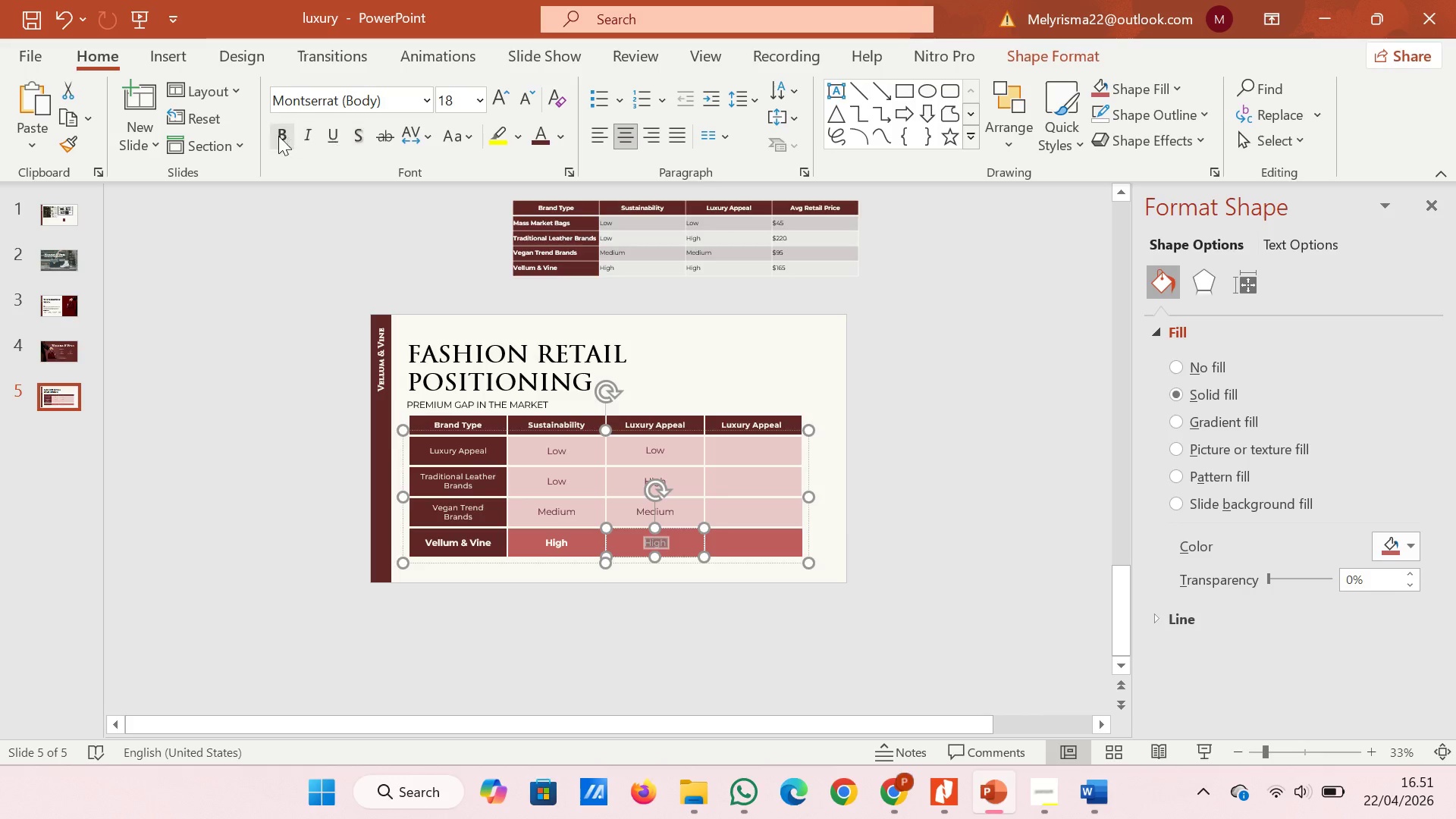 
left_click([278, 136])
 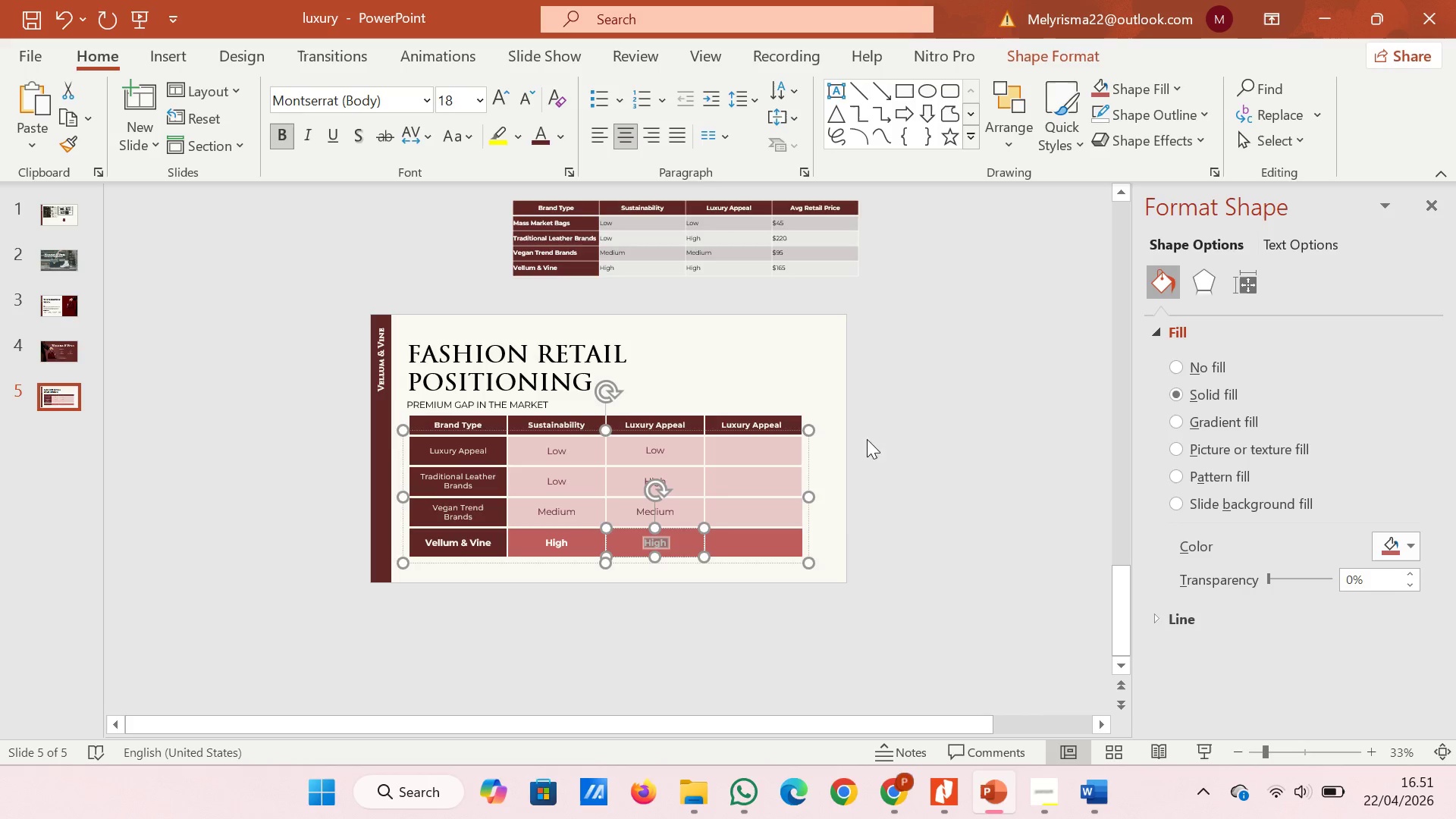 
left_click([901, 439])
 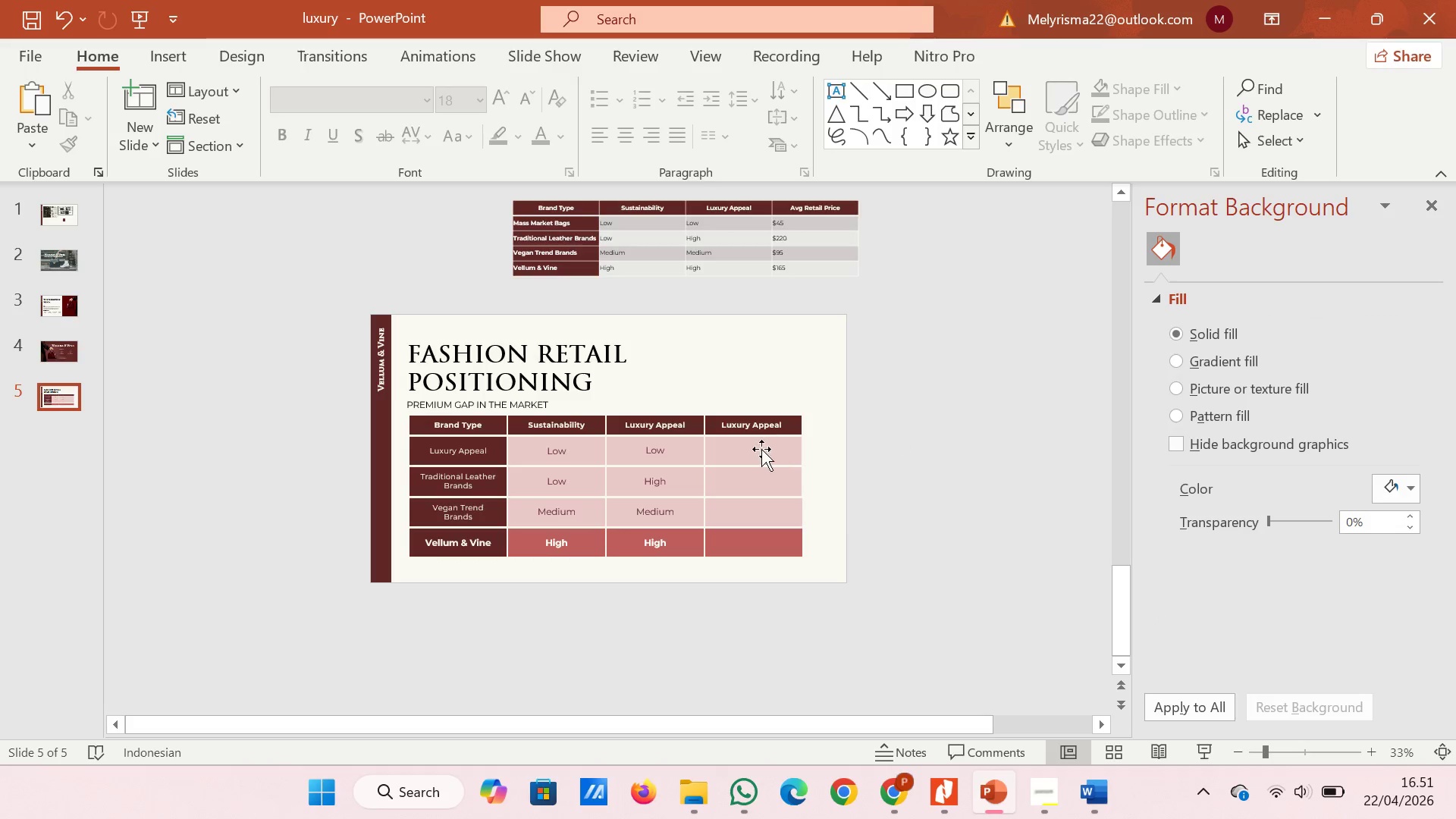 
left_click([752, 449])
 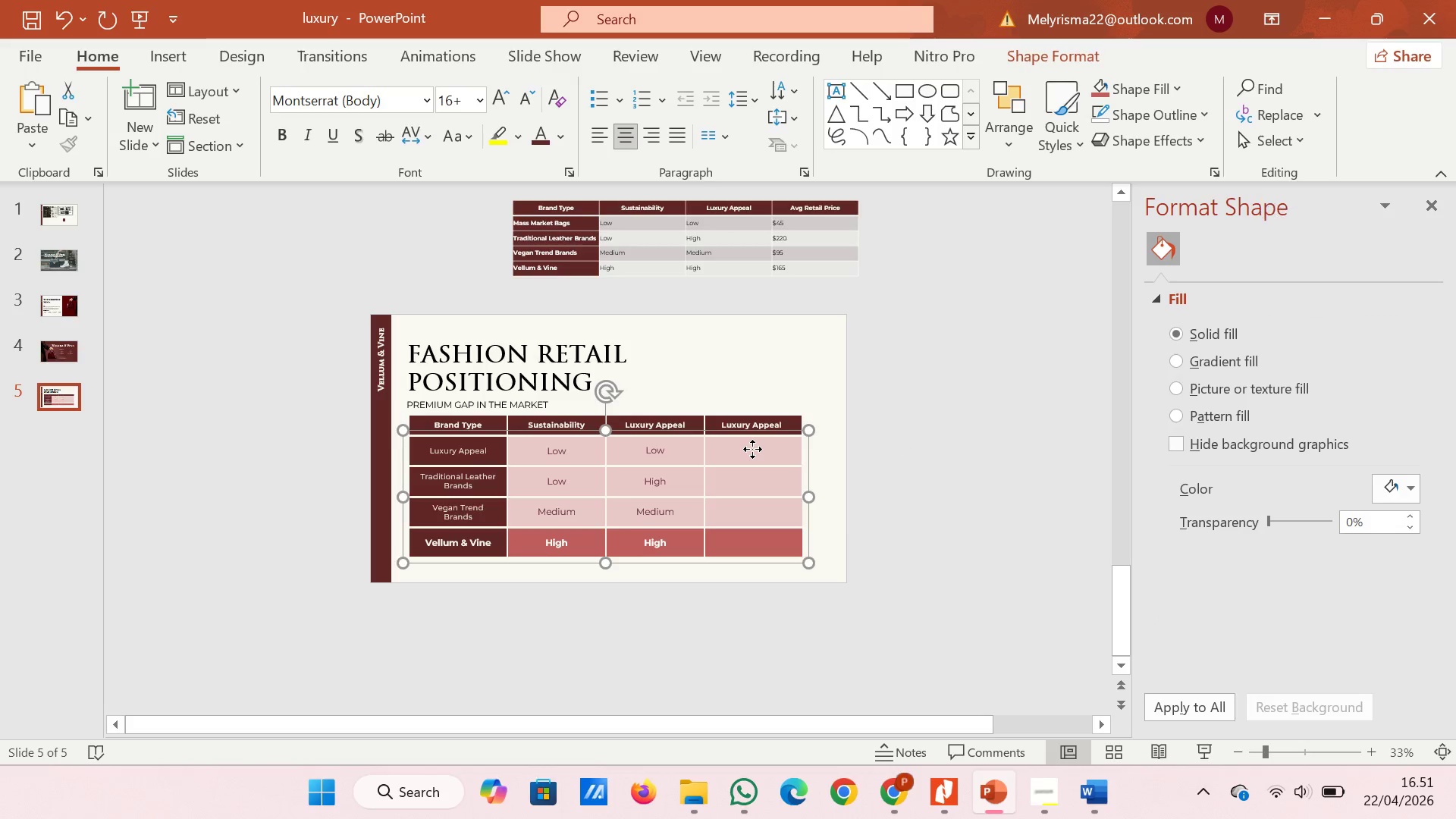 
left_click_drag(start_coordinate=[752, 449], to_coordinate=[540, 133])
 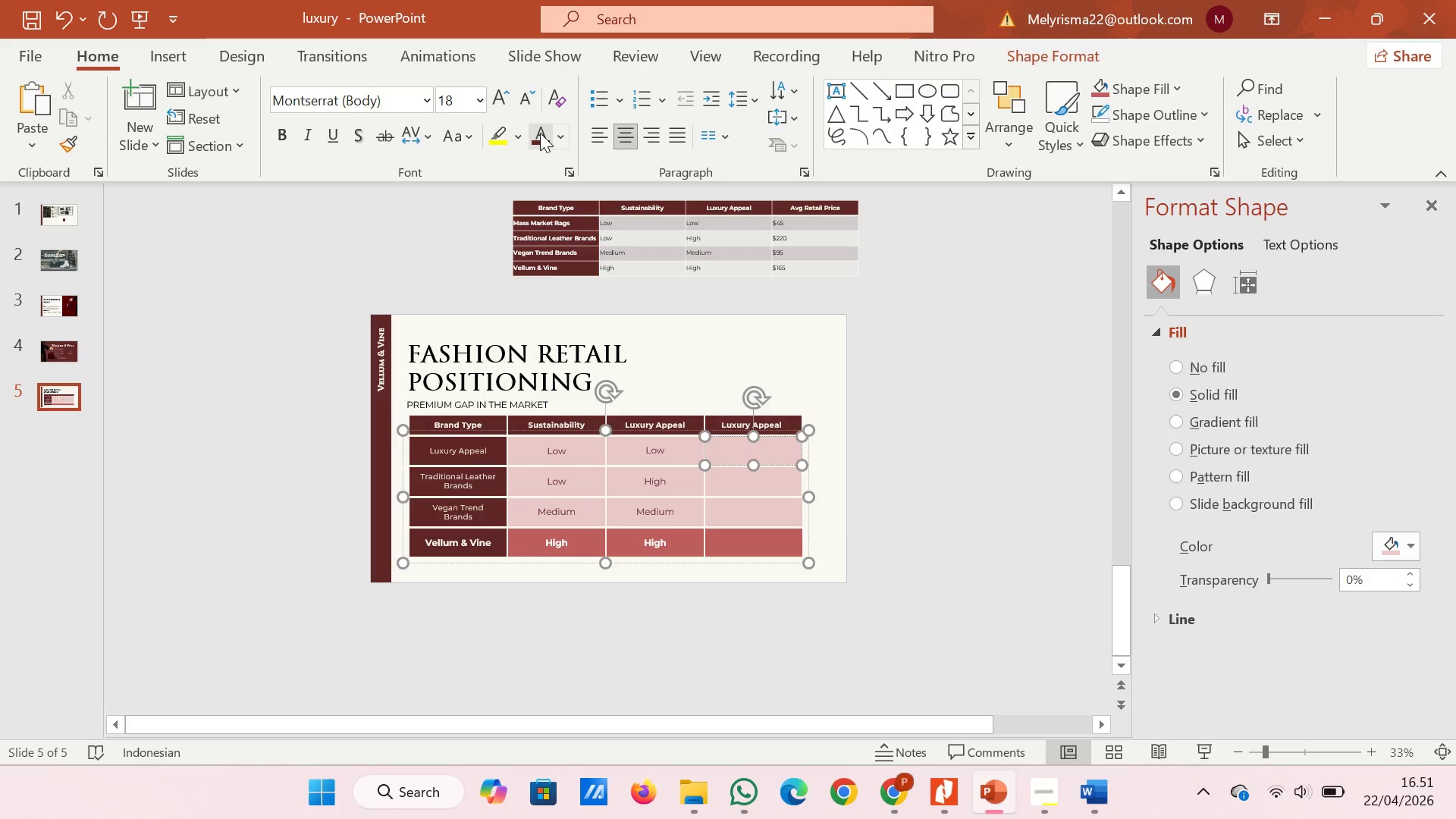 
left_click([540, 133])
 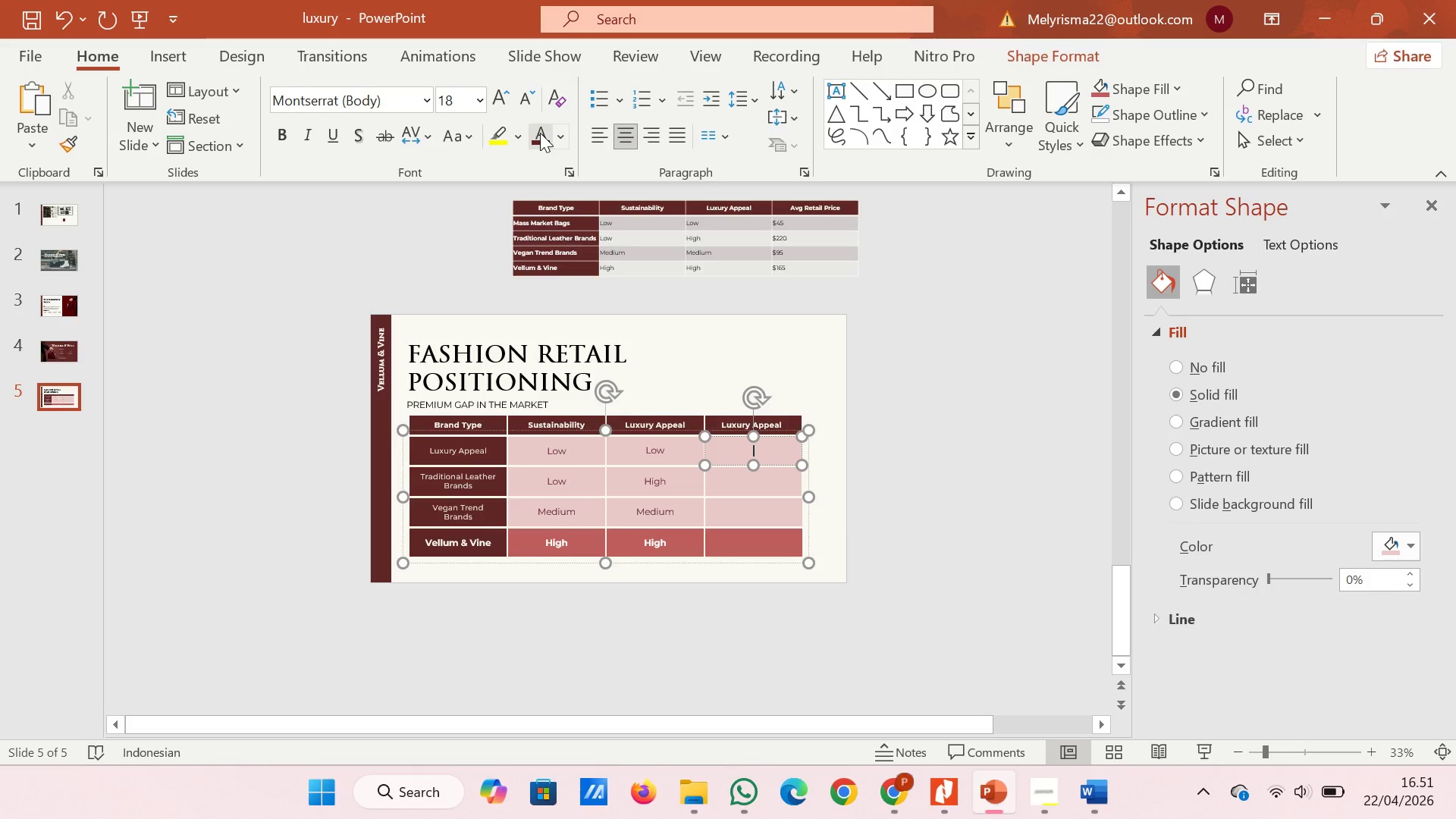 
type($45)
 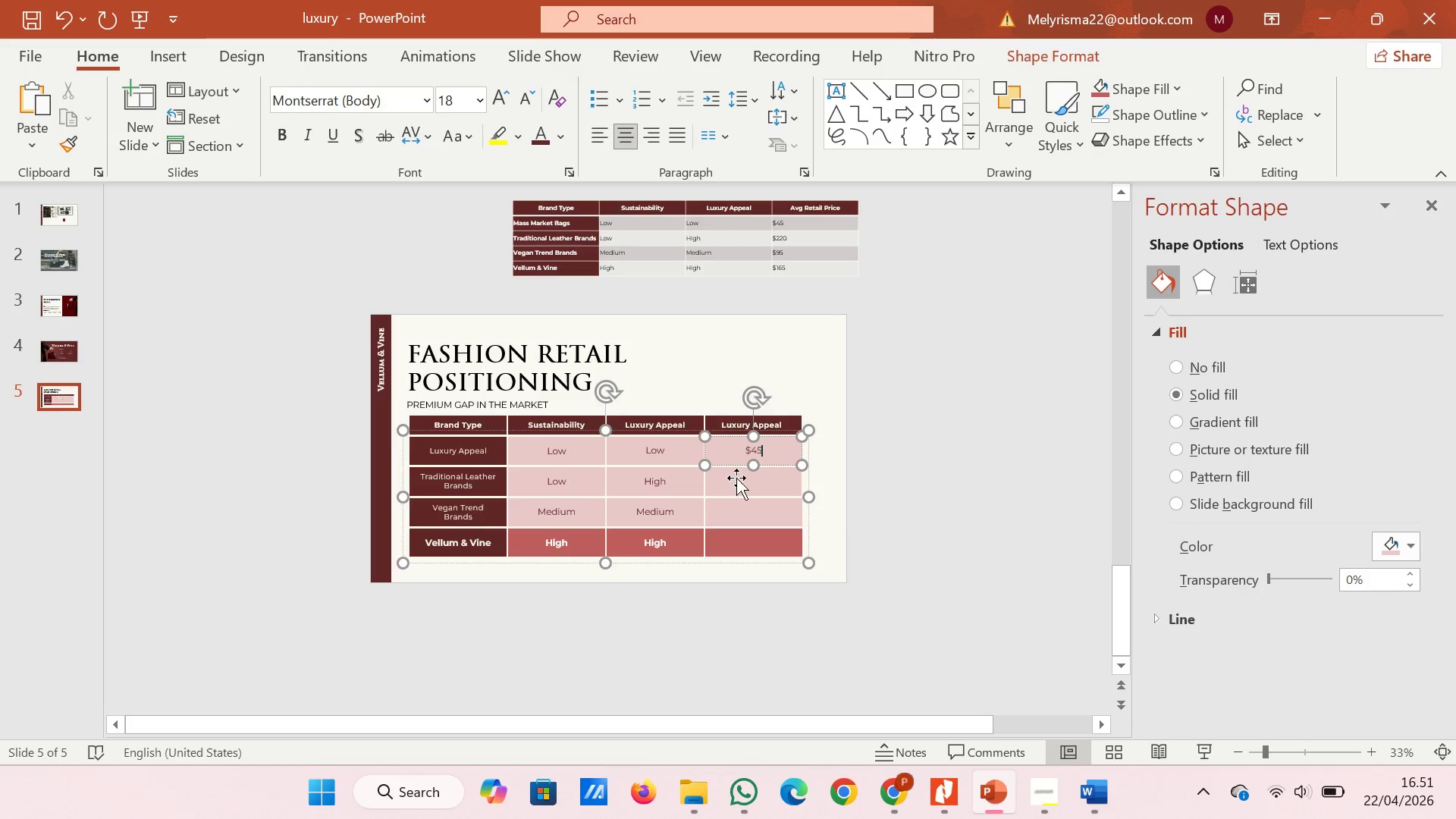 
double_click([742, 482])
 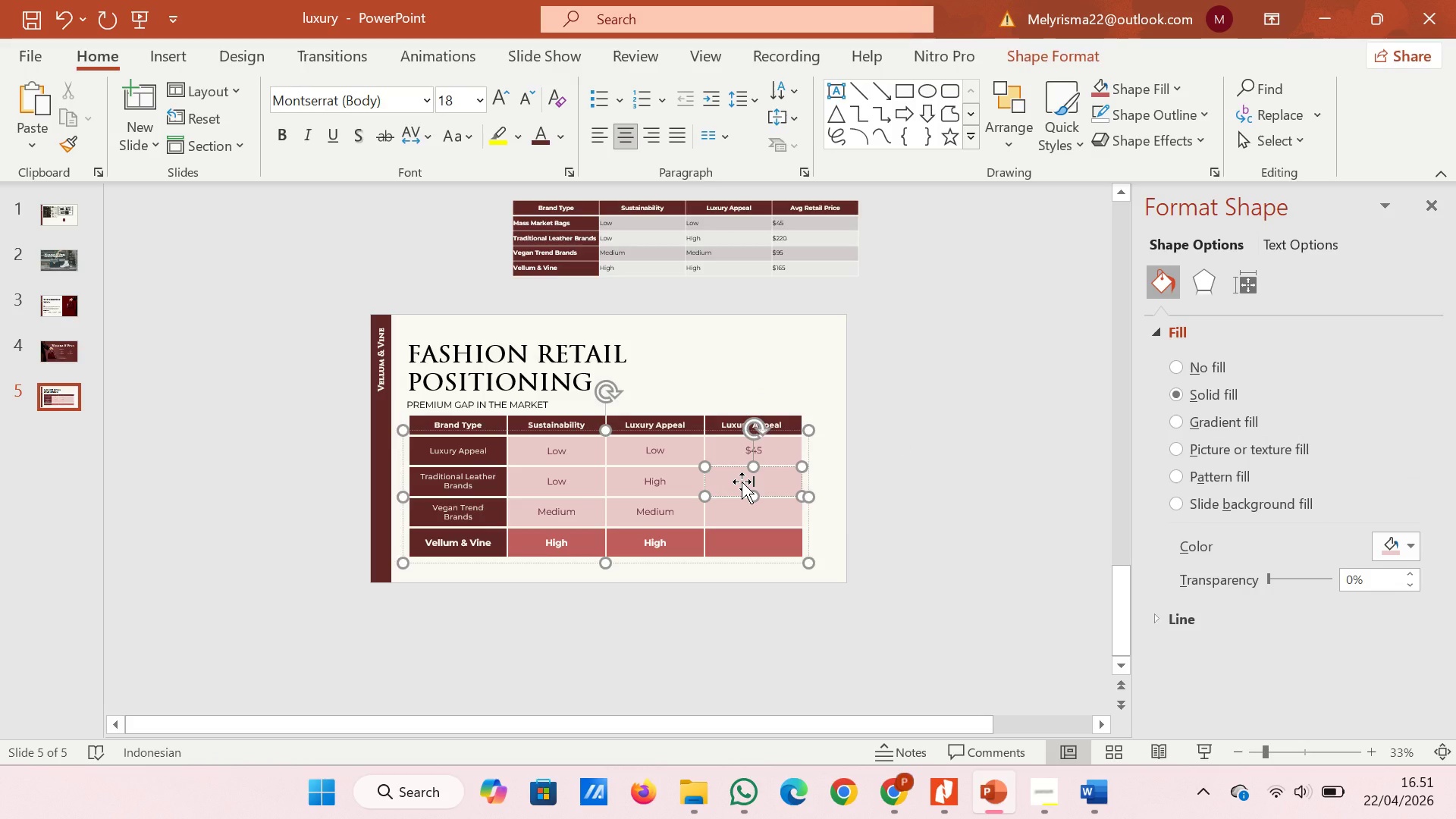 
type(44)
key(Backspace)
key(Backspace)
type($220)
 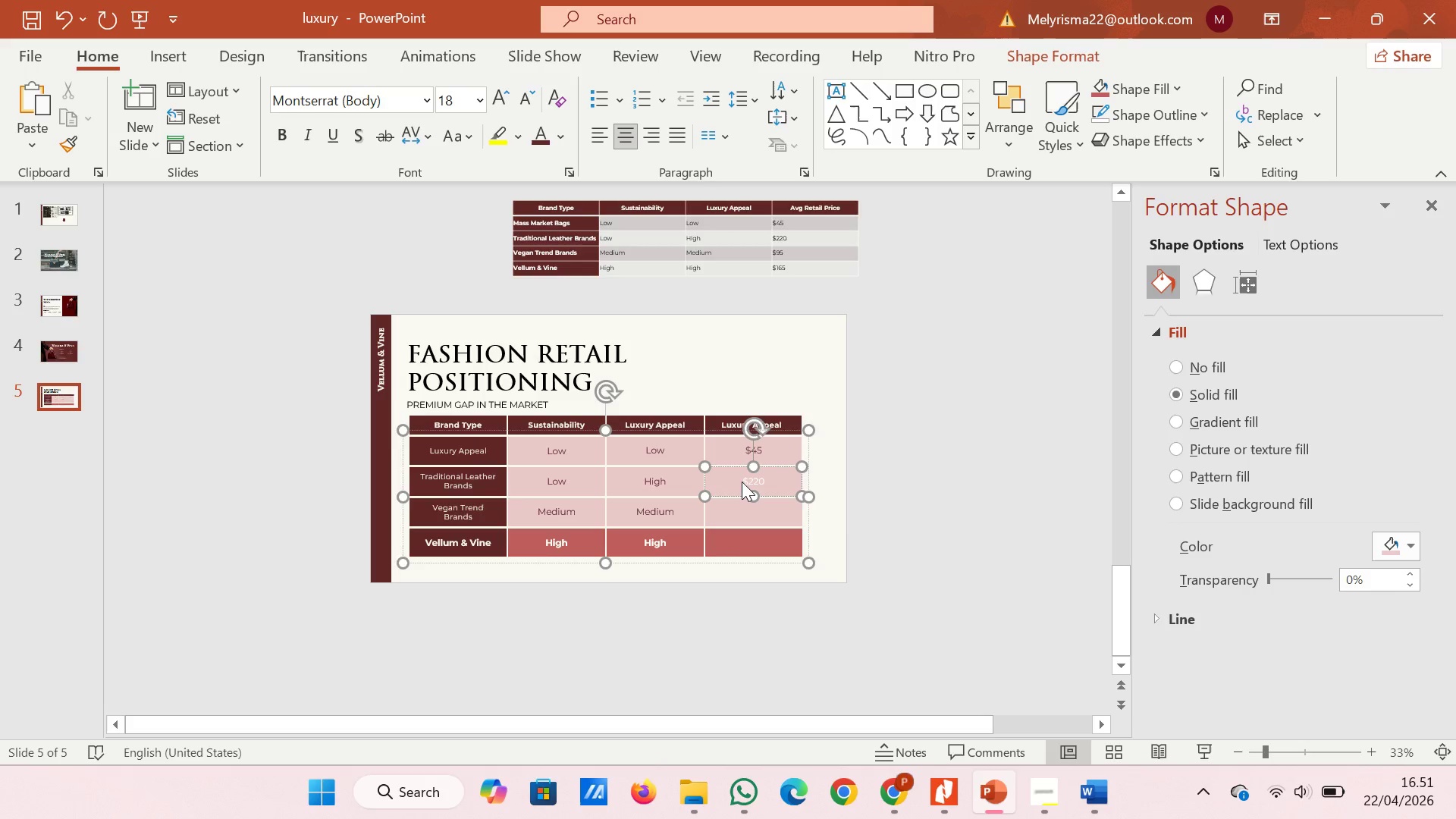 
key(Control+A)
 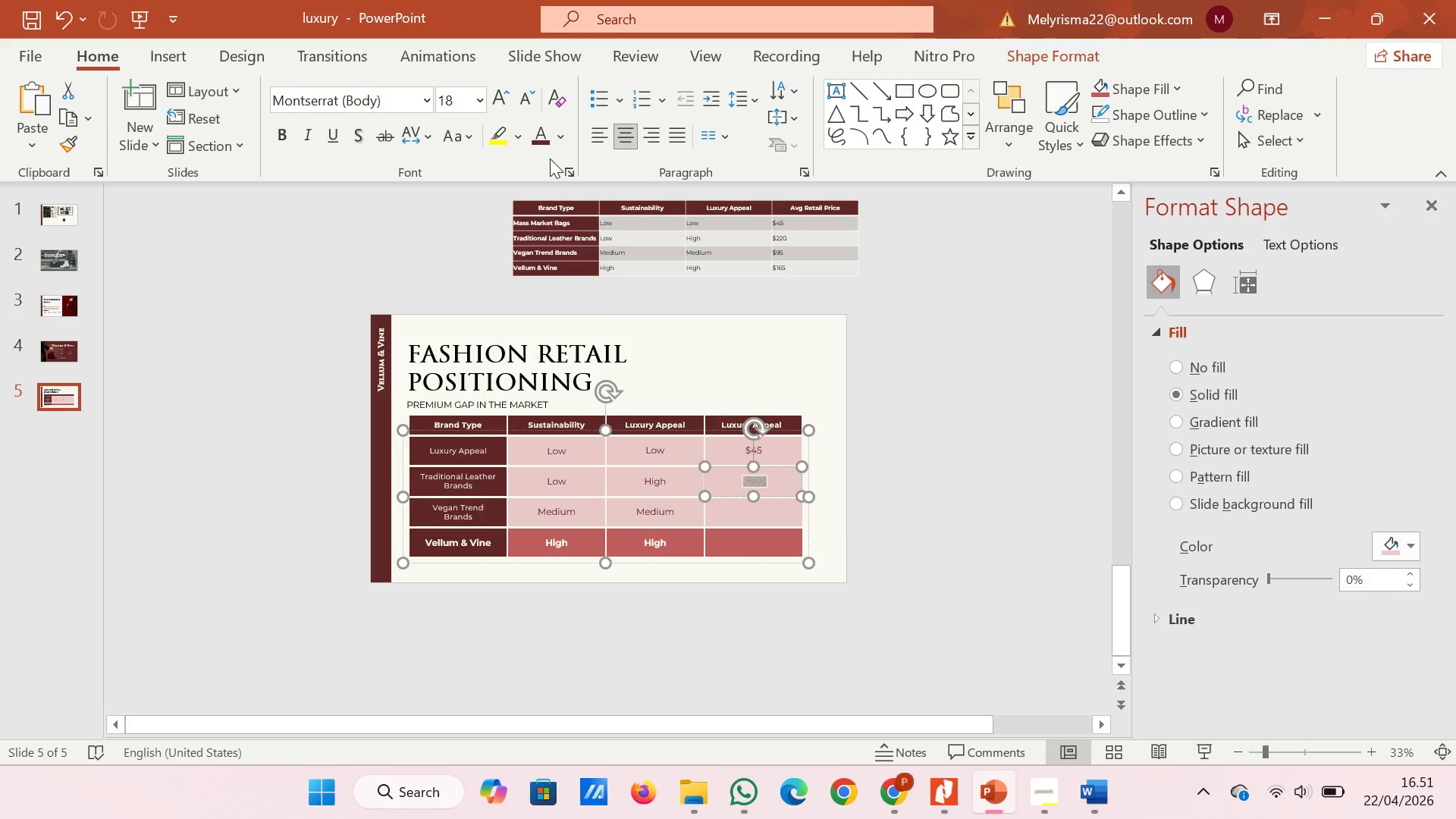 
left_click([544, 134])
 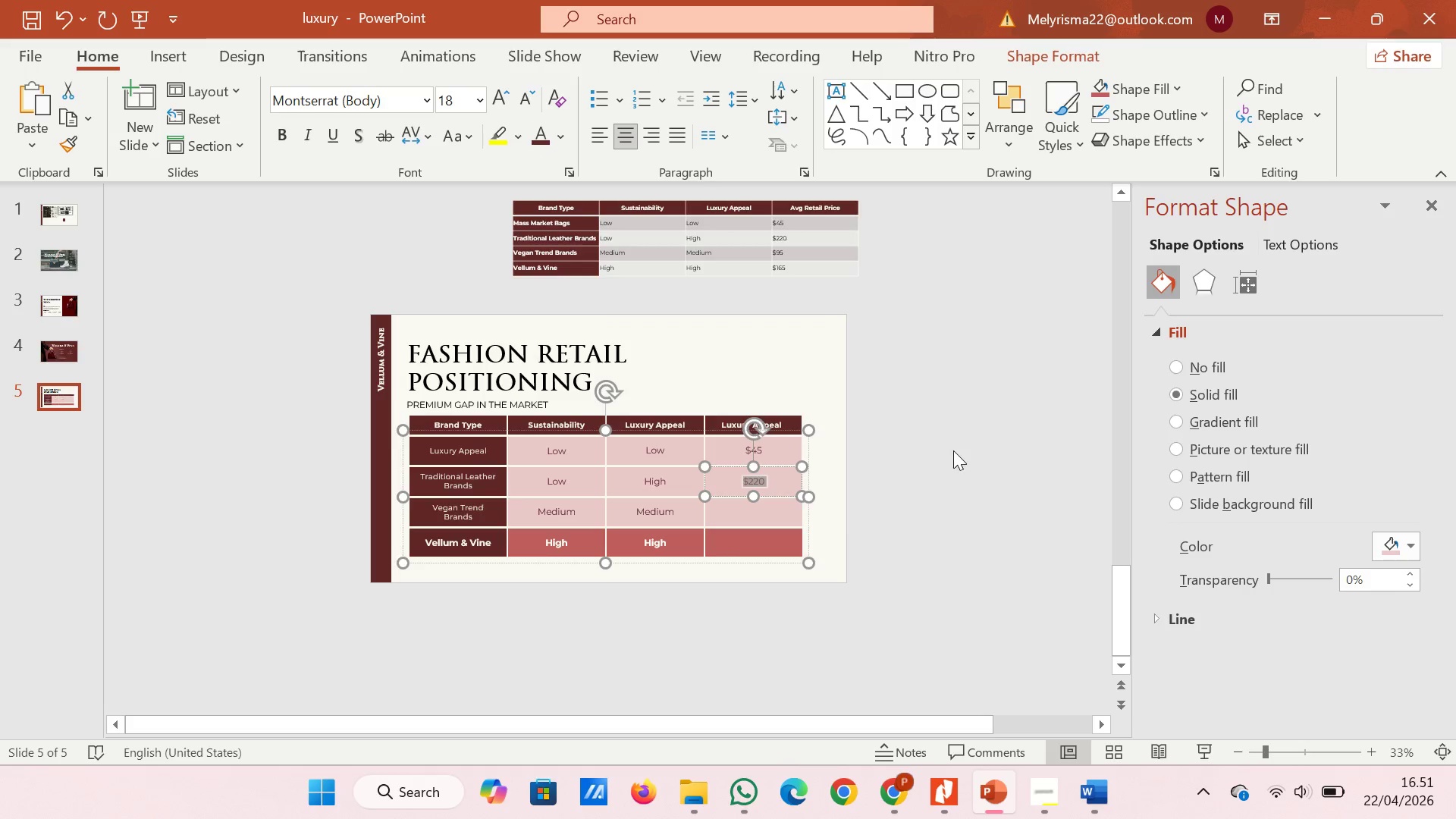 
left_click([953, 450])
 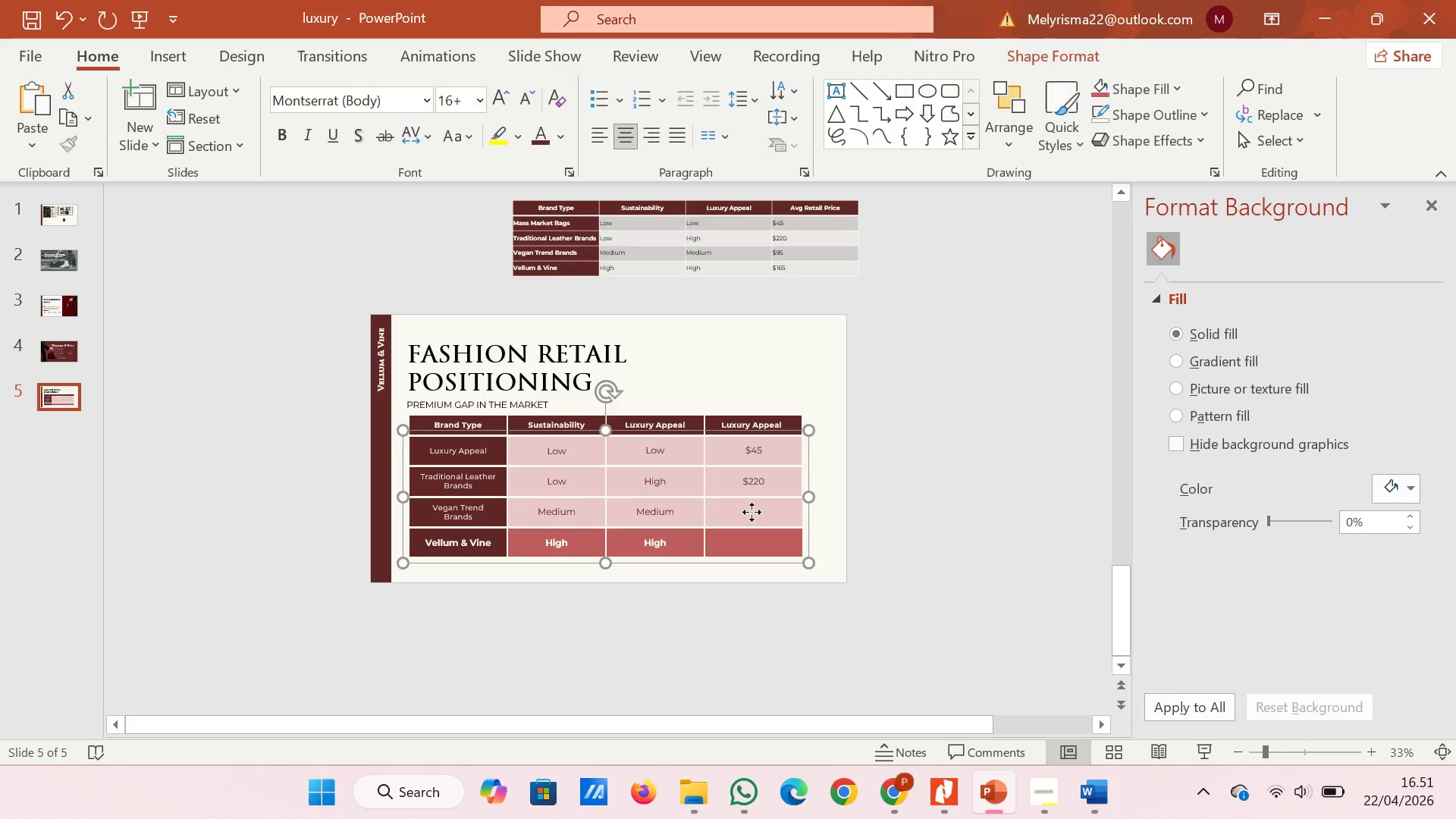 
double_click([752, 514])
 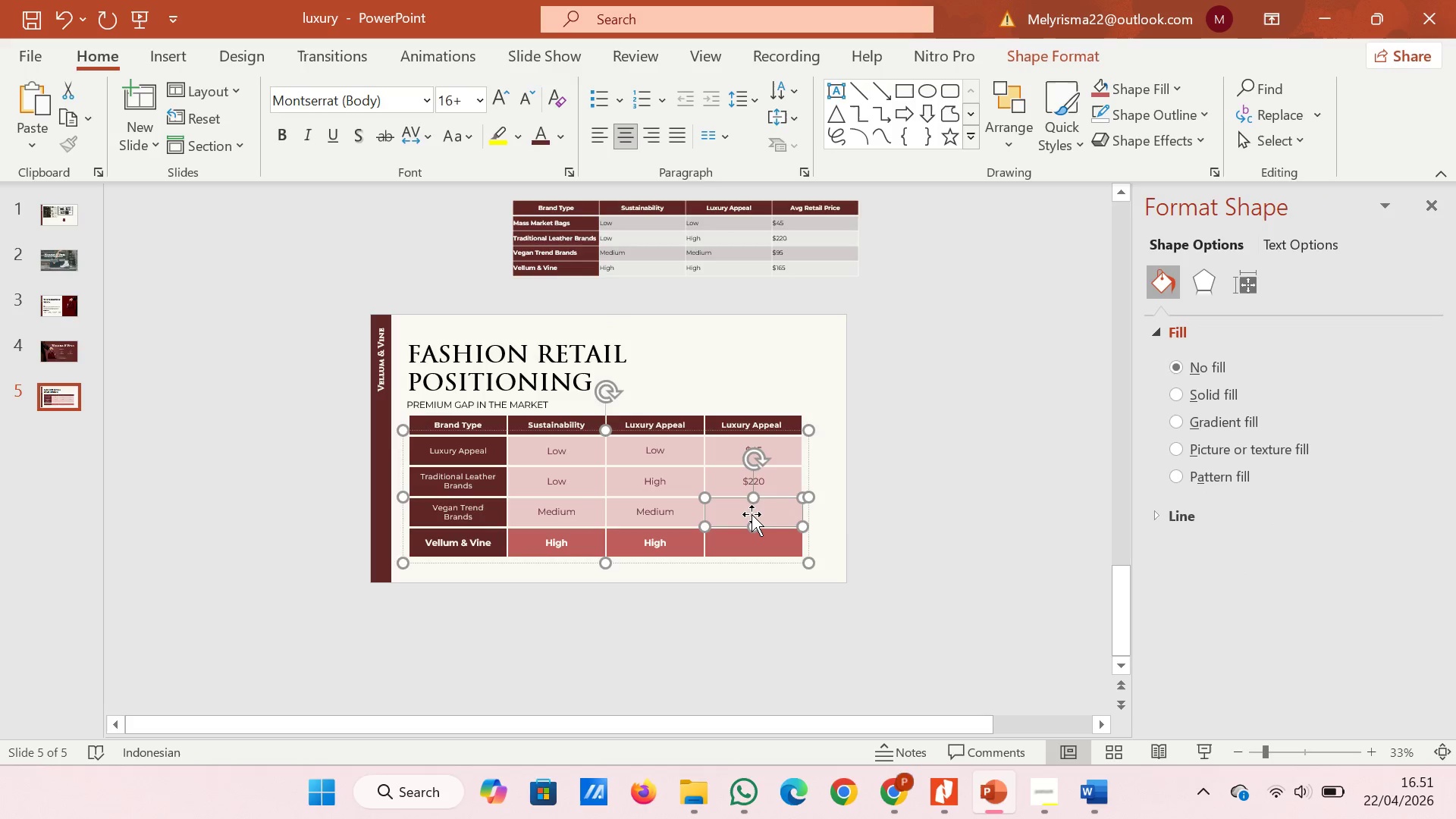 
triple_click([752, 514])
 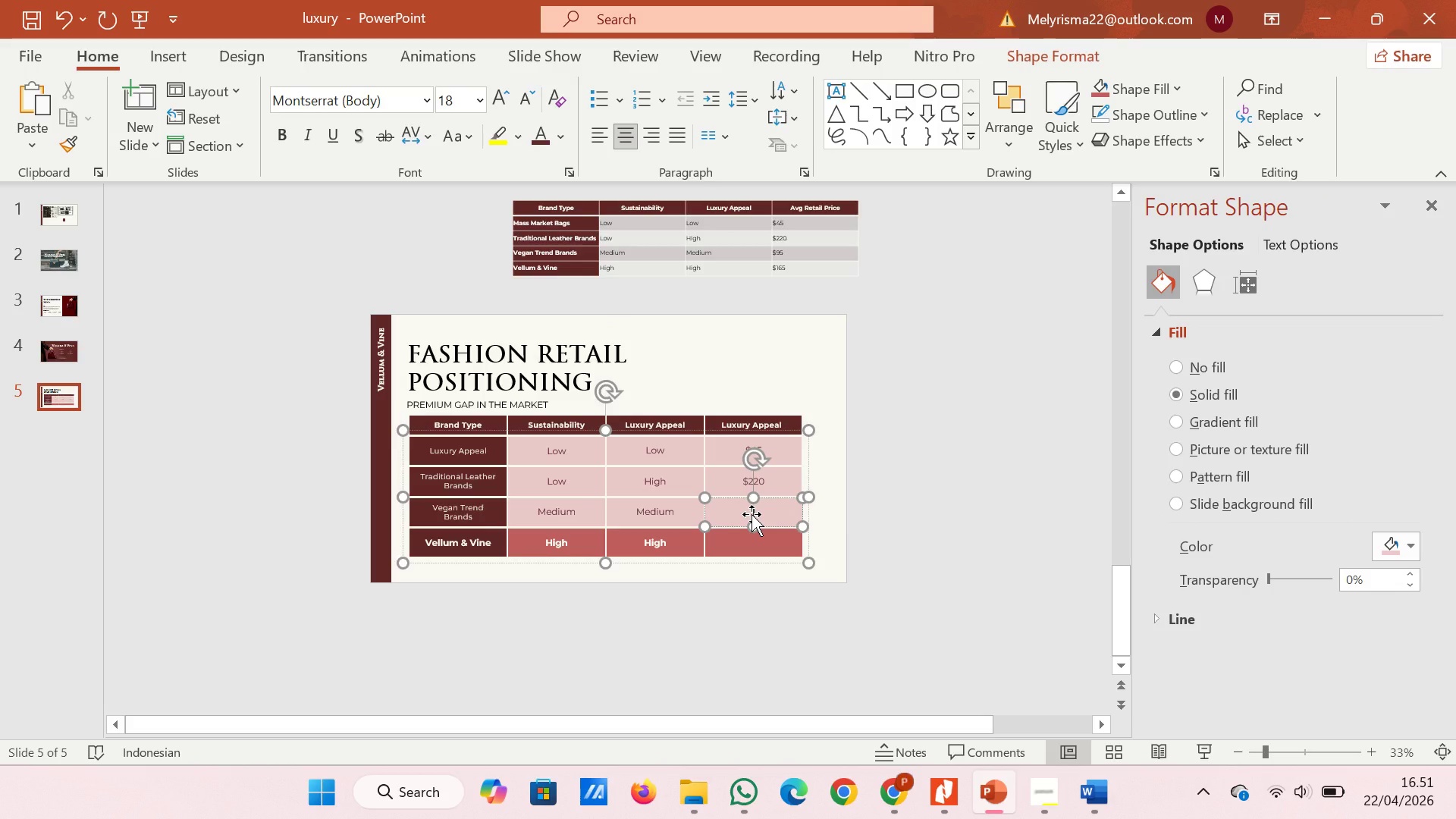 
type($95)
 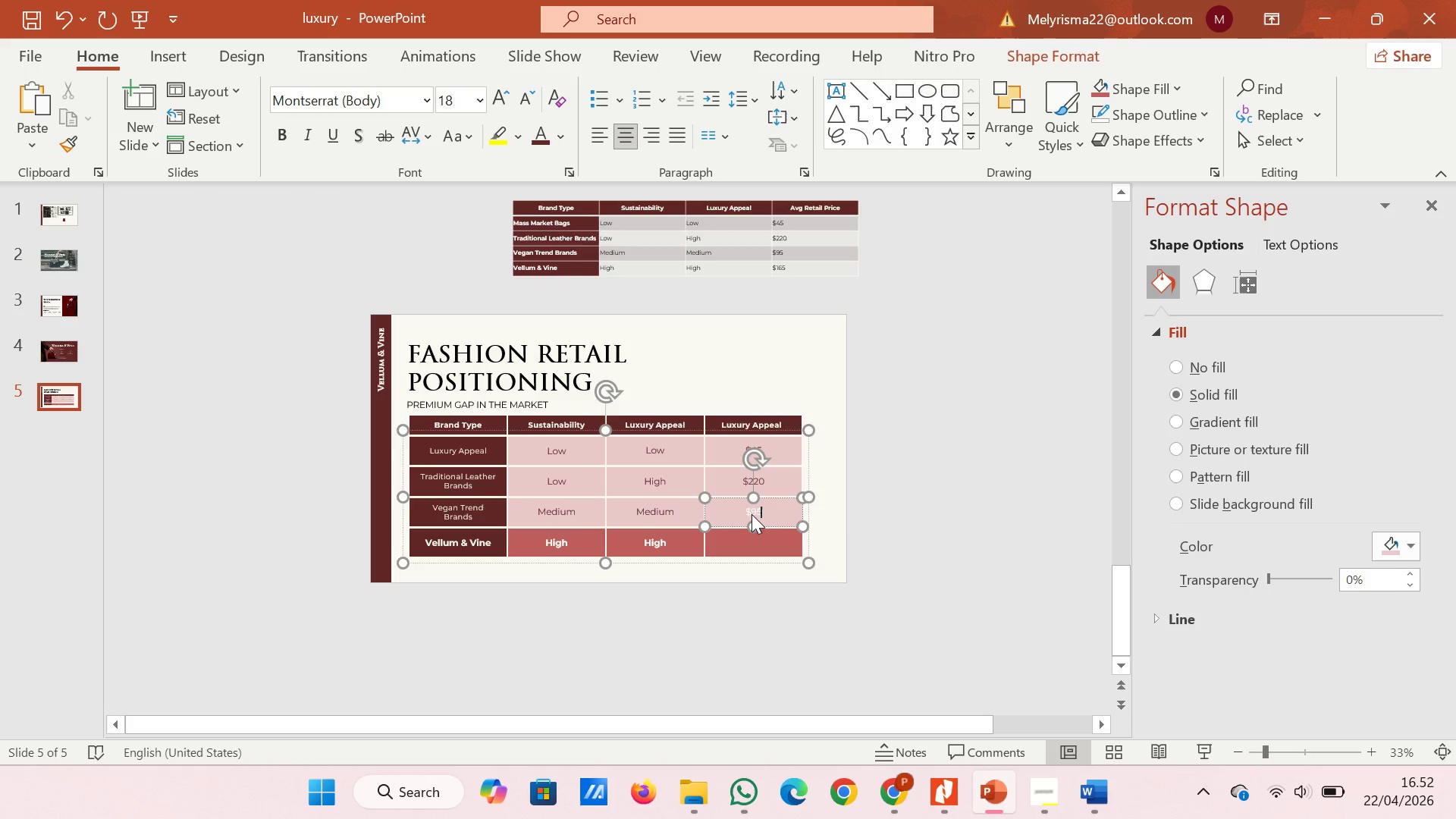 
key(Control+A)
 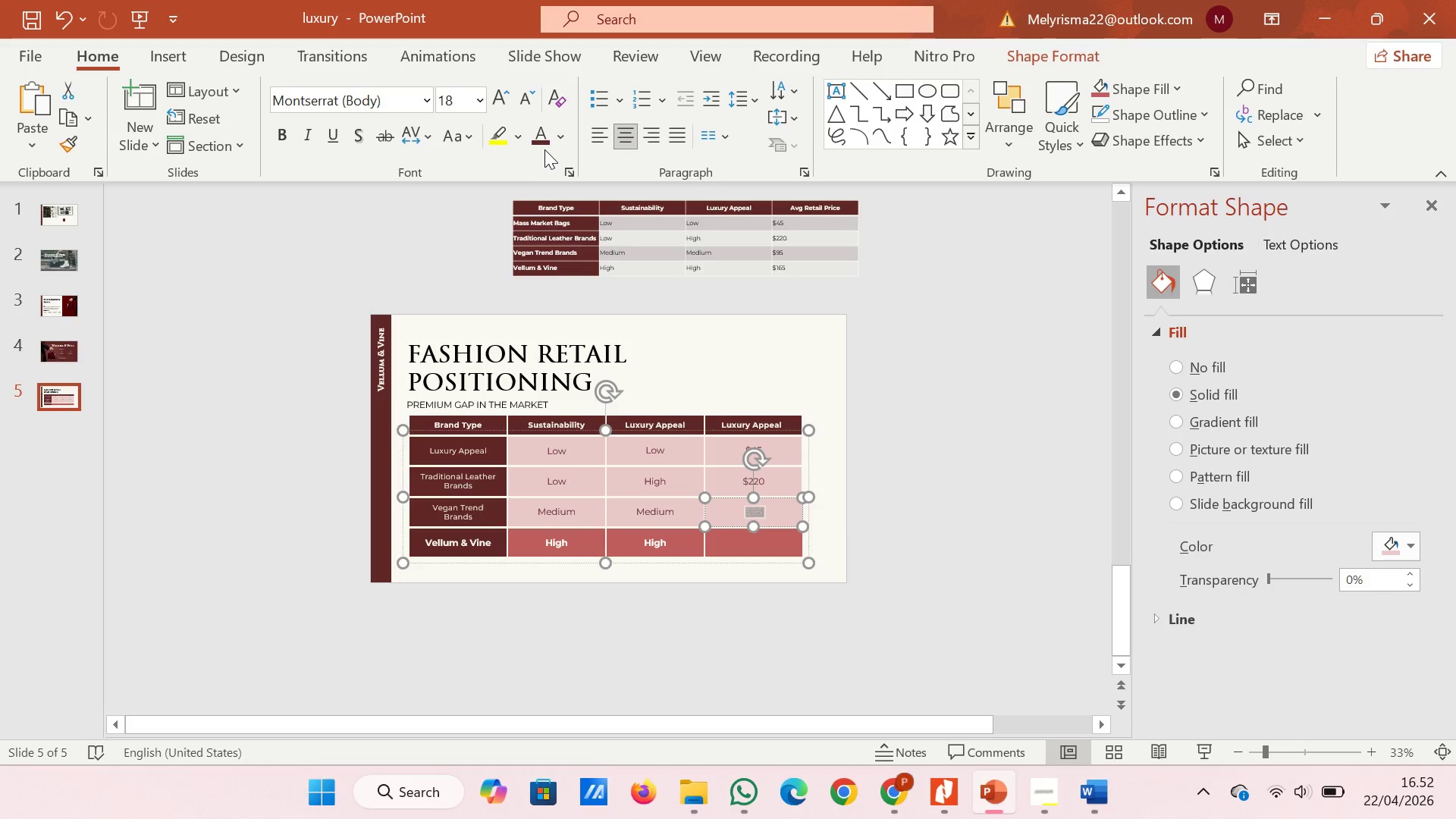 
left_click([539, 140])
 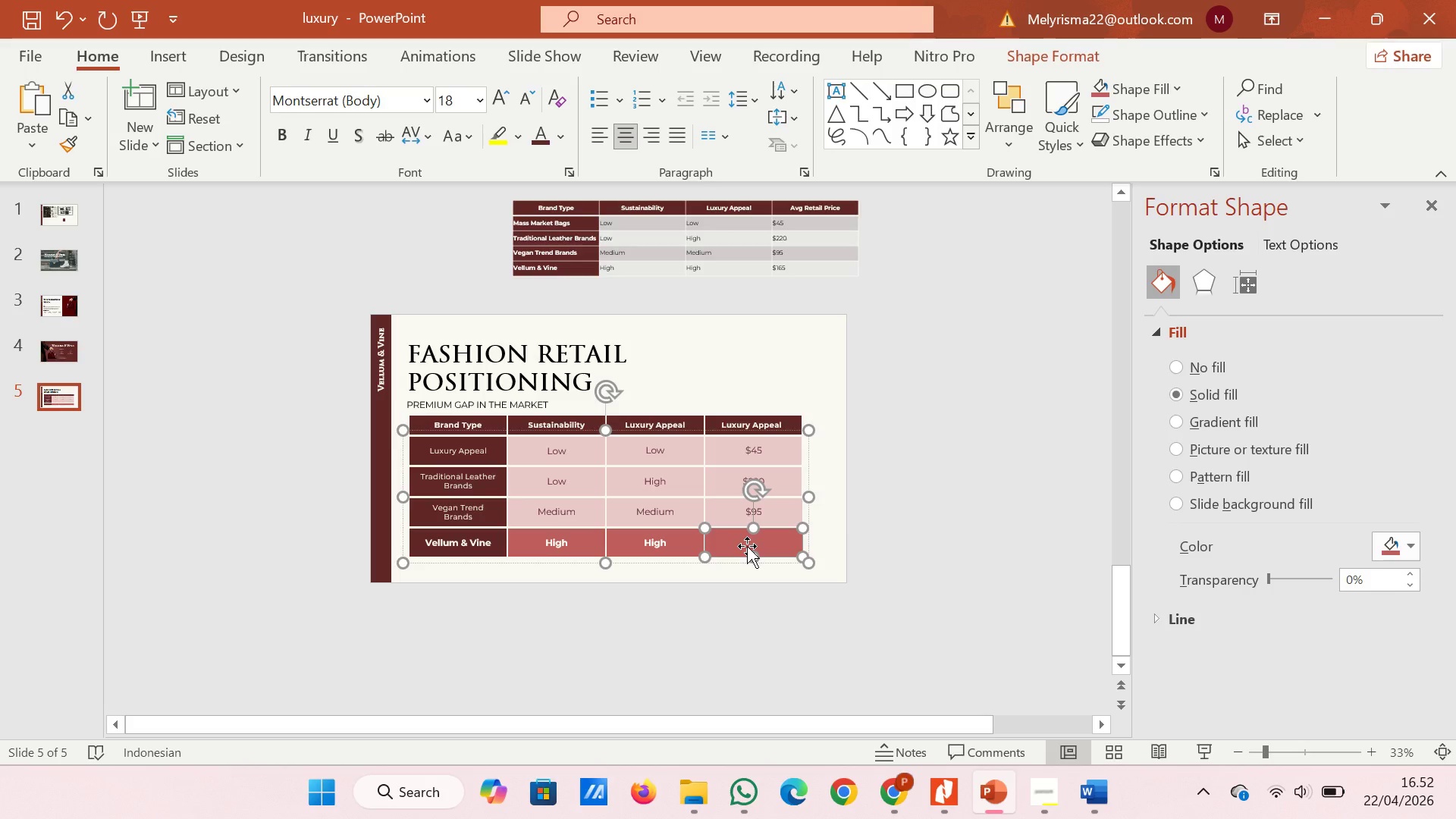 
double_click([747, 546])
 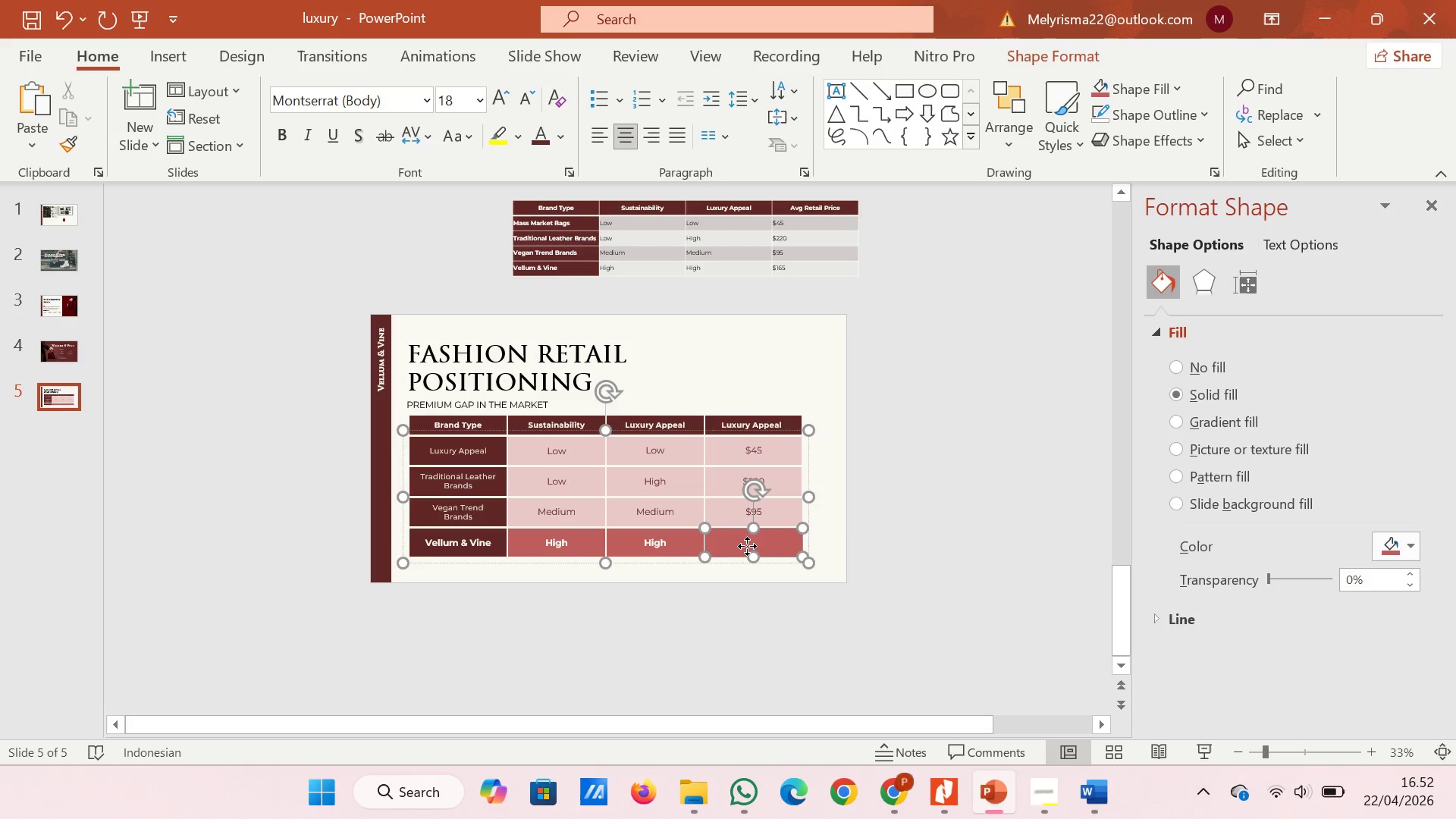 
triple_click([747, 546])
 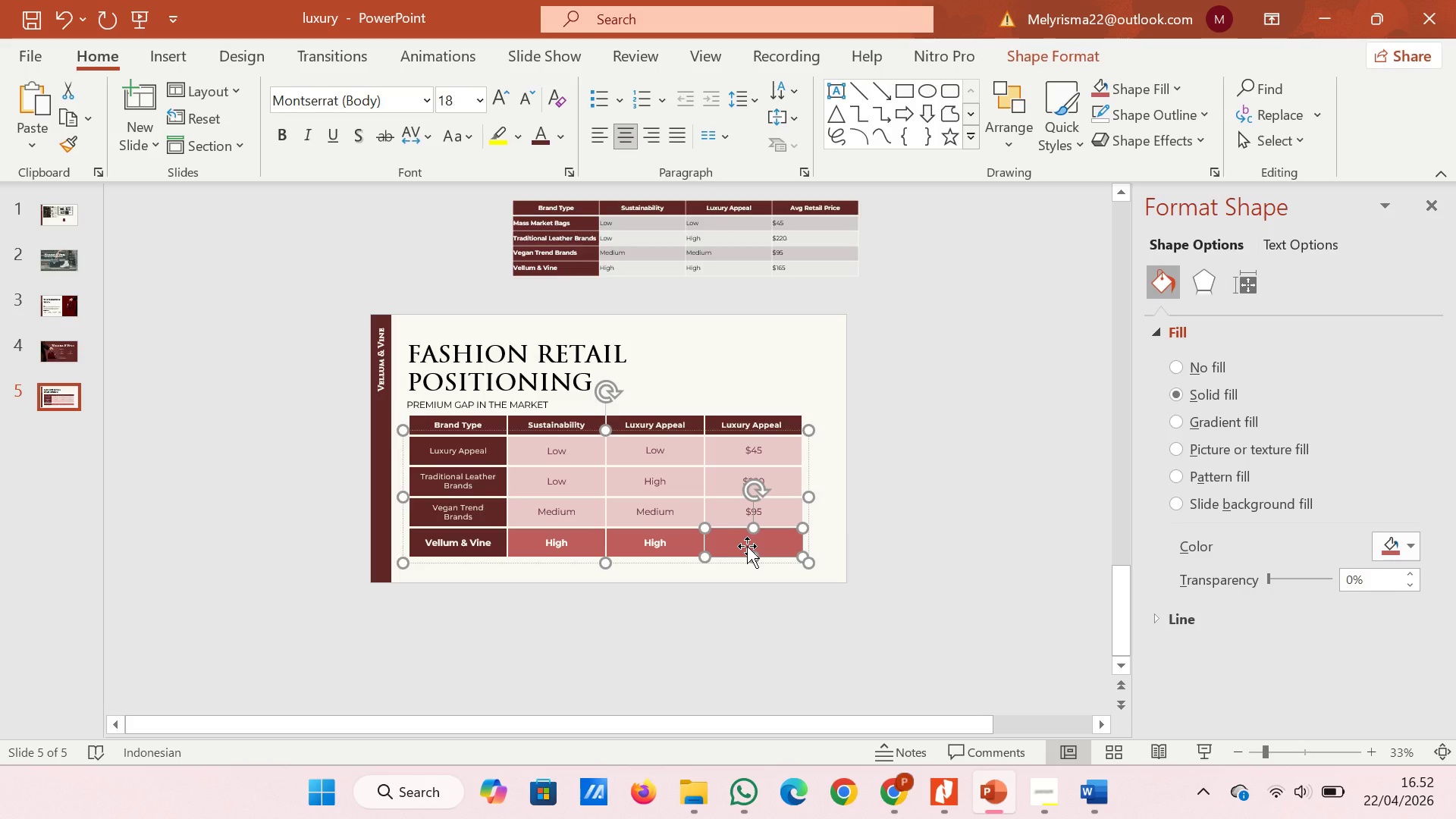 
type($165)
 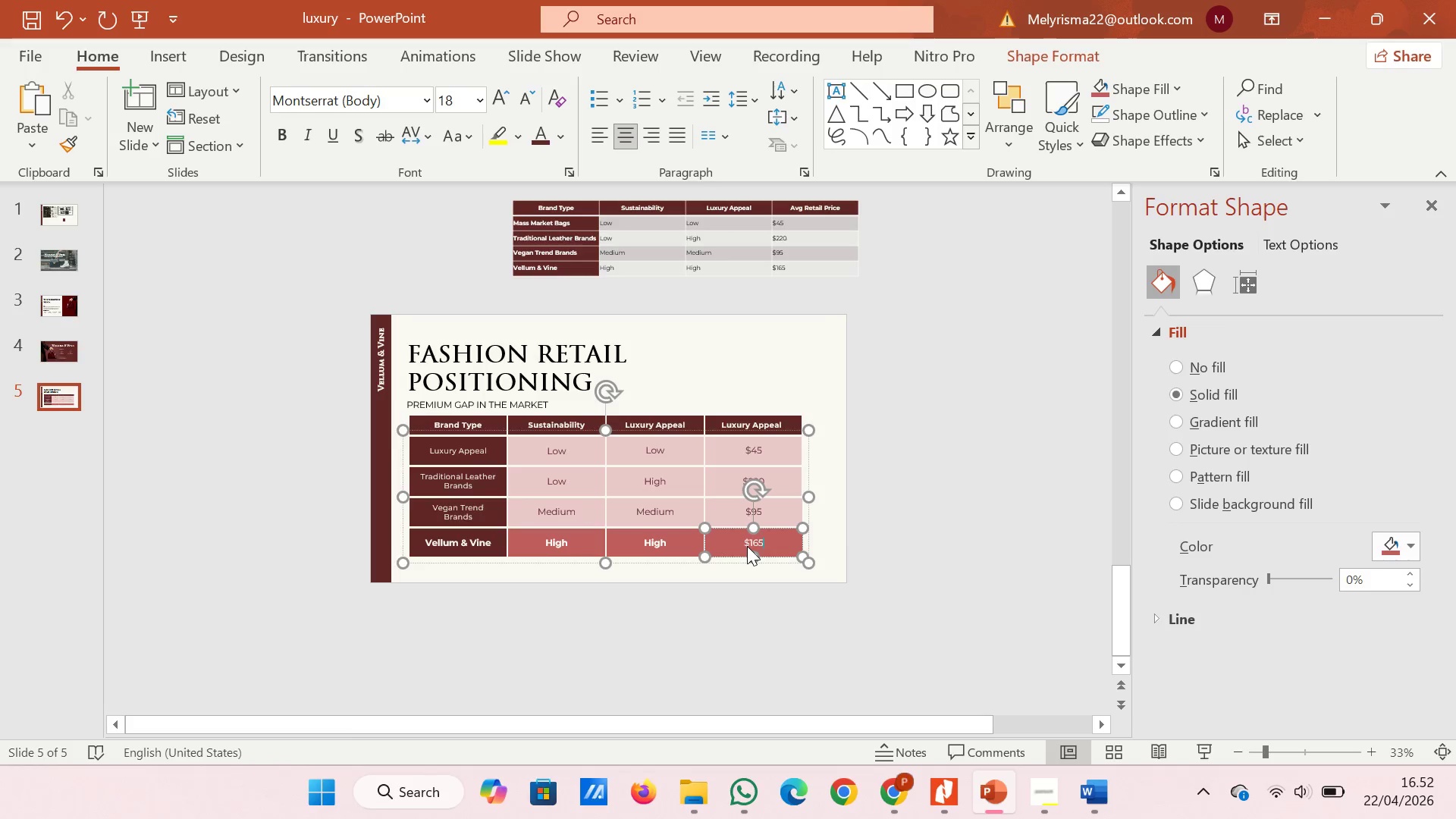 
key(Control+A)
 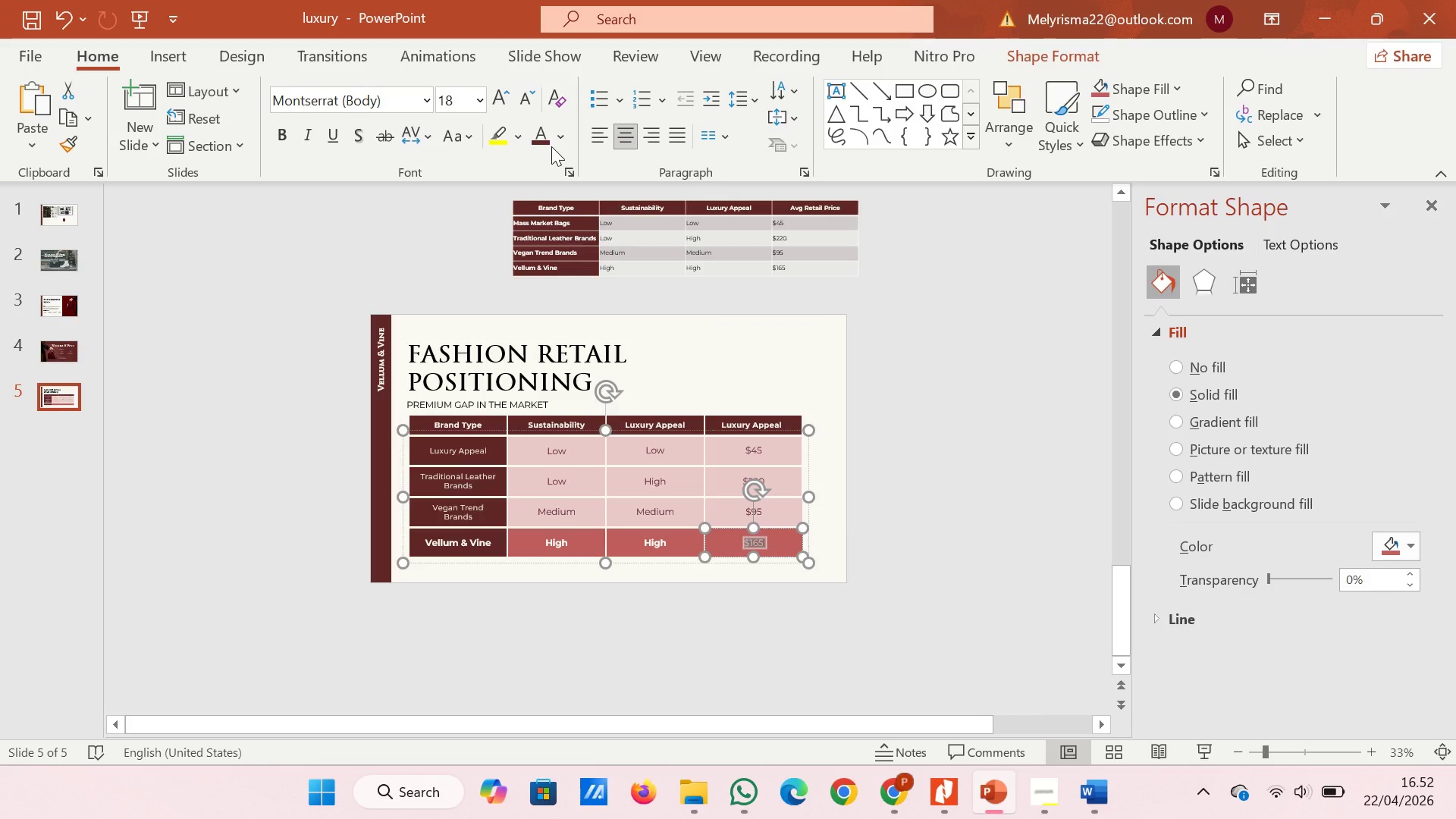 
left_click([546, 144])
 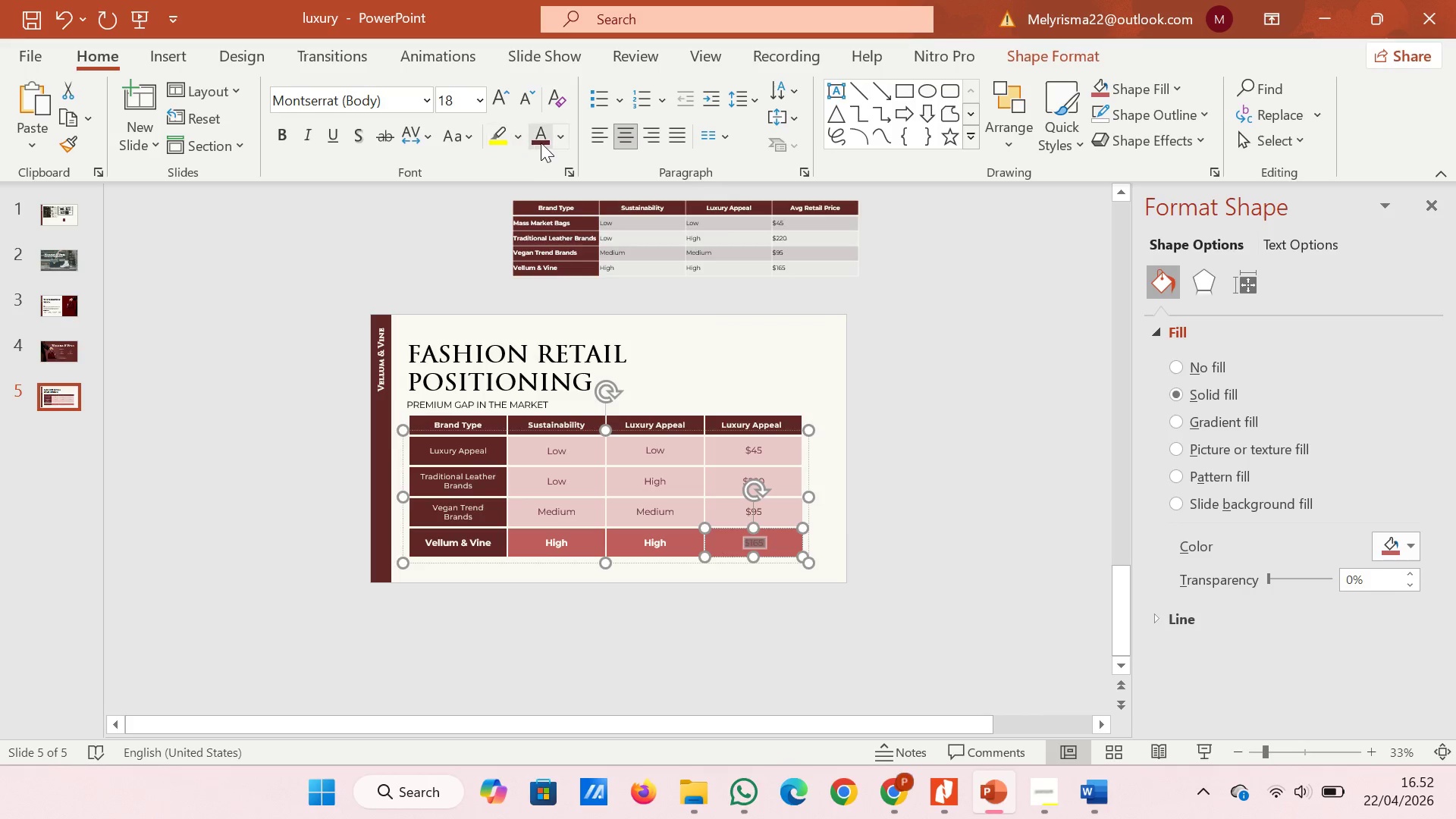 
left_click([555, 143])
 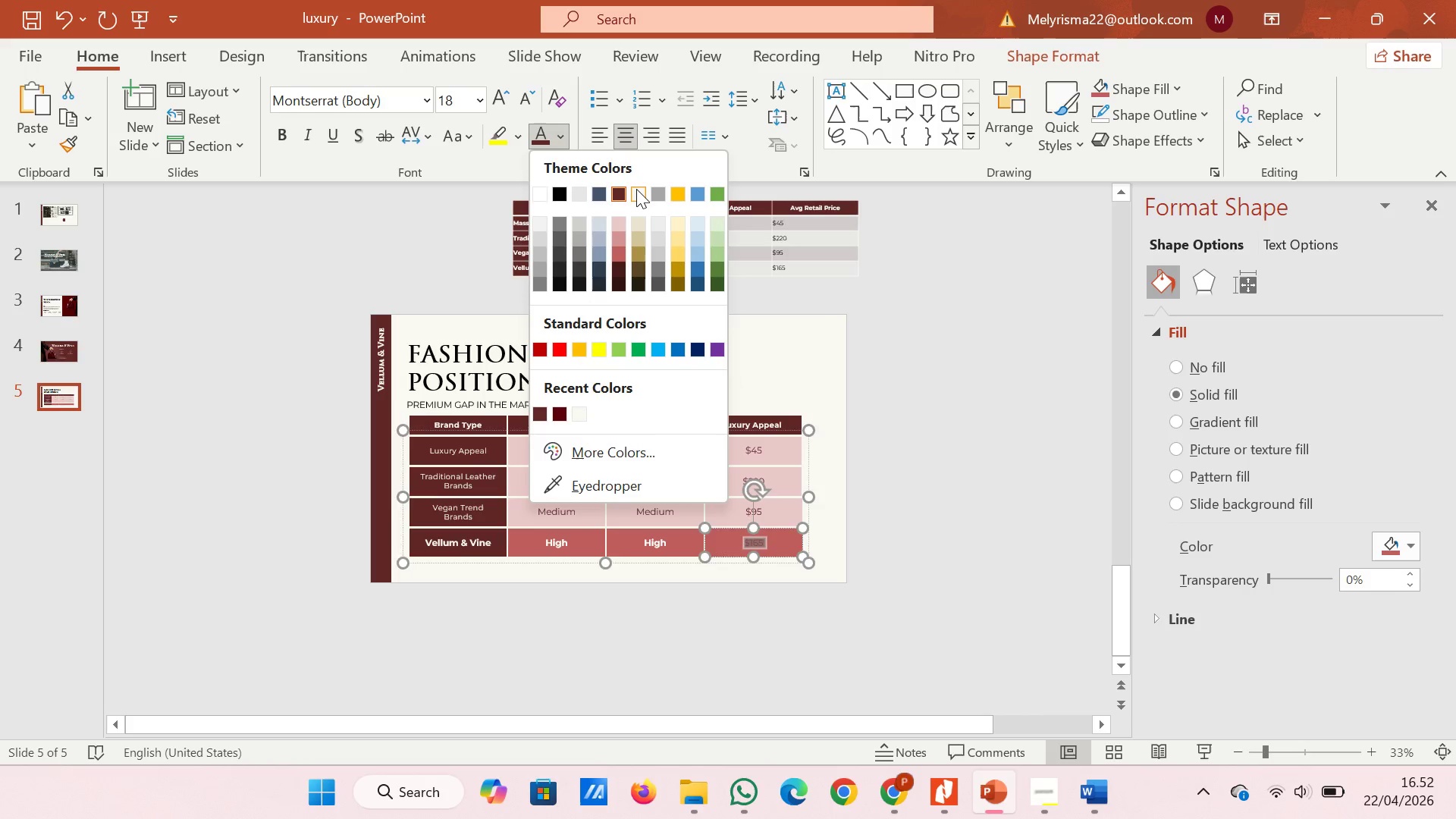 
left_click([636, 190])
 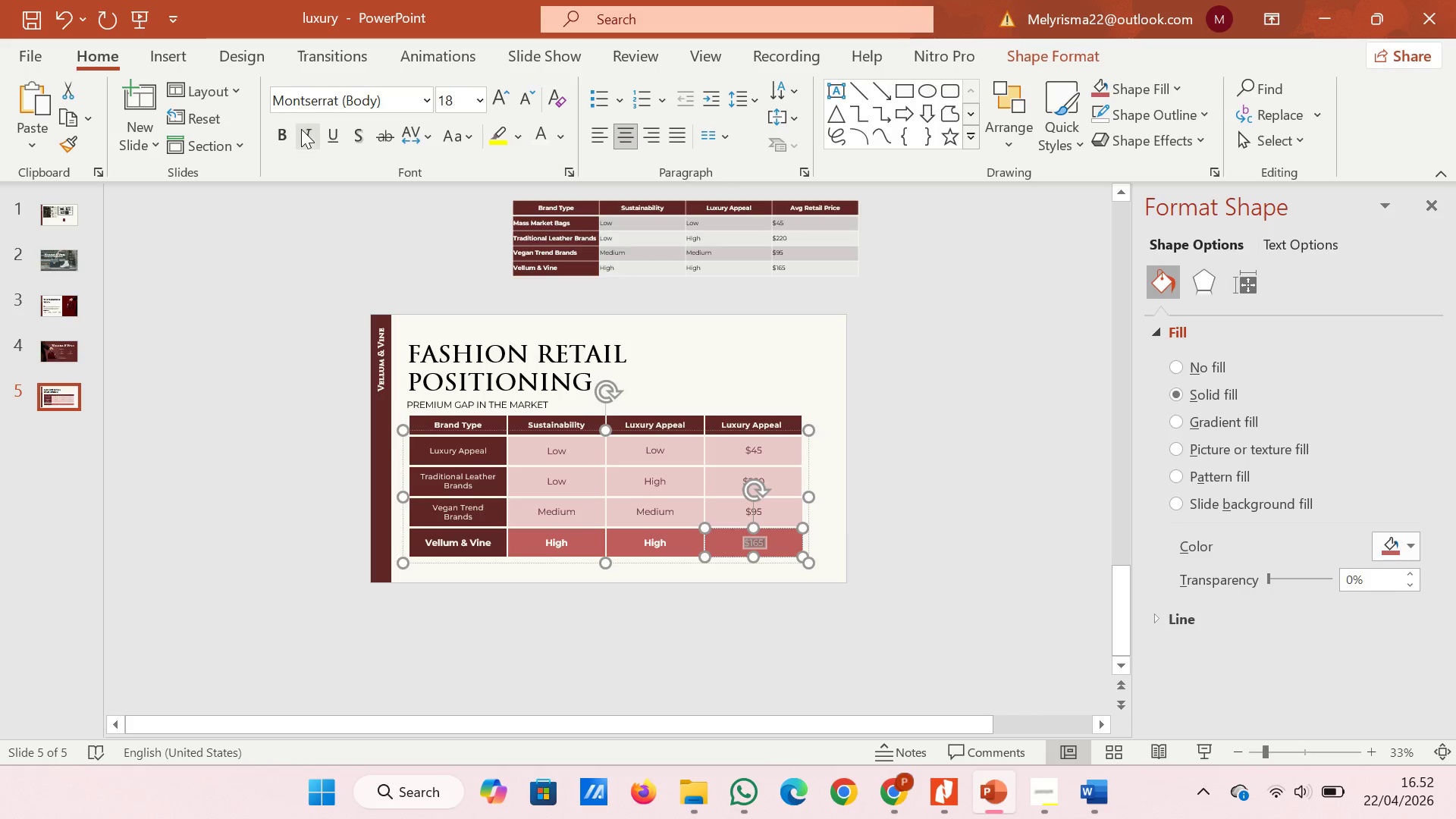 
left_click([284, 129])
 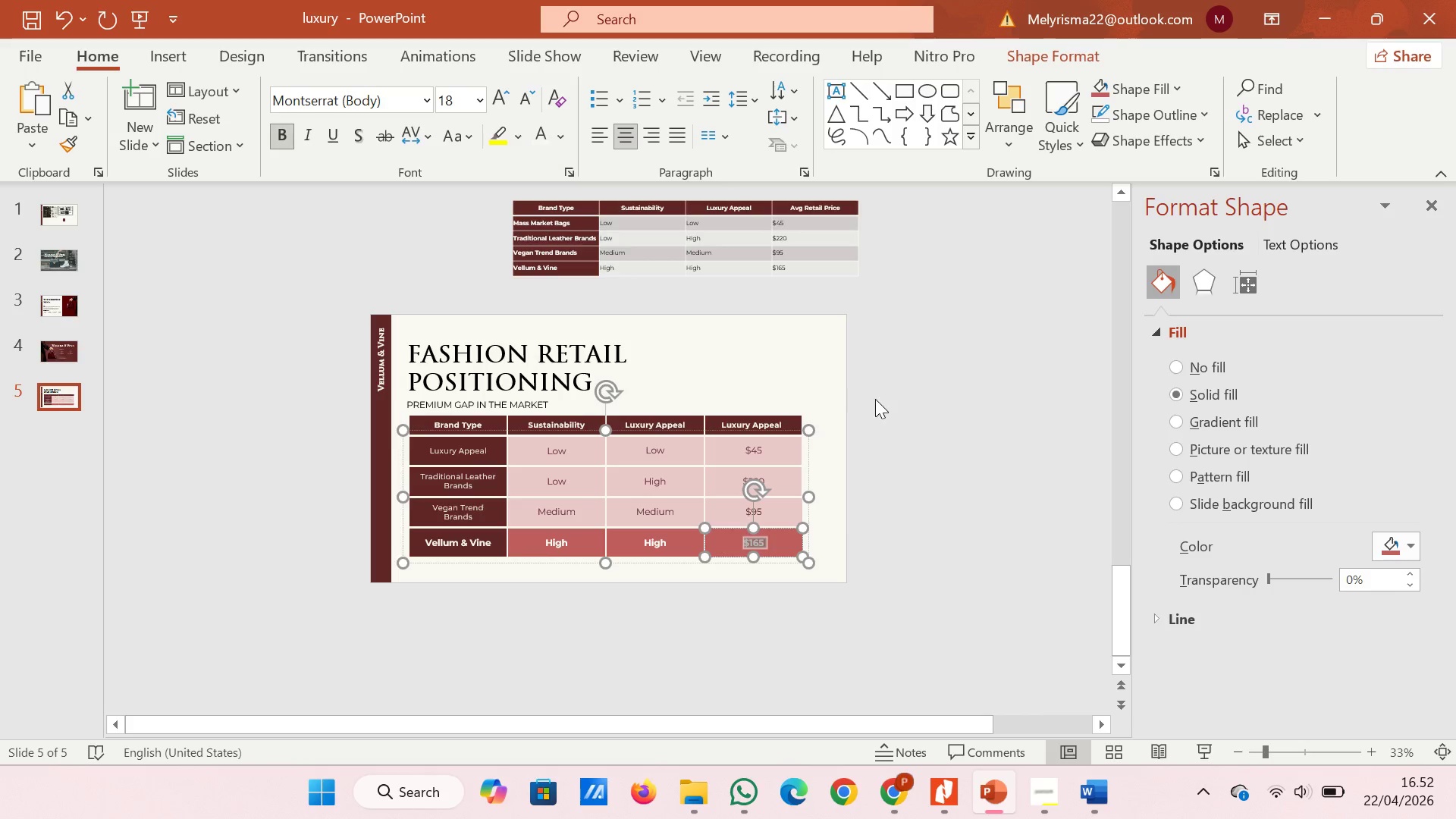 
left_click([971, 409])
 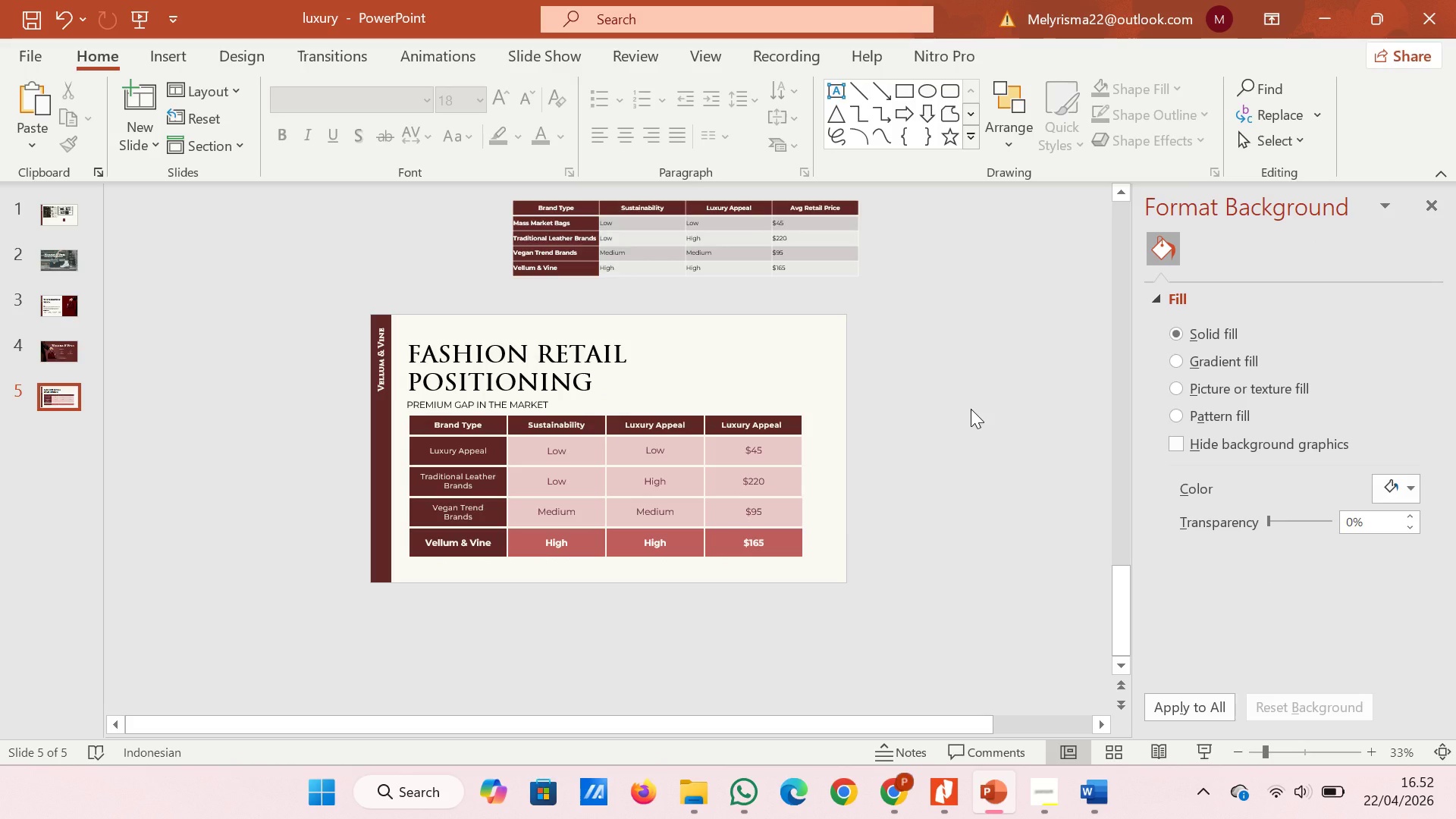 
wait(9.55)
 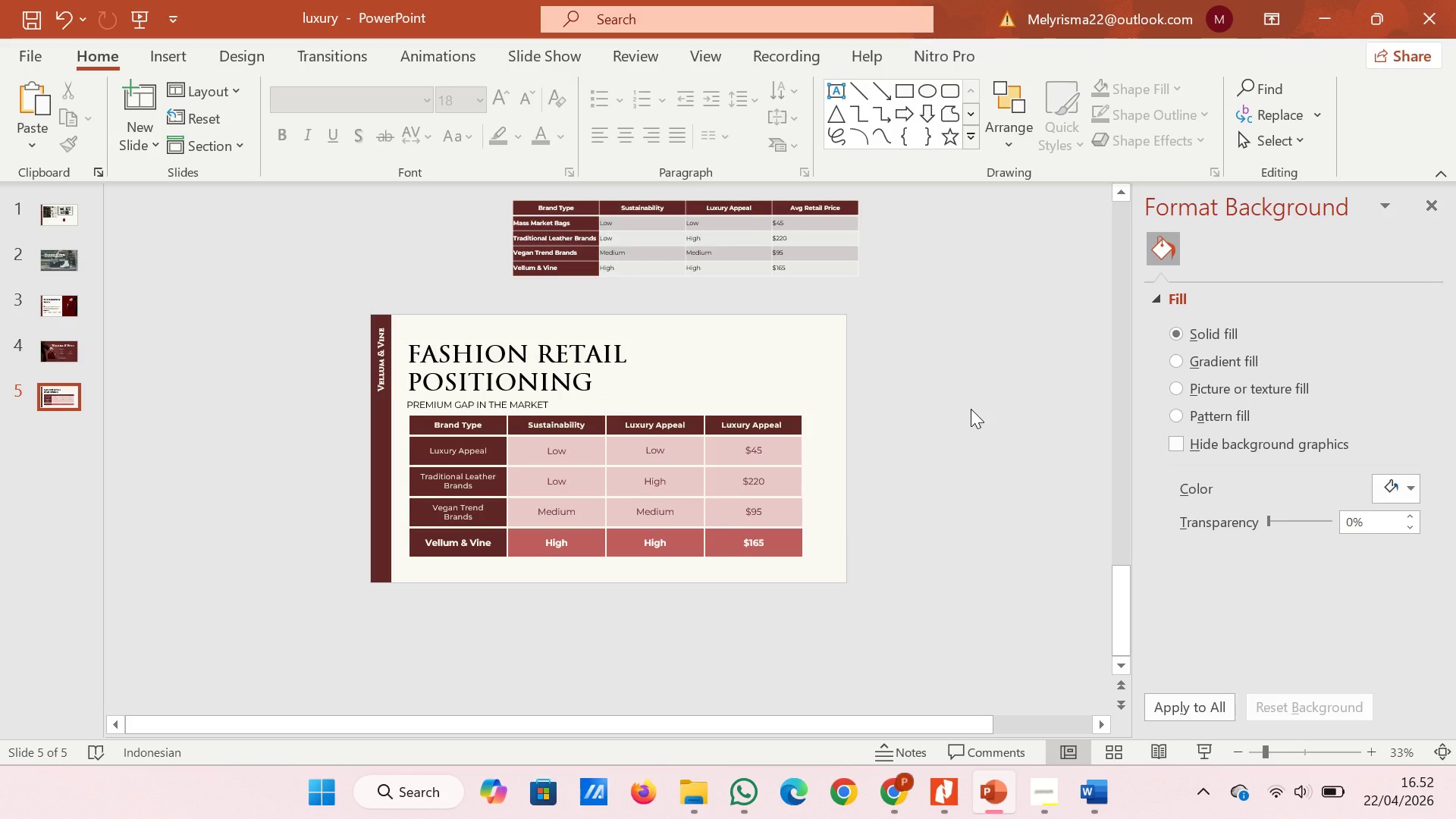 
left_click([627, 400])
 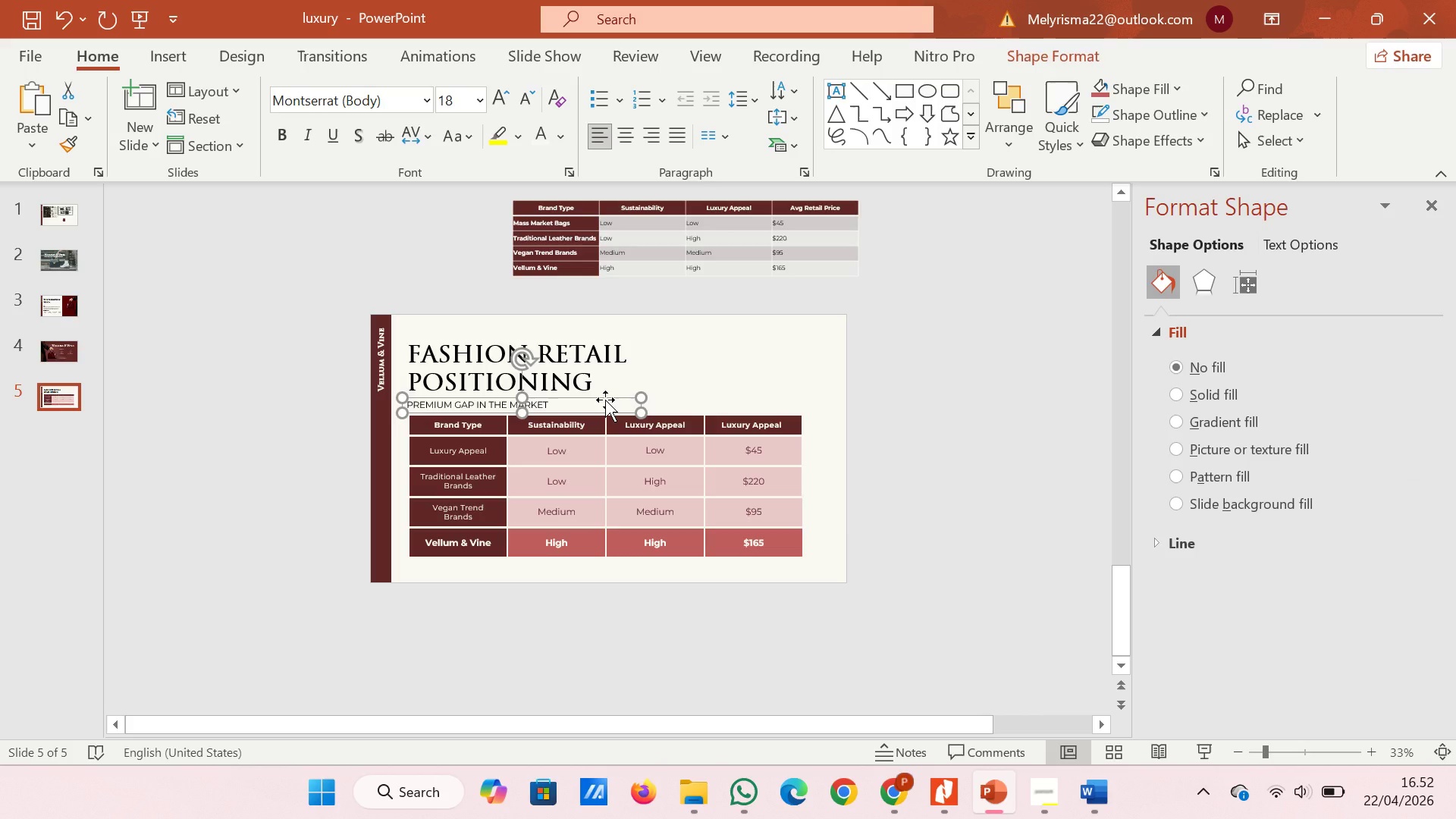 
key(ArrowRight)
 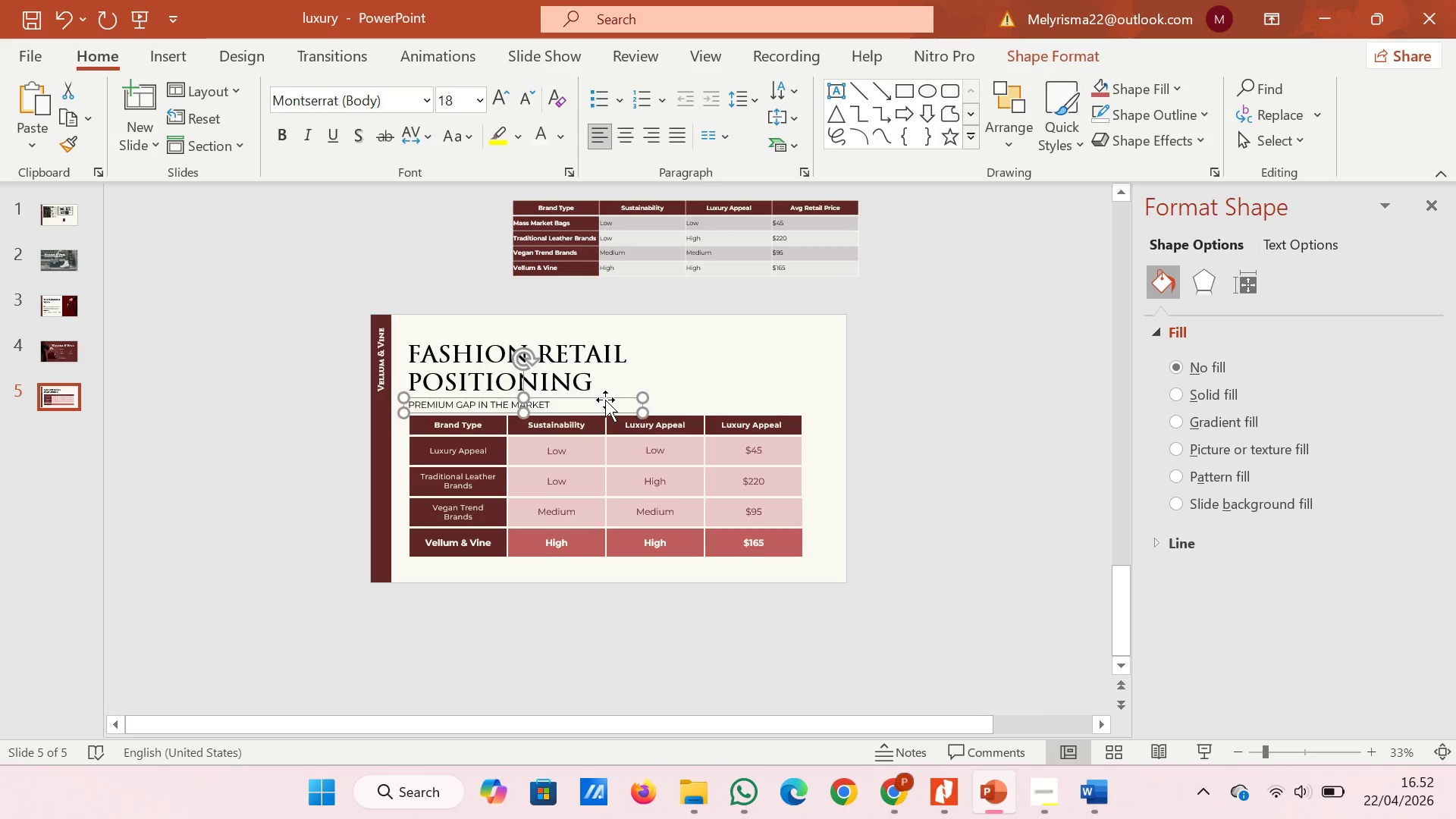 
key(ArrowRight)
 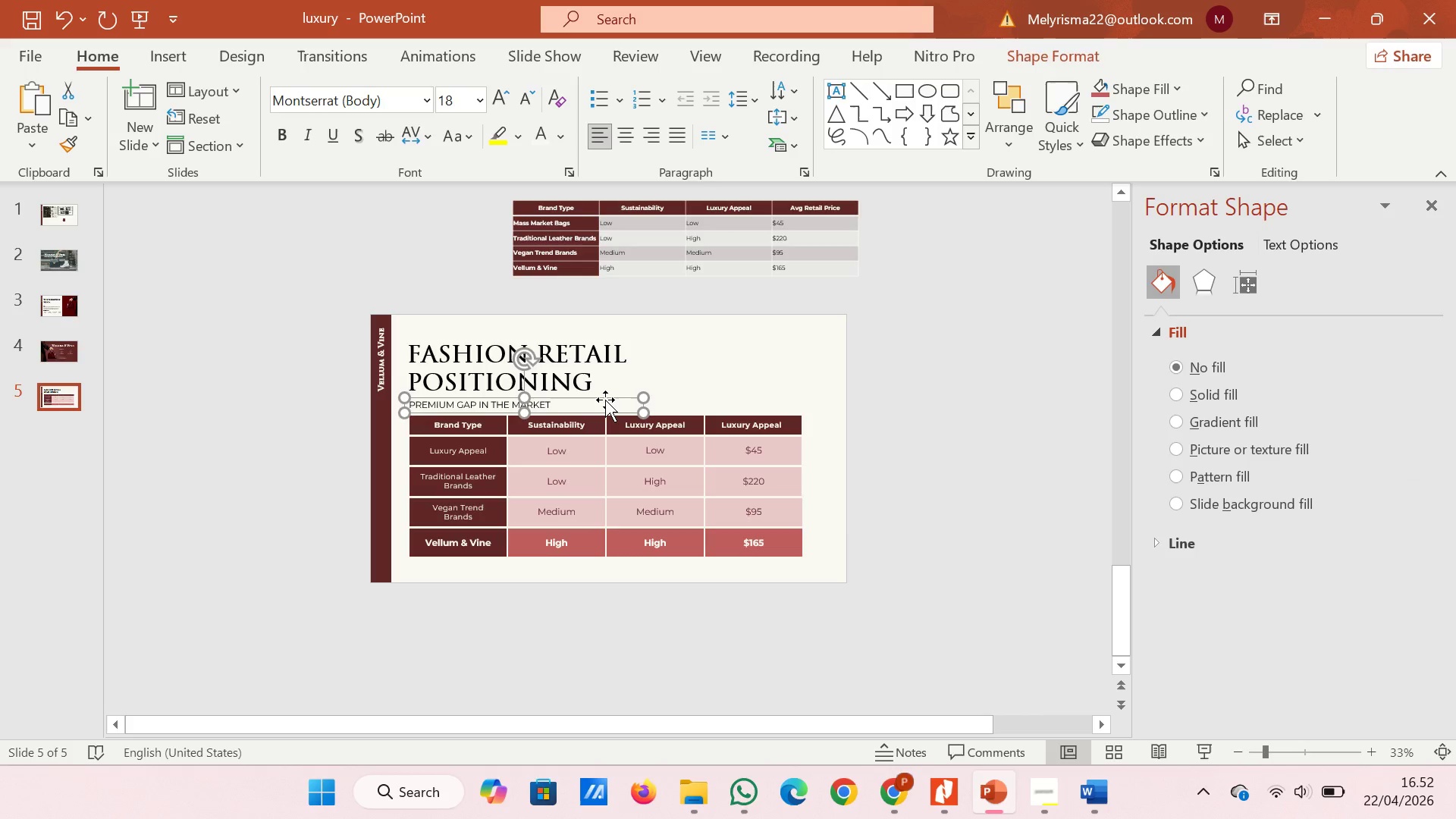 
key(ArrowRight)
 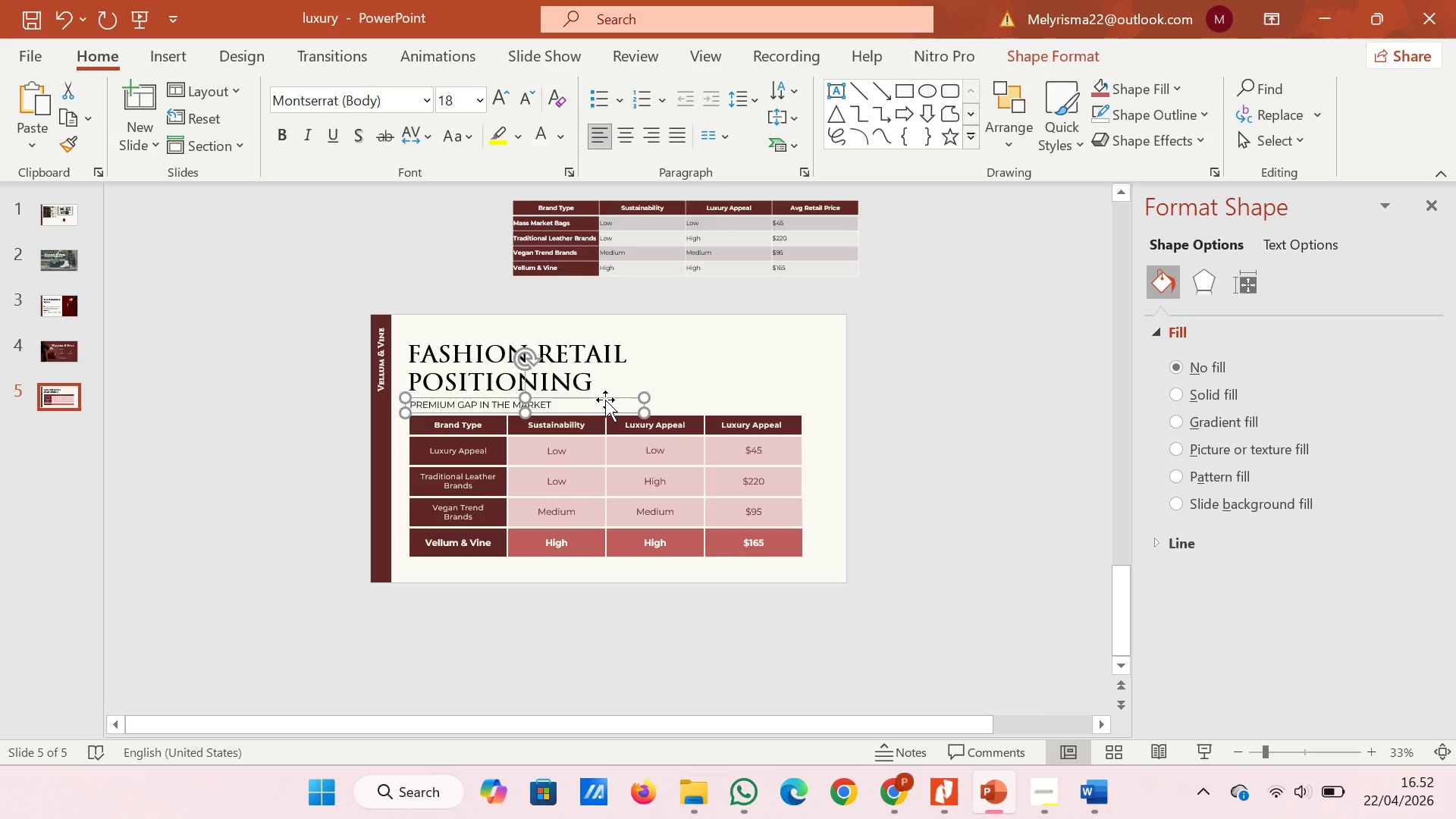 
key(ArrowRight)
 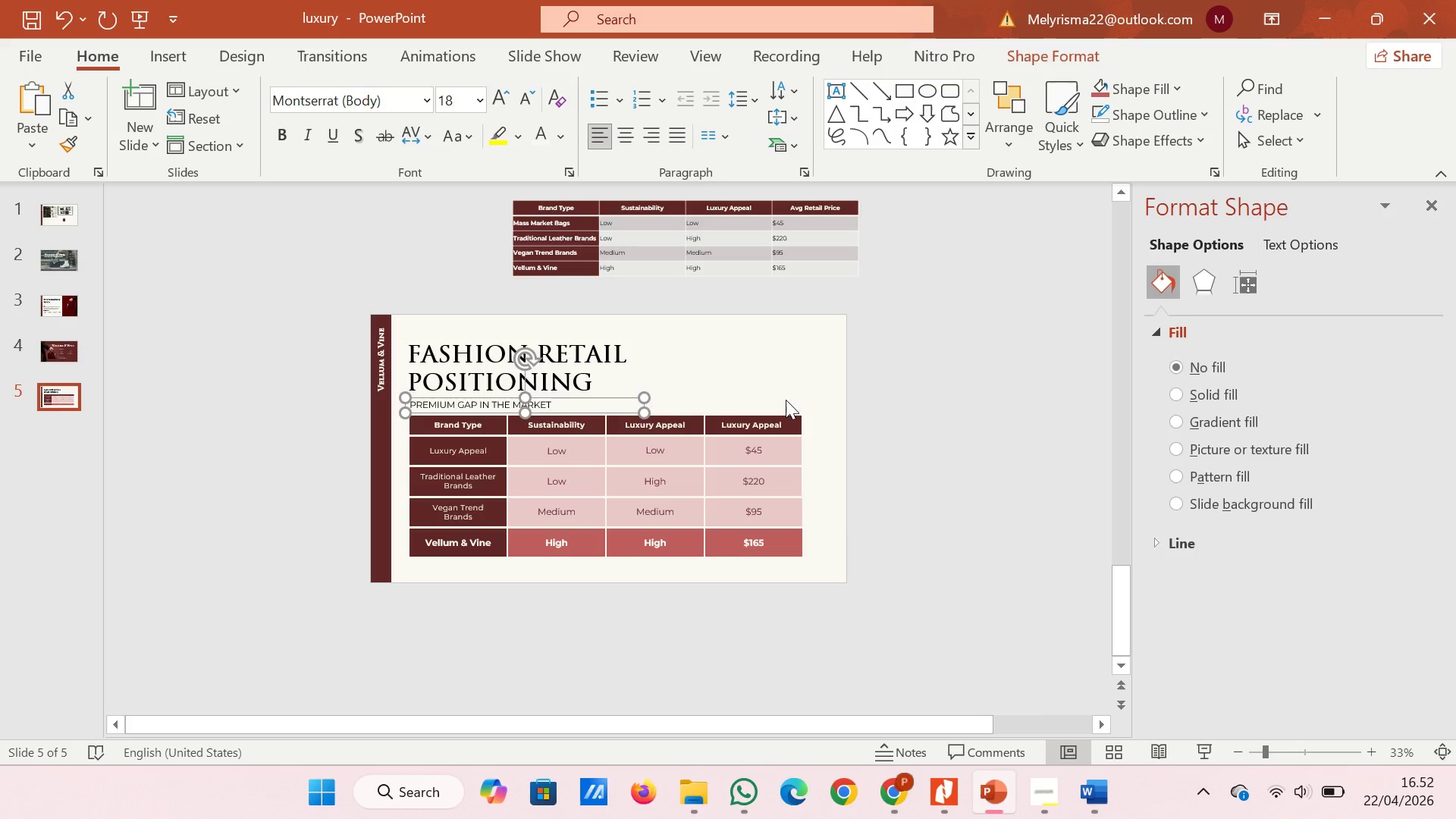 
left_click([860, 400])
 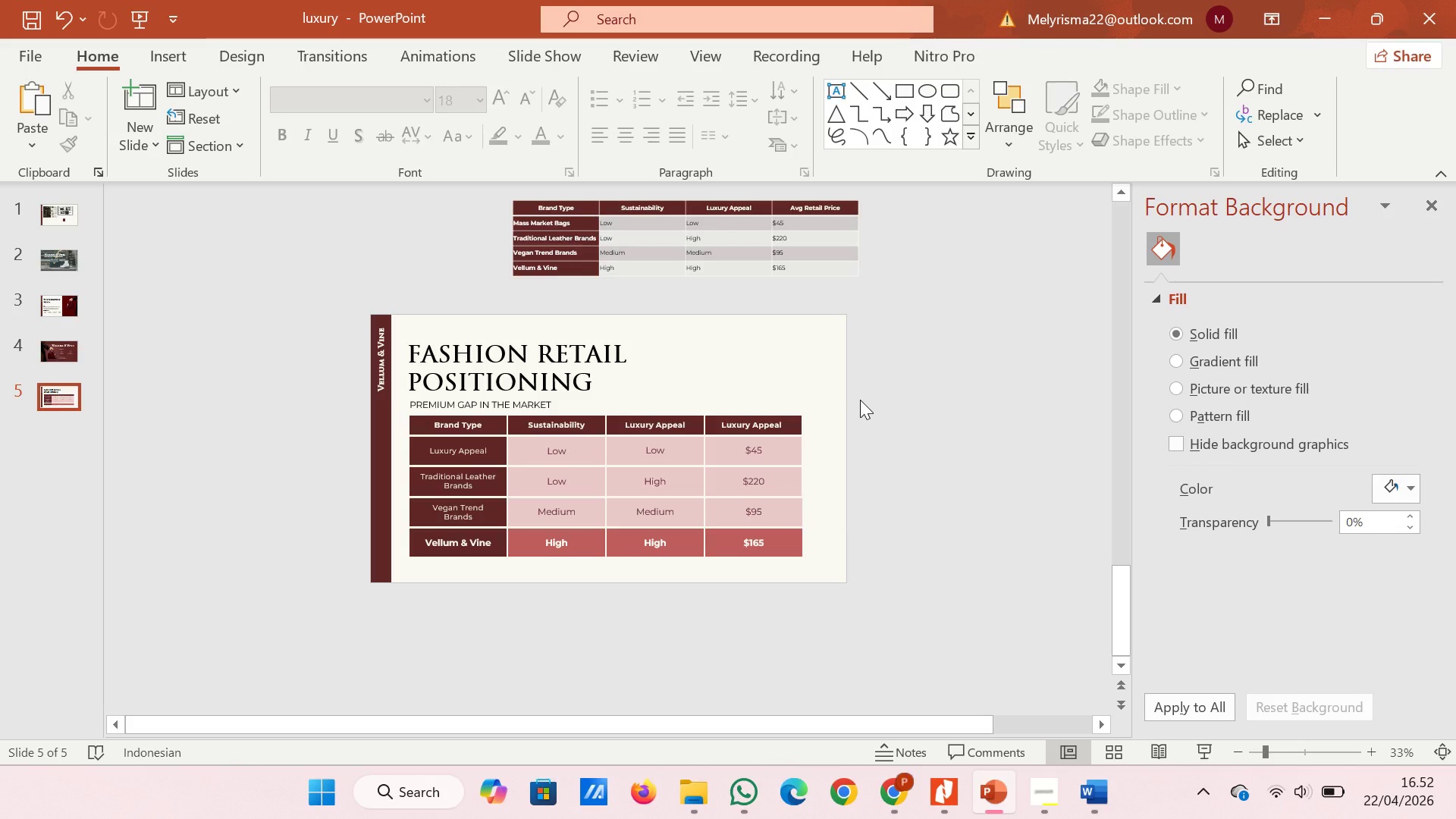 
wait(9.11)
 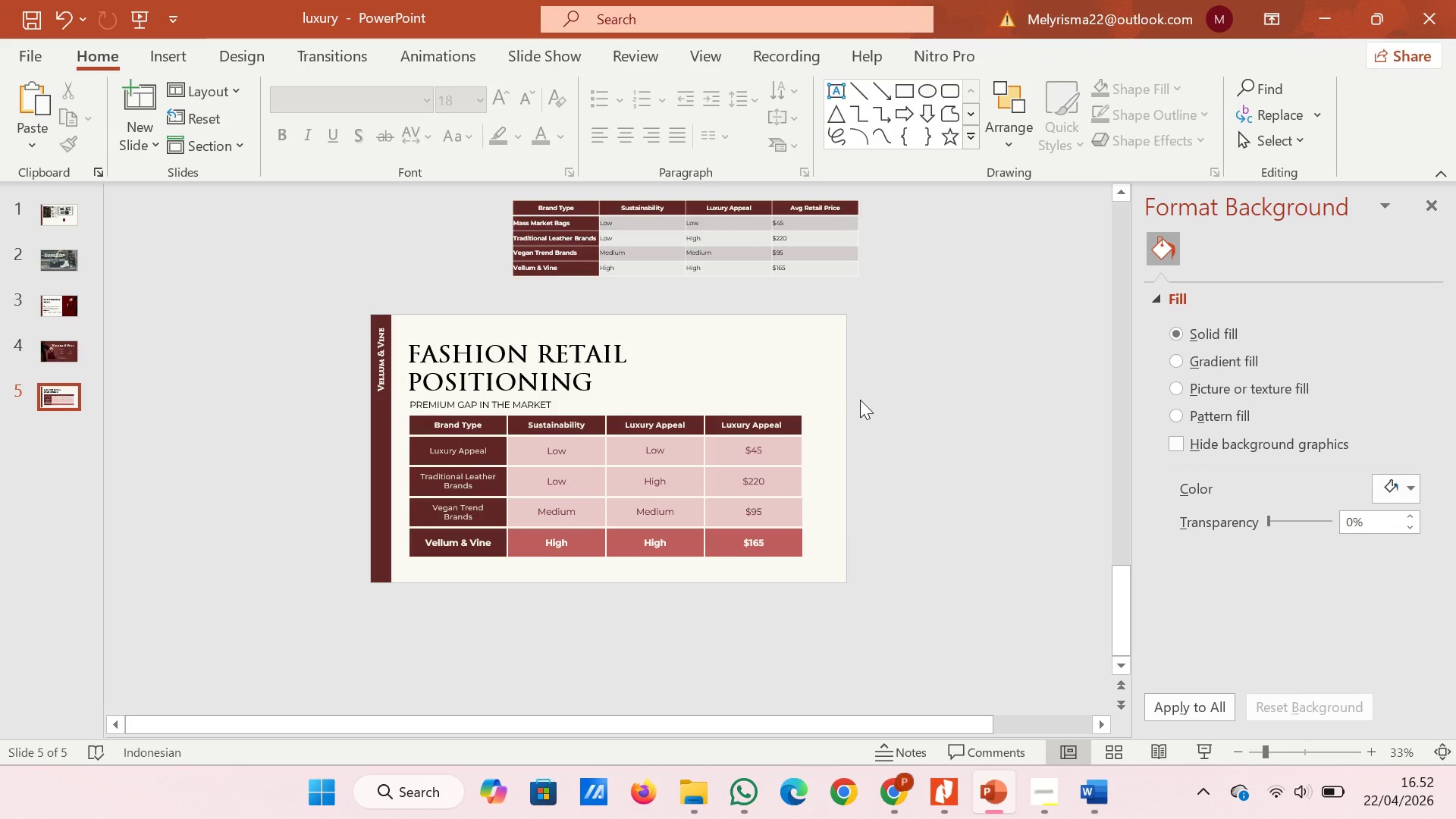 
left_click([861, 601])
 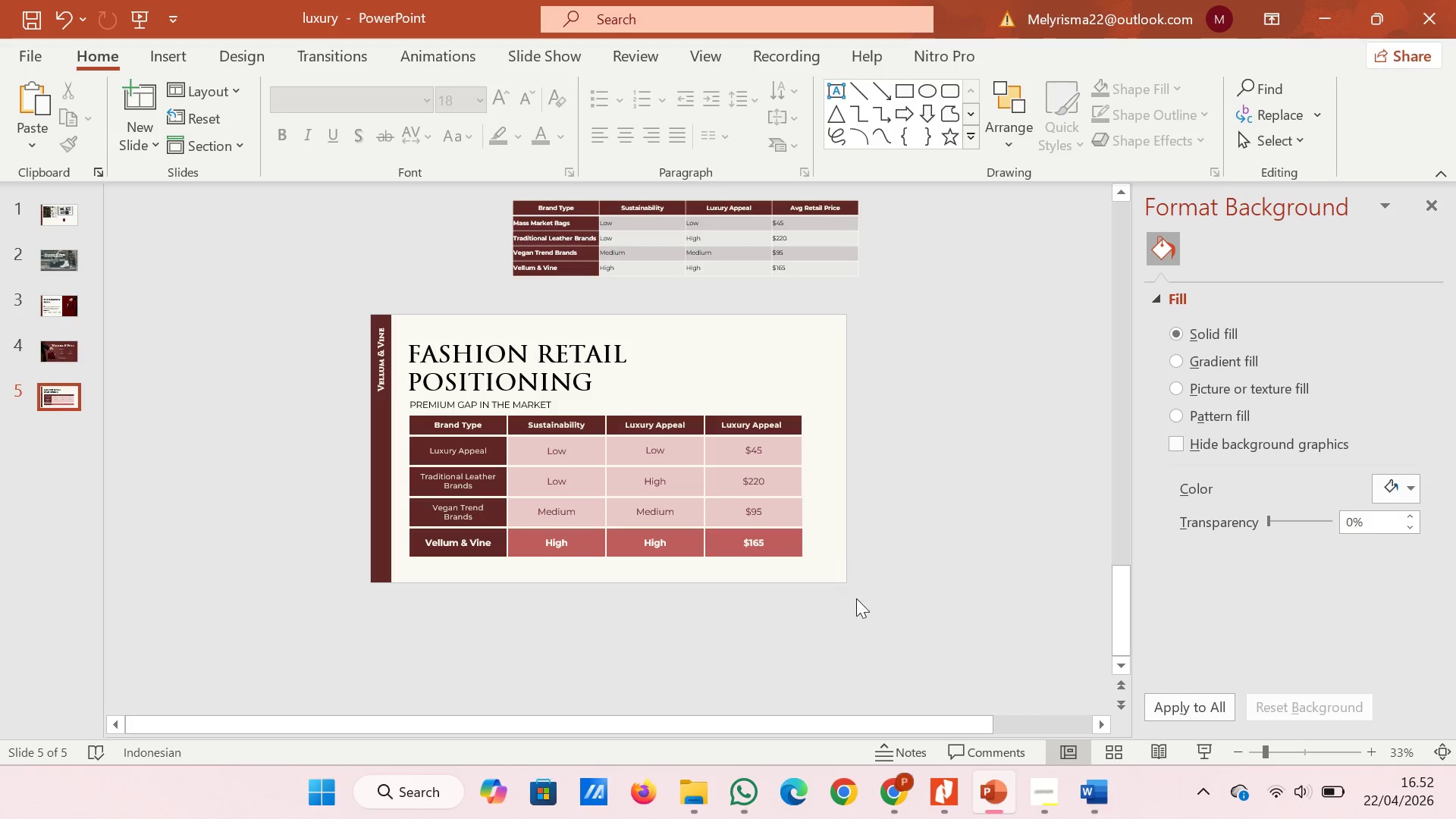 
left_click_drag(start_coordinate=[860, 602], to_coordinate=[397, 409])
 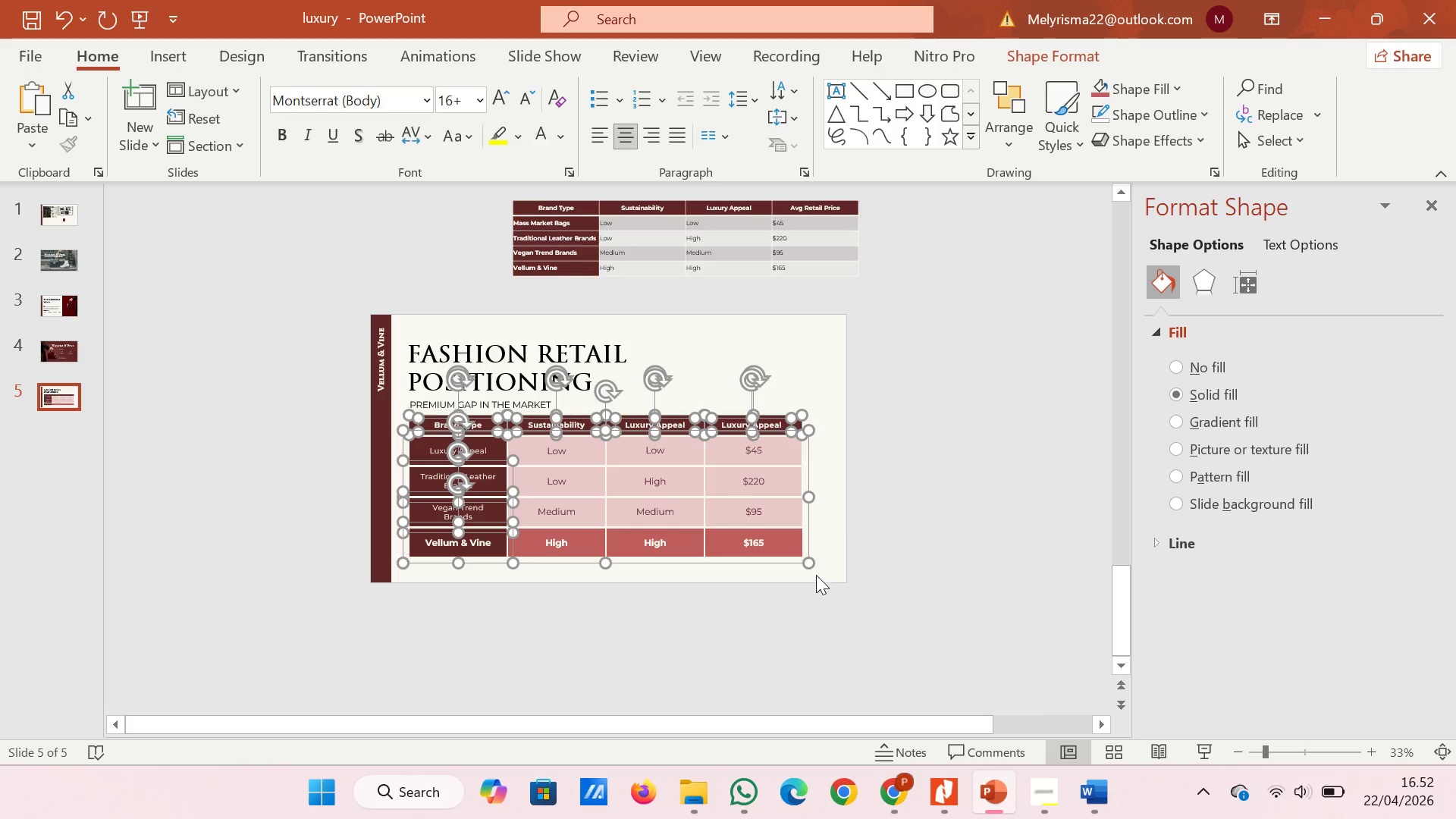 
left_click_drag(start_coordinate=[810, 565], to_coordinate=[799, 541])
 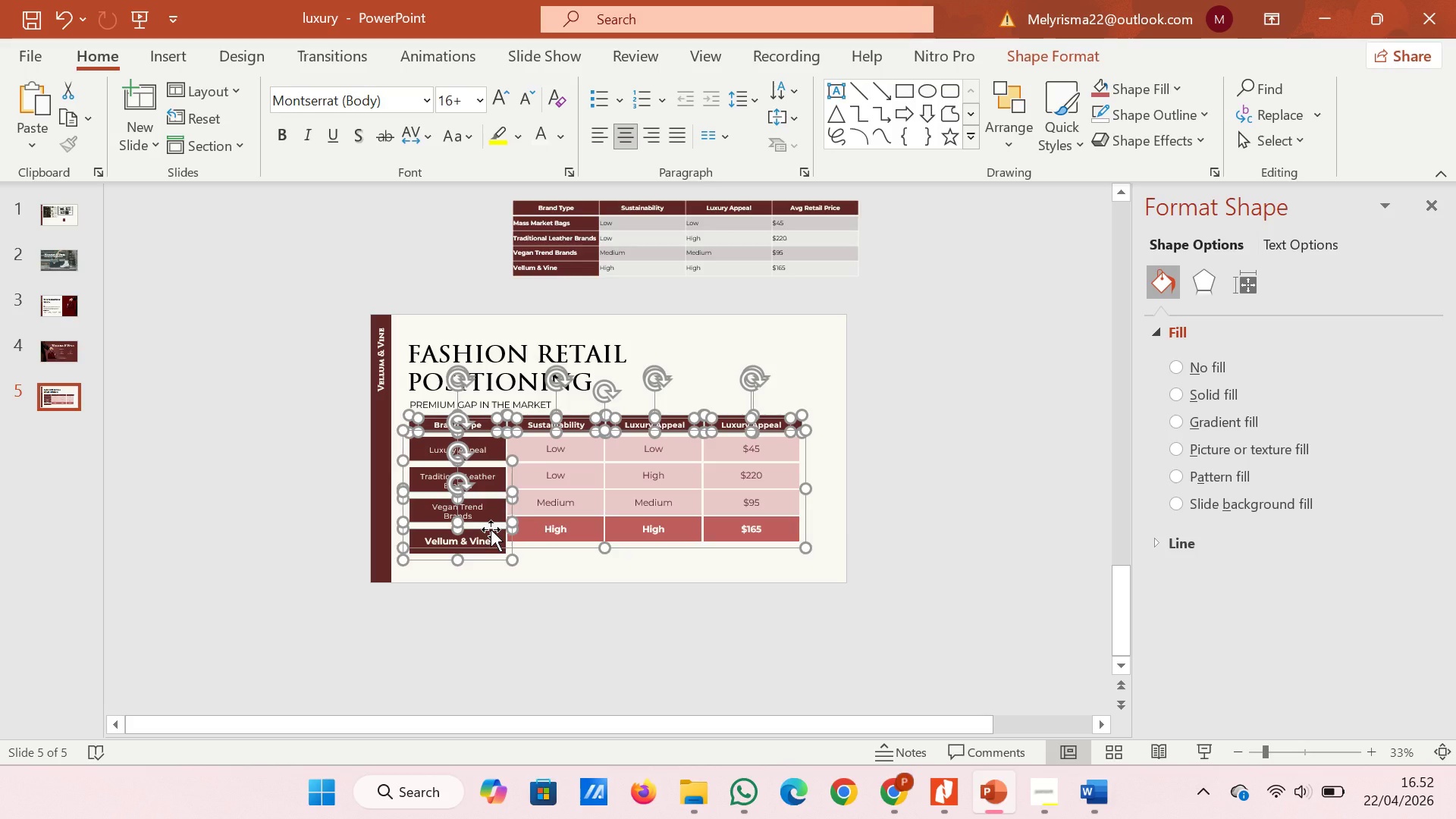 
hold_key(key=ControlLeft, duration=0.72)
scroll: coordinate [491, 529], scroll_direction: up, amount: 3.0
 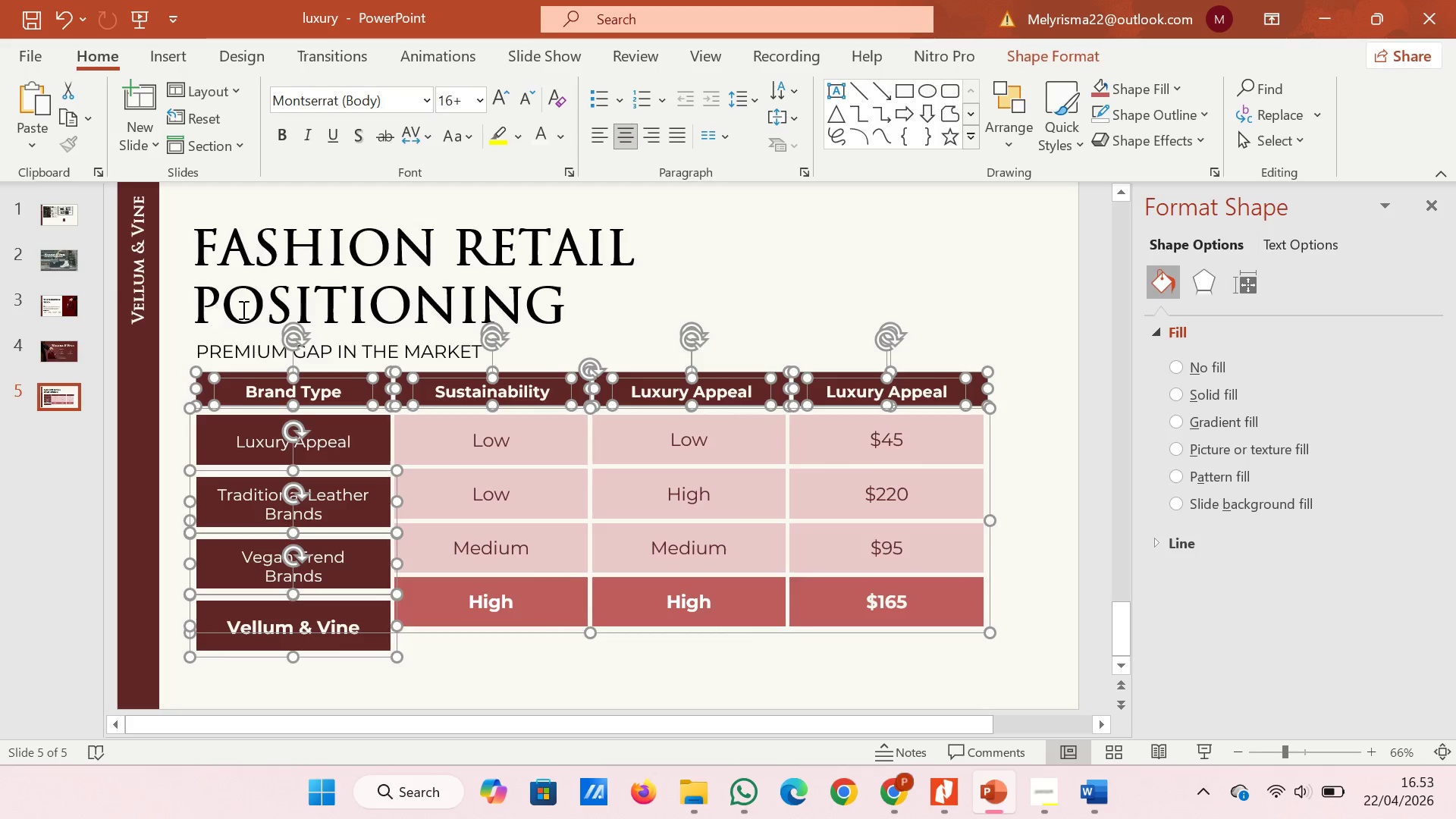 
left_click([698, 264])
 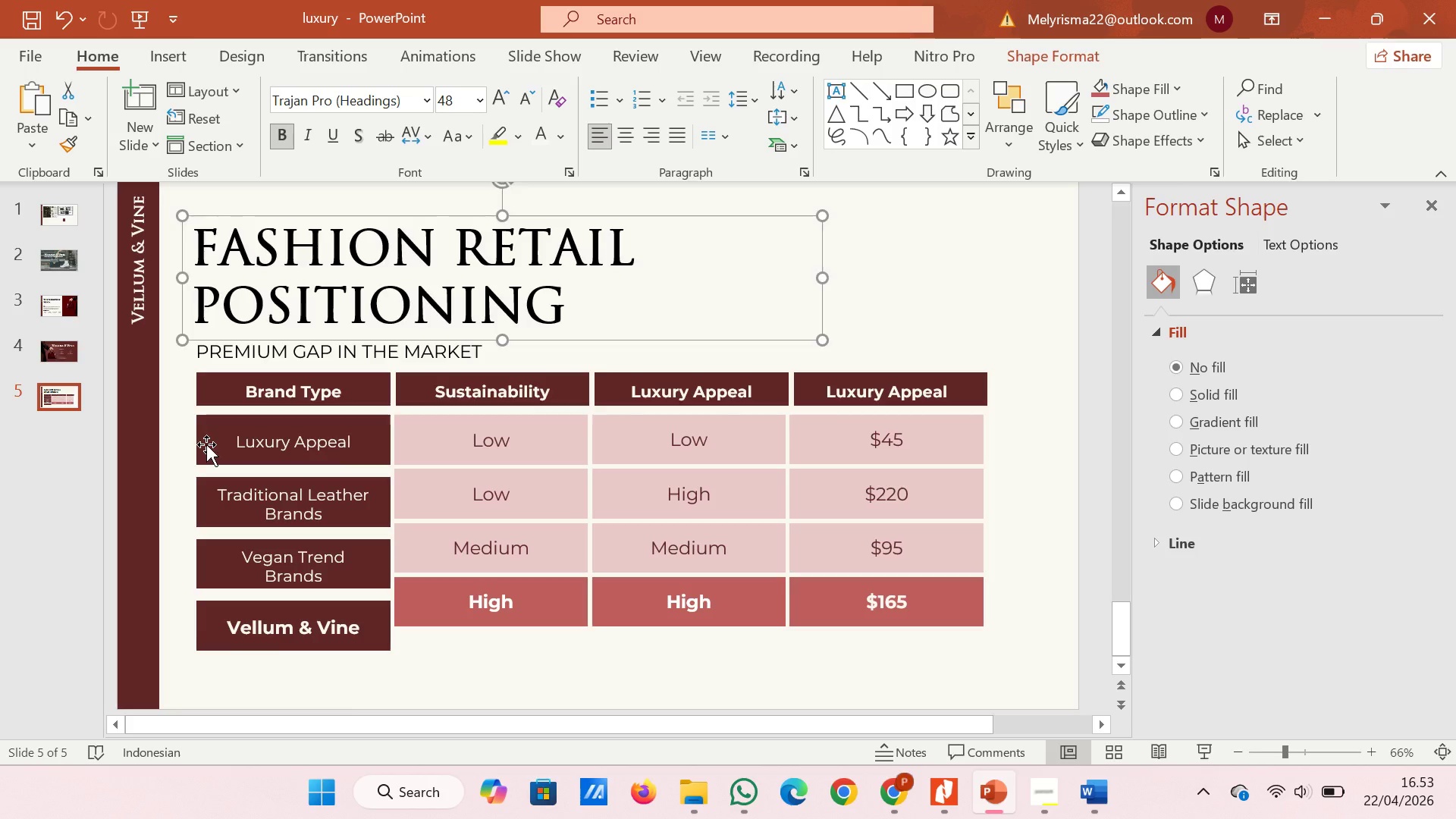 
double_click([206, 444])
 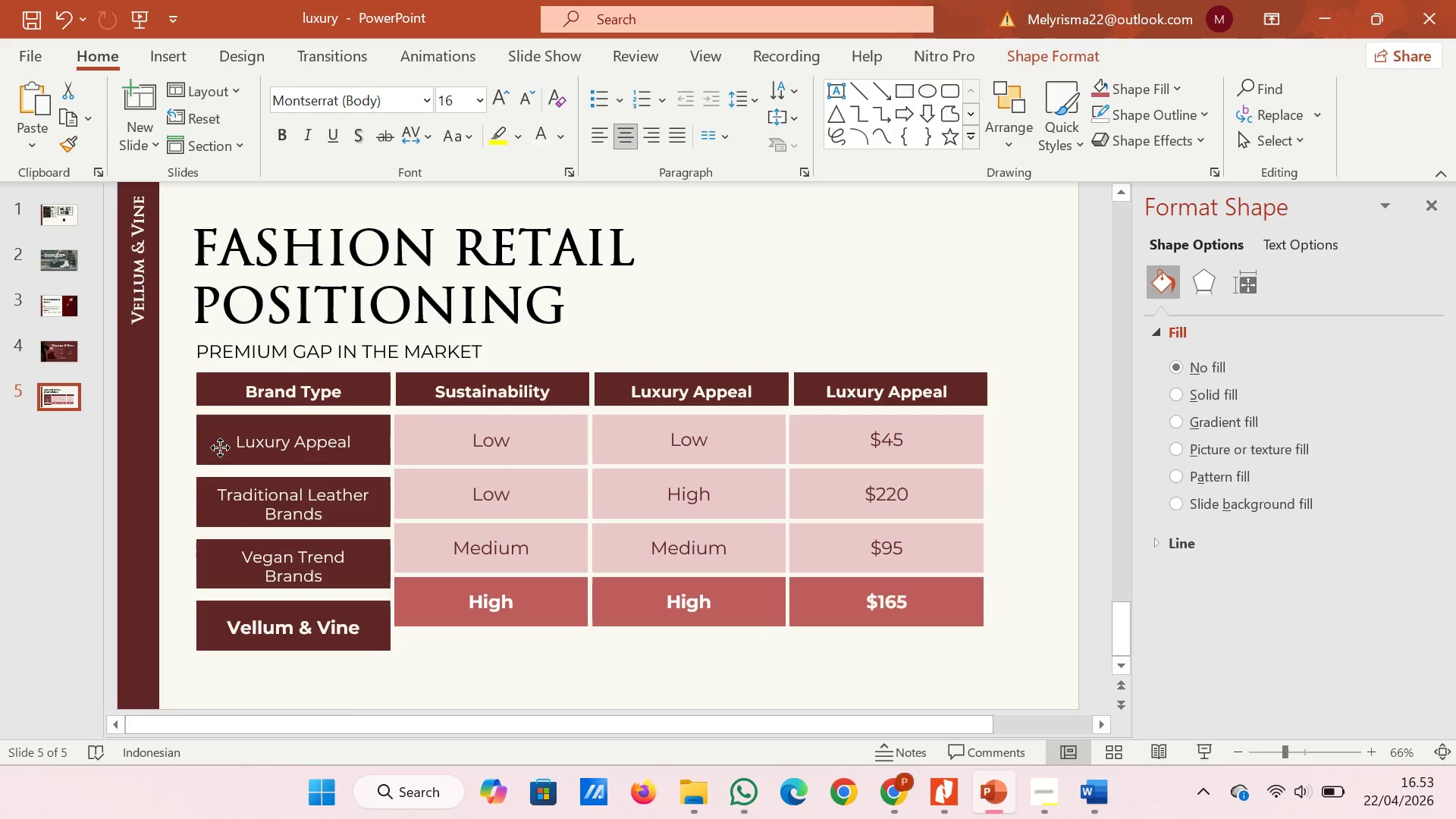 
key(Control+Z)
 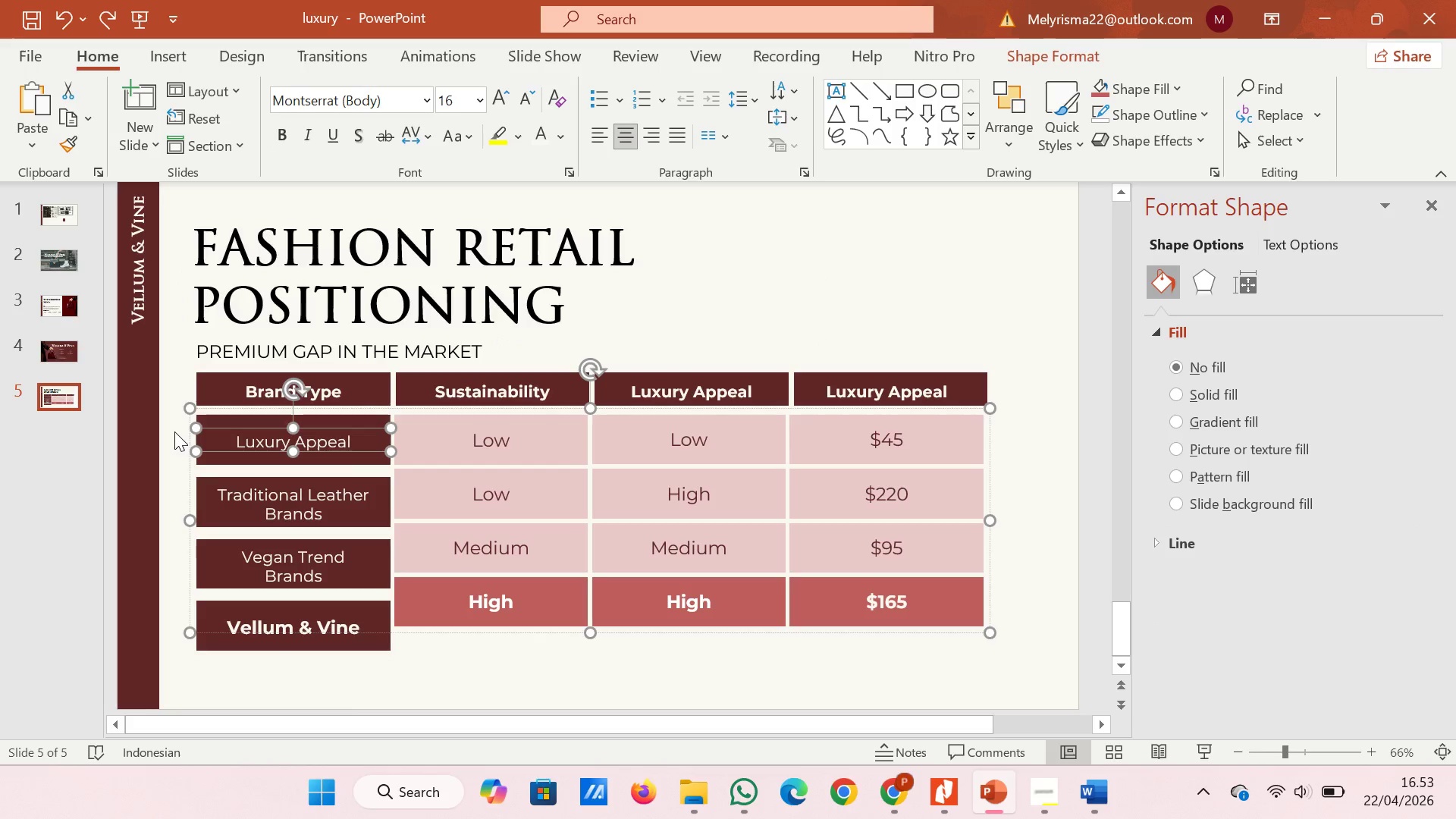 
left_click([174, 431])
 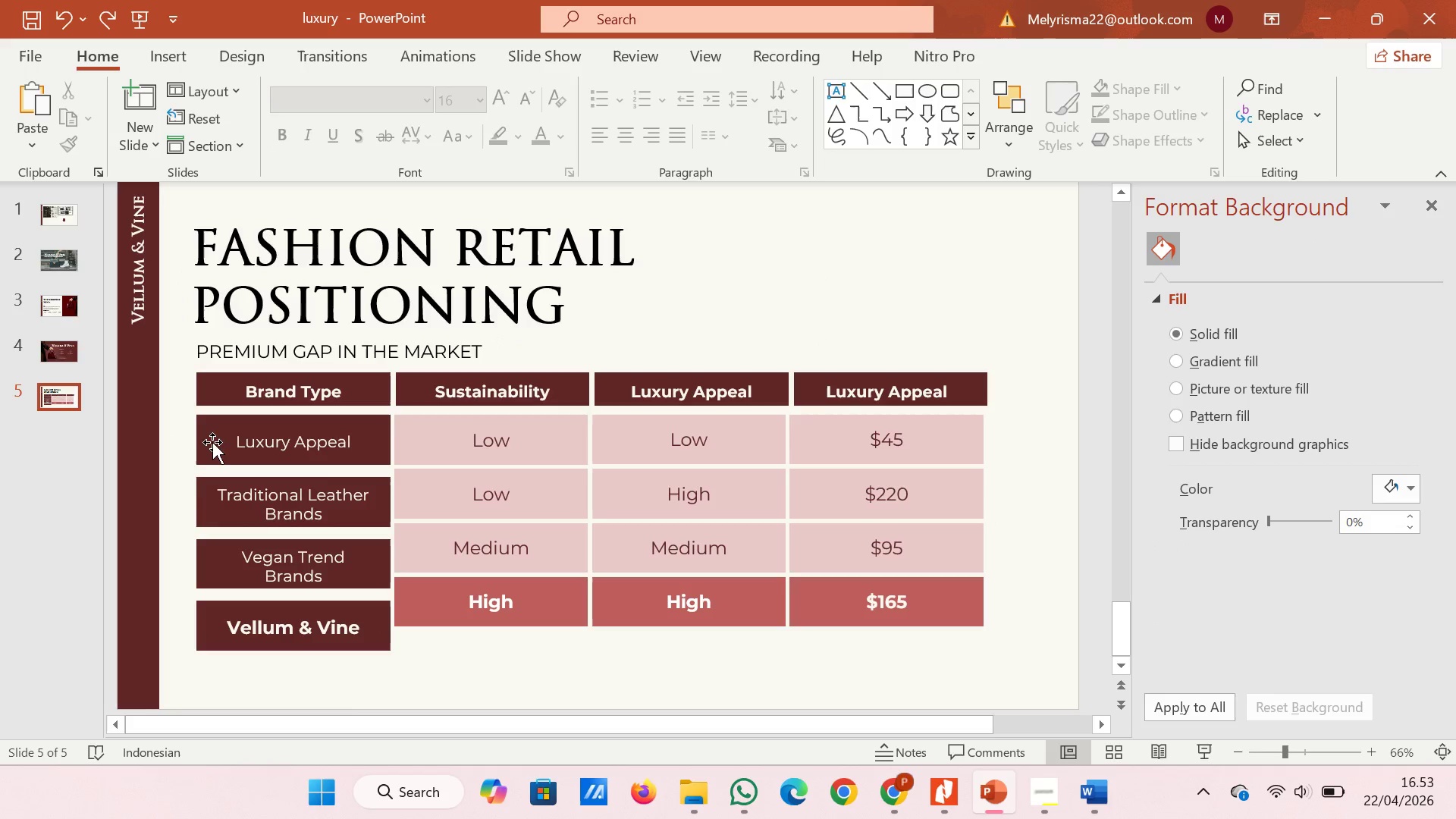 
left_click([210, 445])
 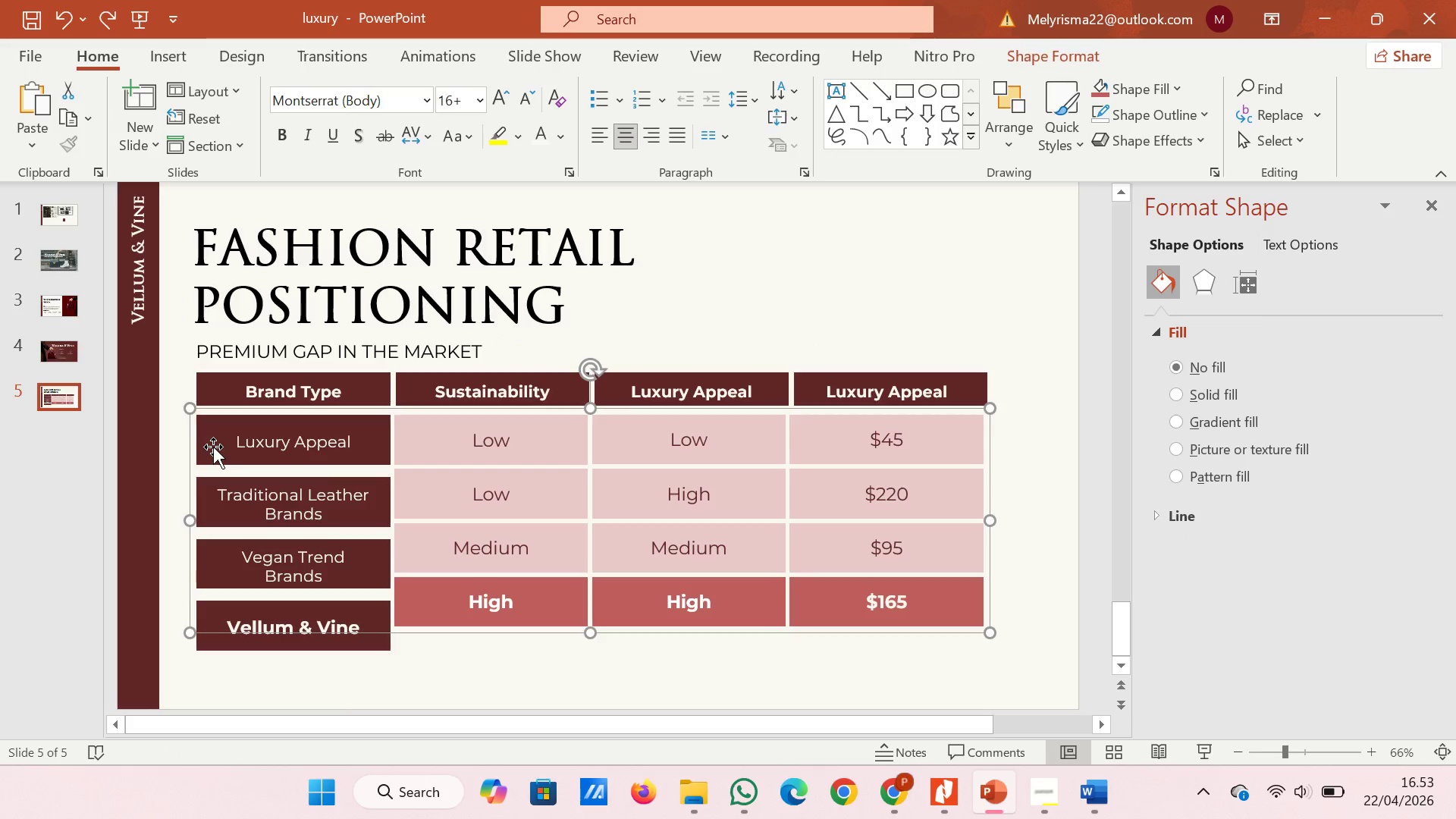 
key(Control+Shift+G)
 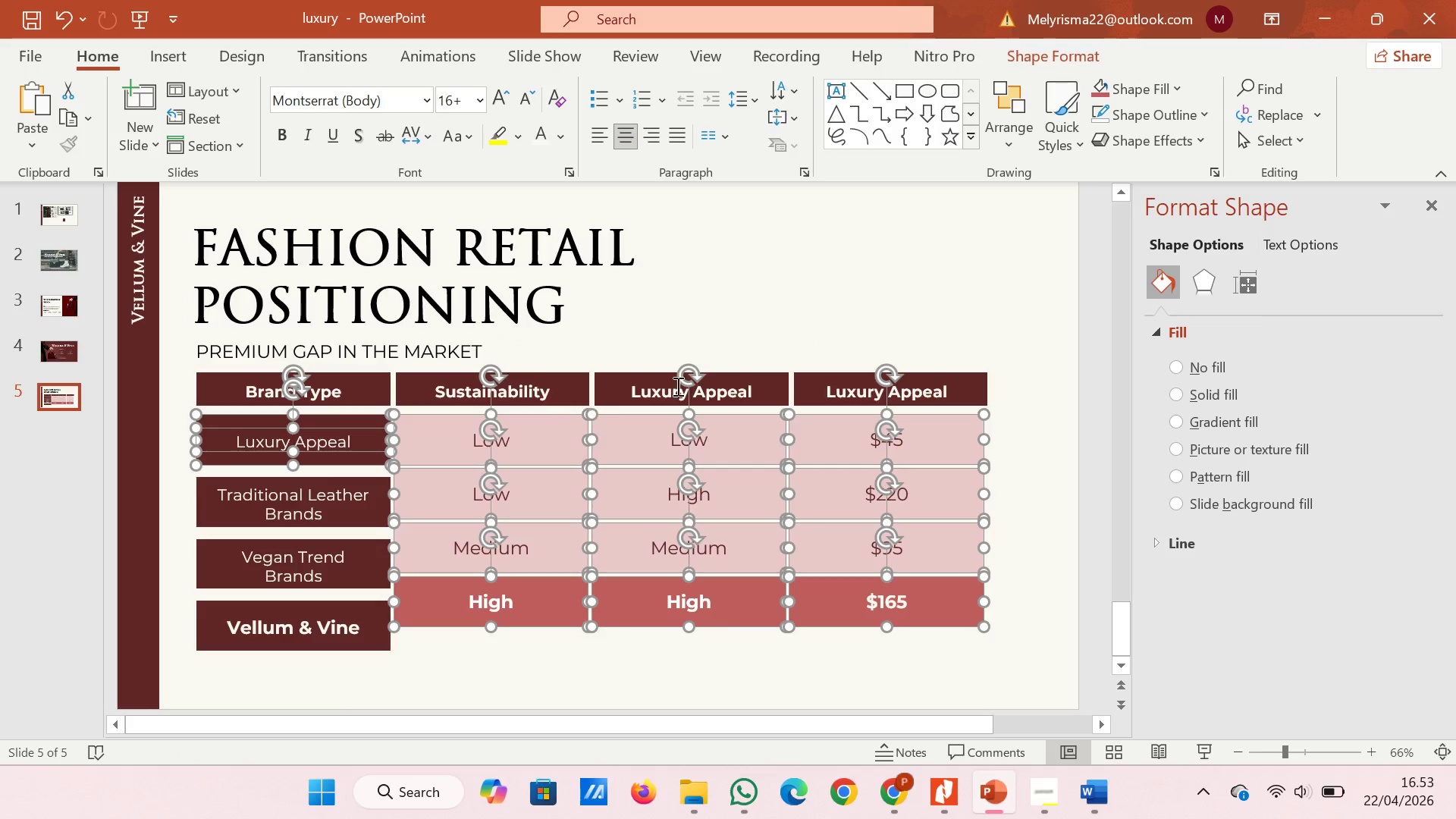 
left_click([759, 297])
 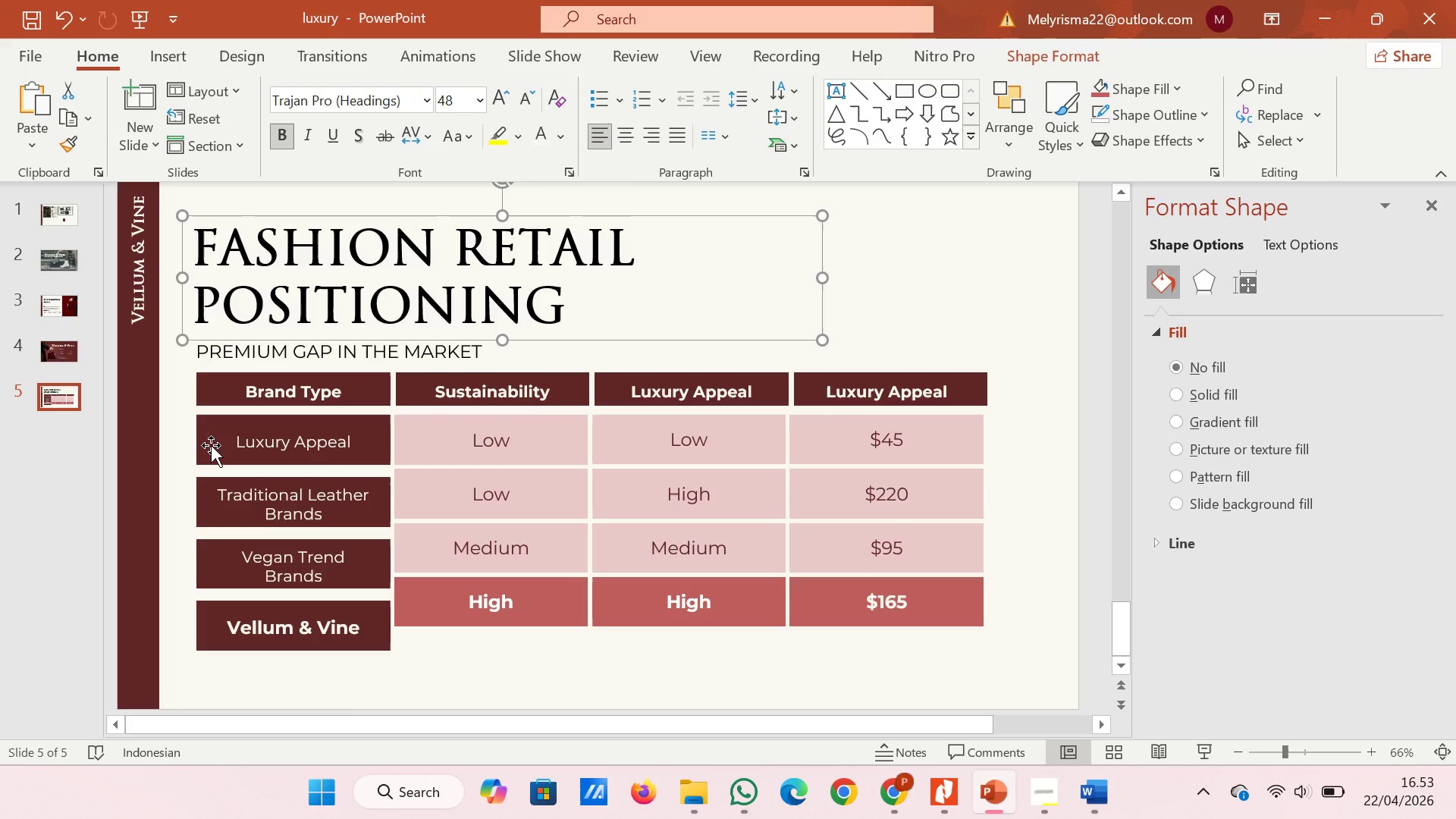 
left_click([211, 445])
 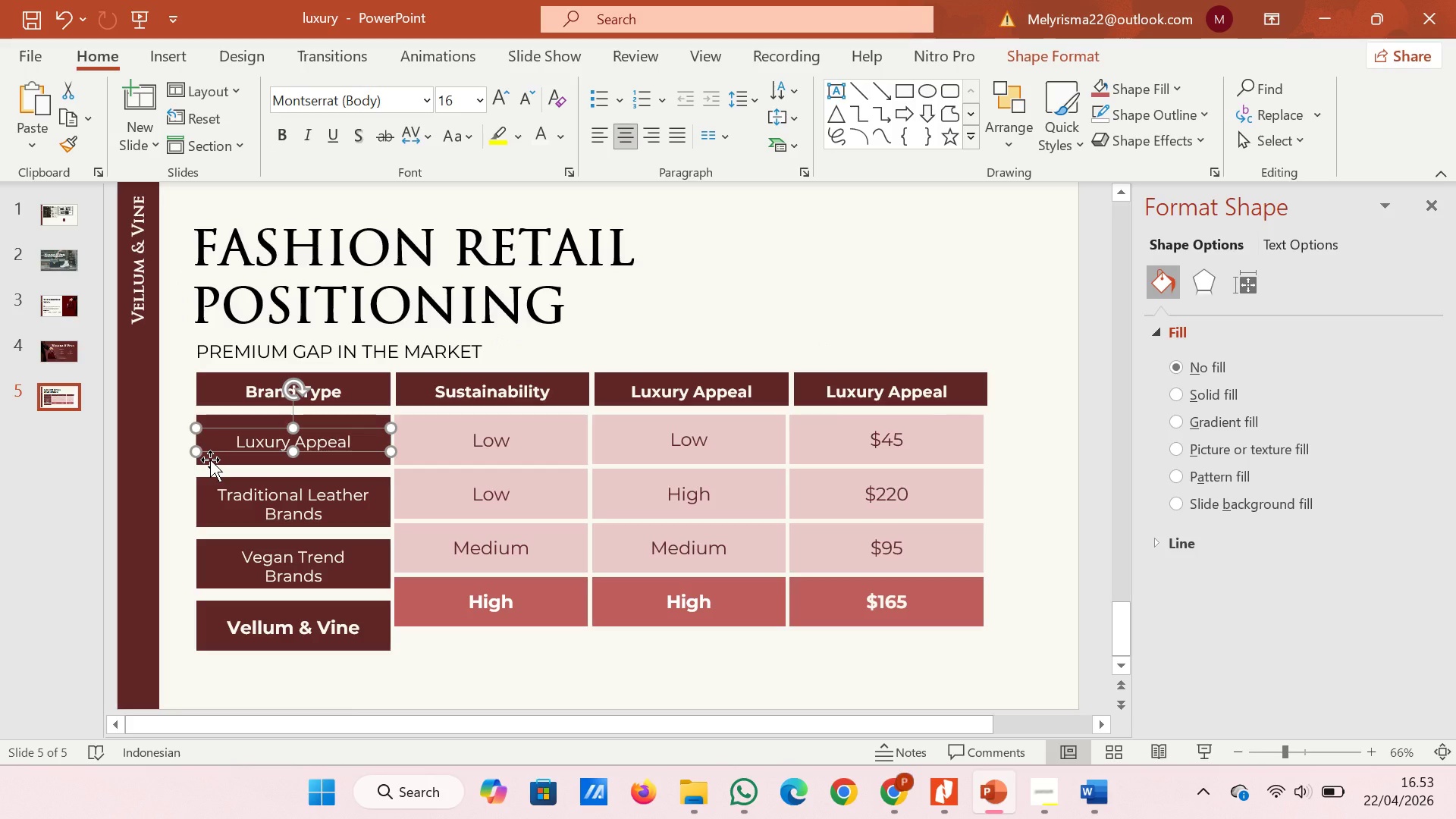 
hold_key(key=ShiftLeft, duration=0.41)
left_click([210, 460])
 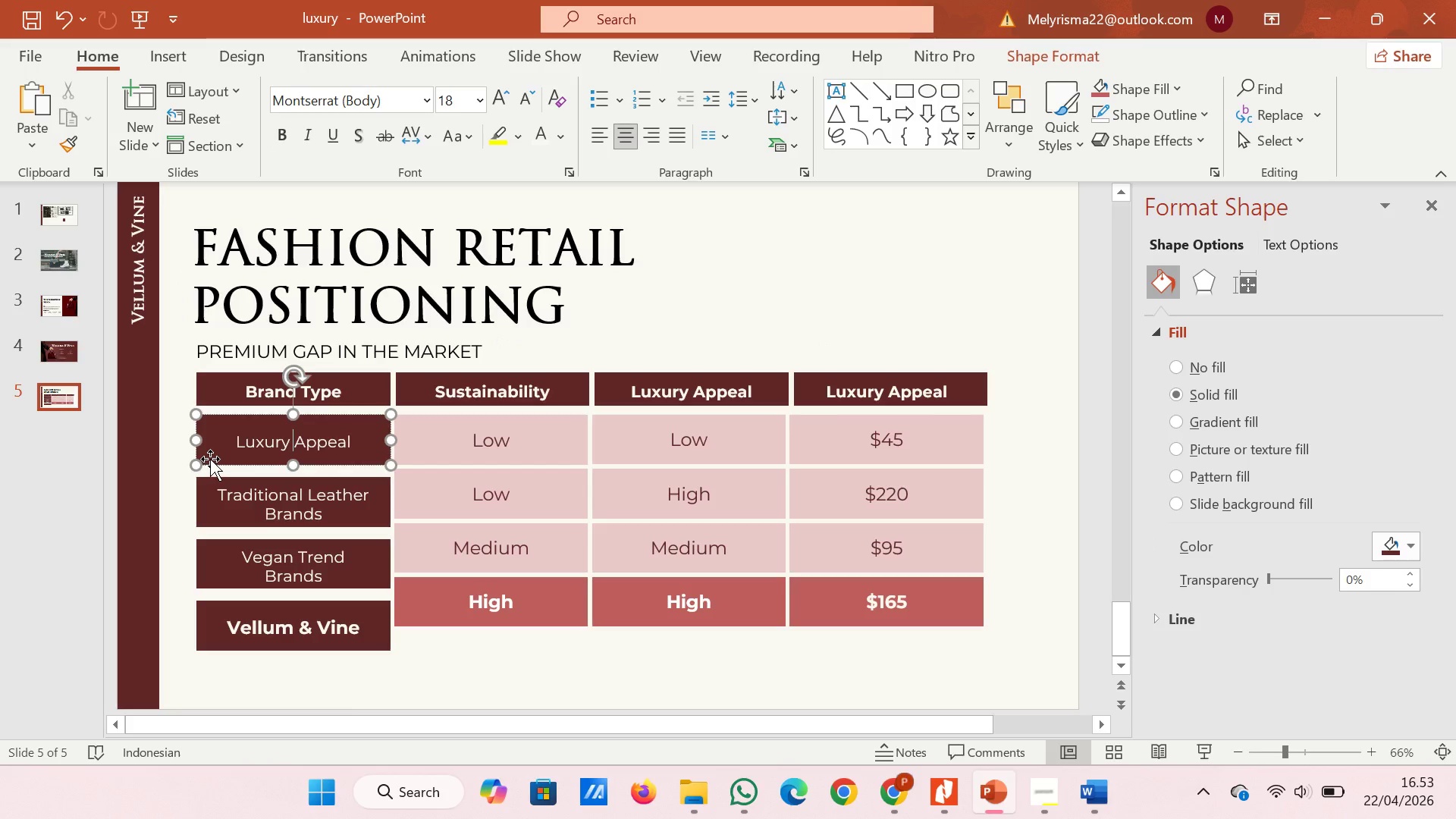 
left_click([210, 459])
 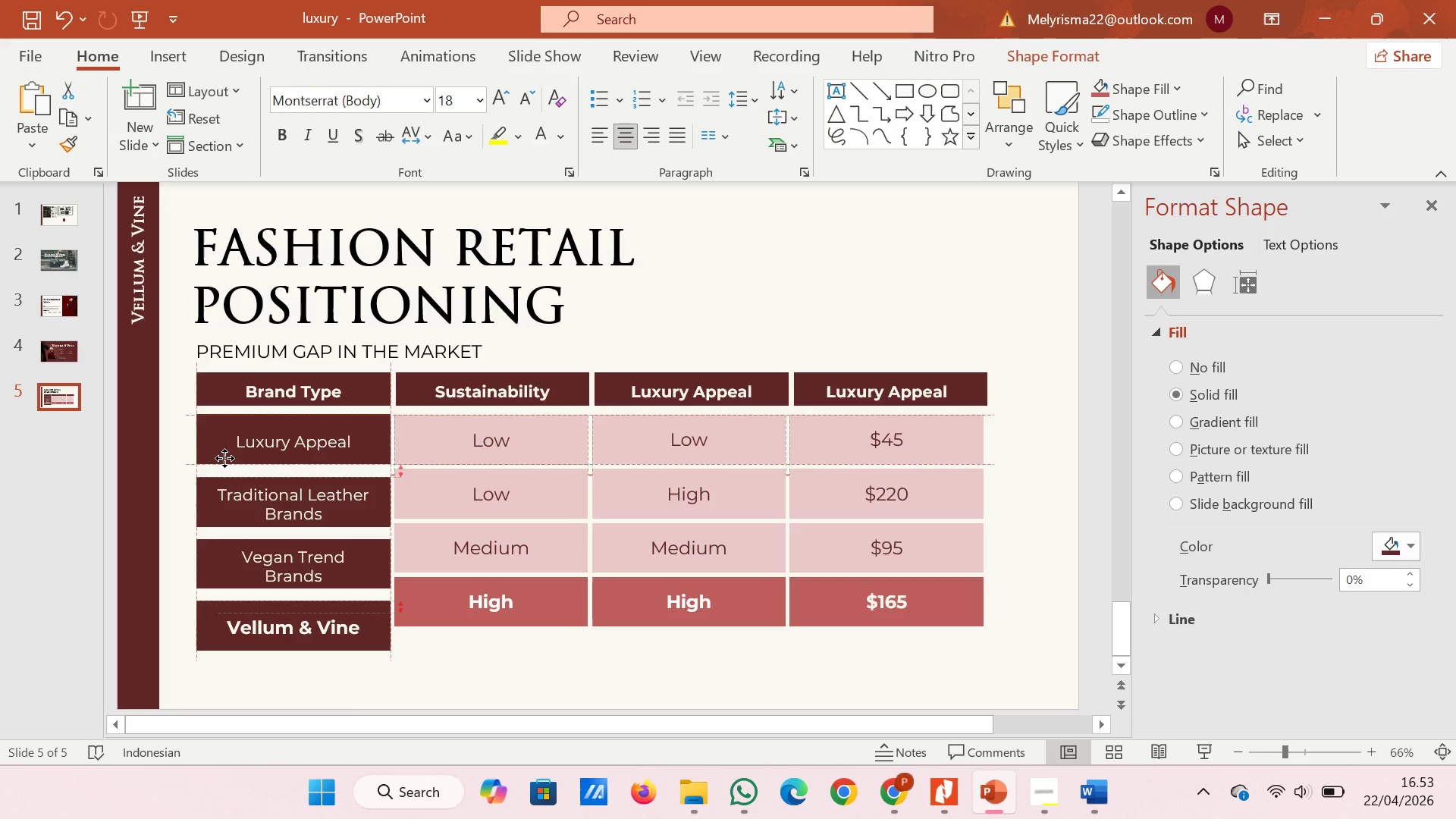 
left_click([204, 526])
 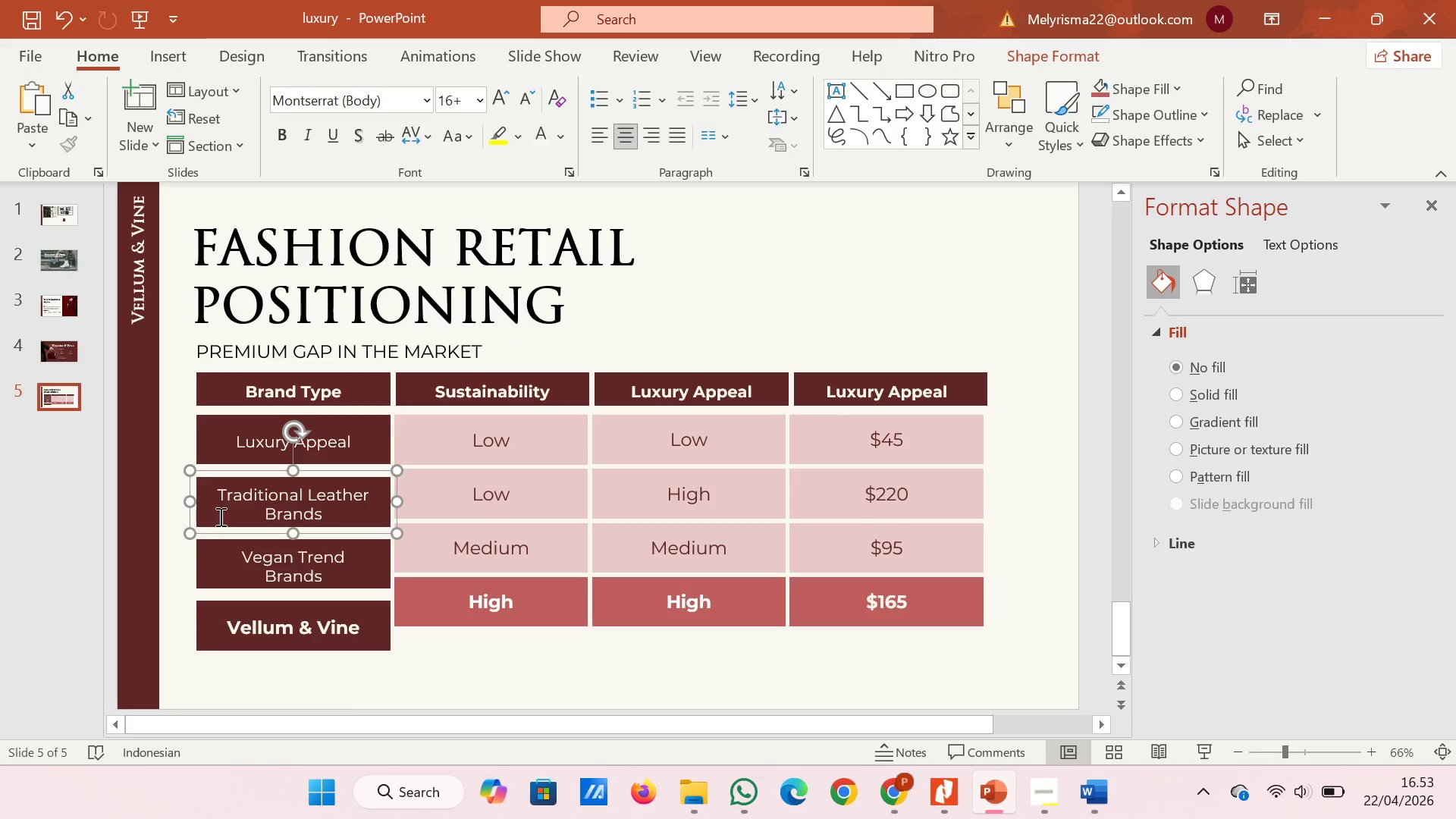 
key(Shift+ShiftLeft)
 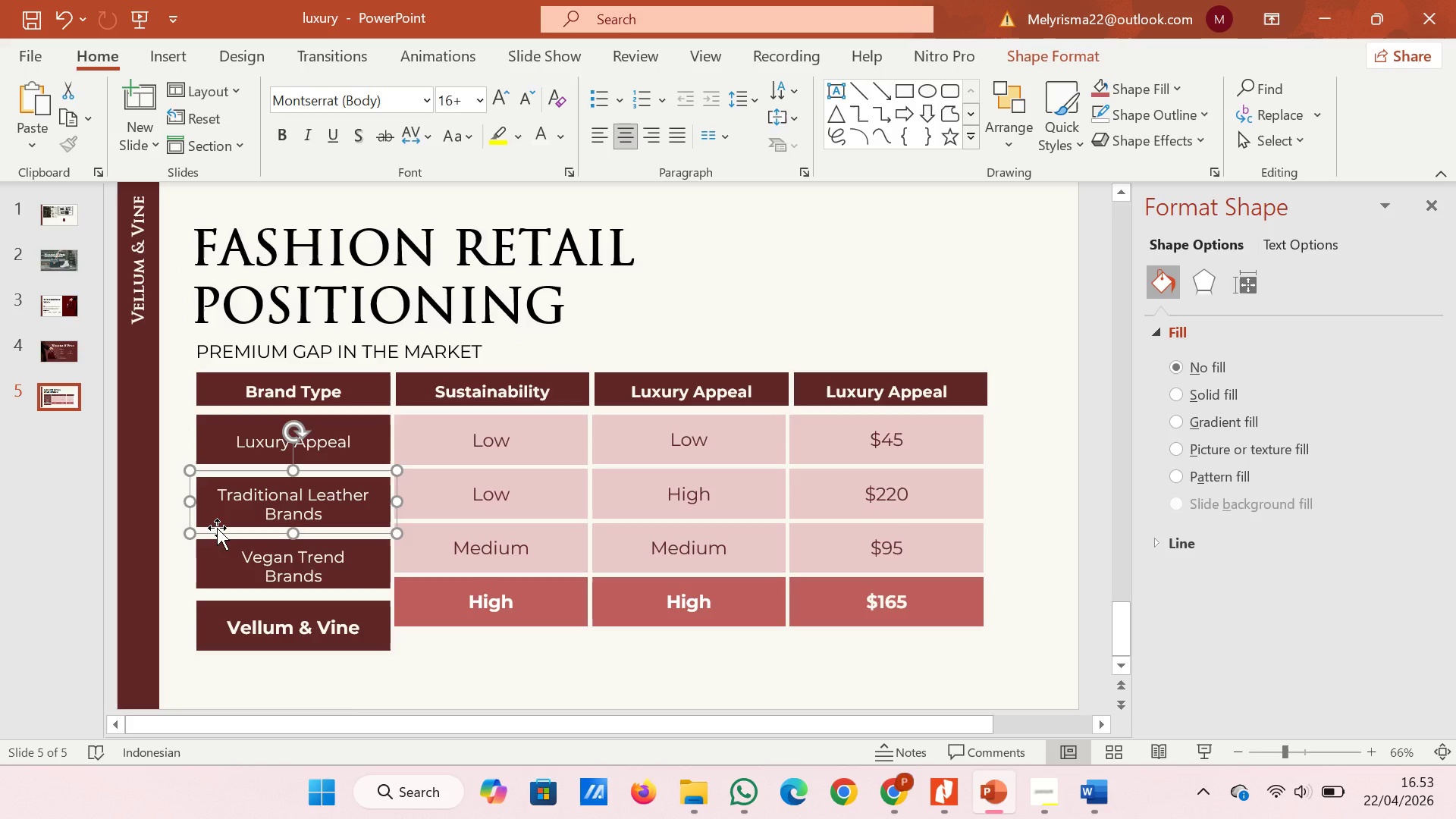 
left_click_drag(start_coordinate=[217, 528], to_coordinate=[214, 518])
 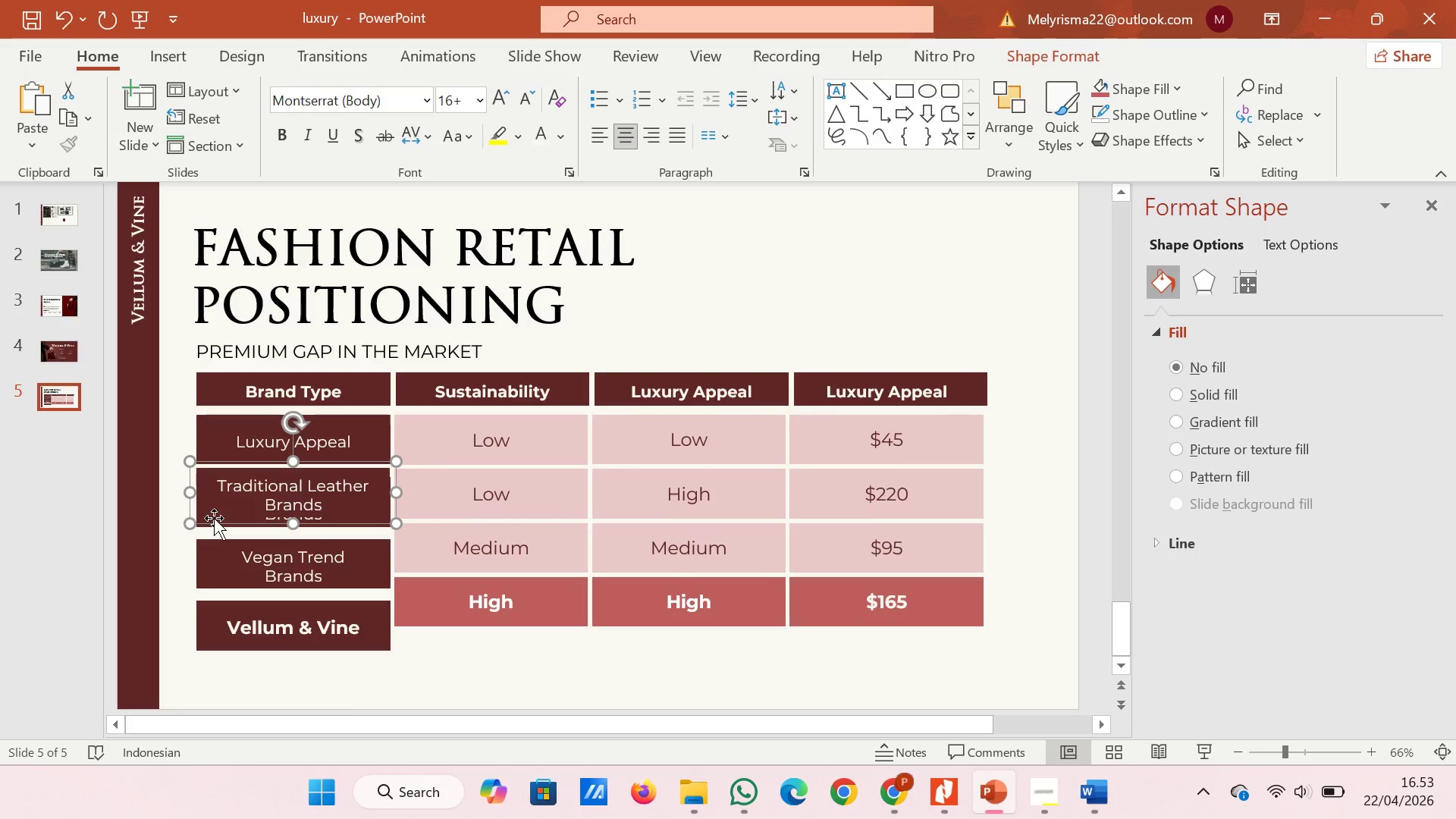 
key(Control+ControlLeft)
 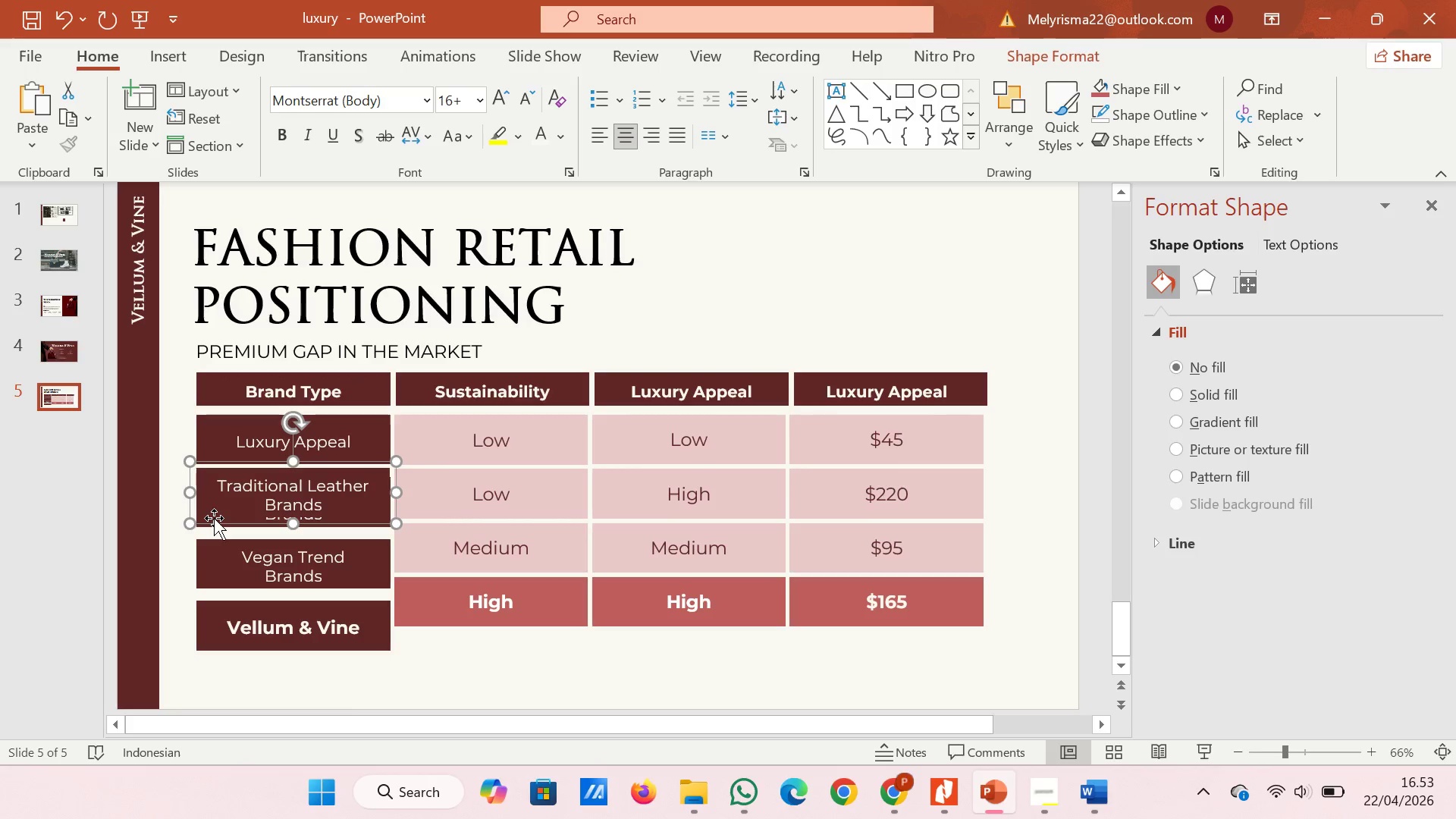 
key(Control+ControlLeft)
 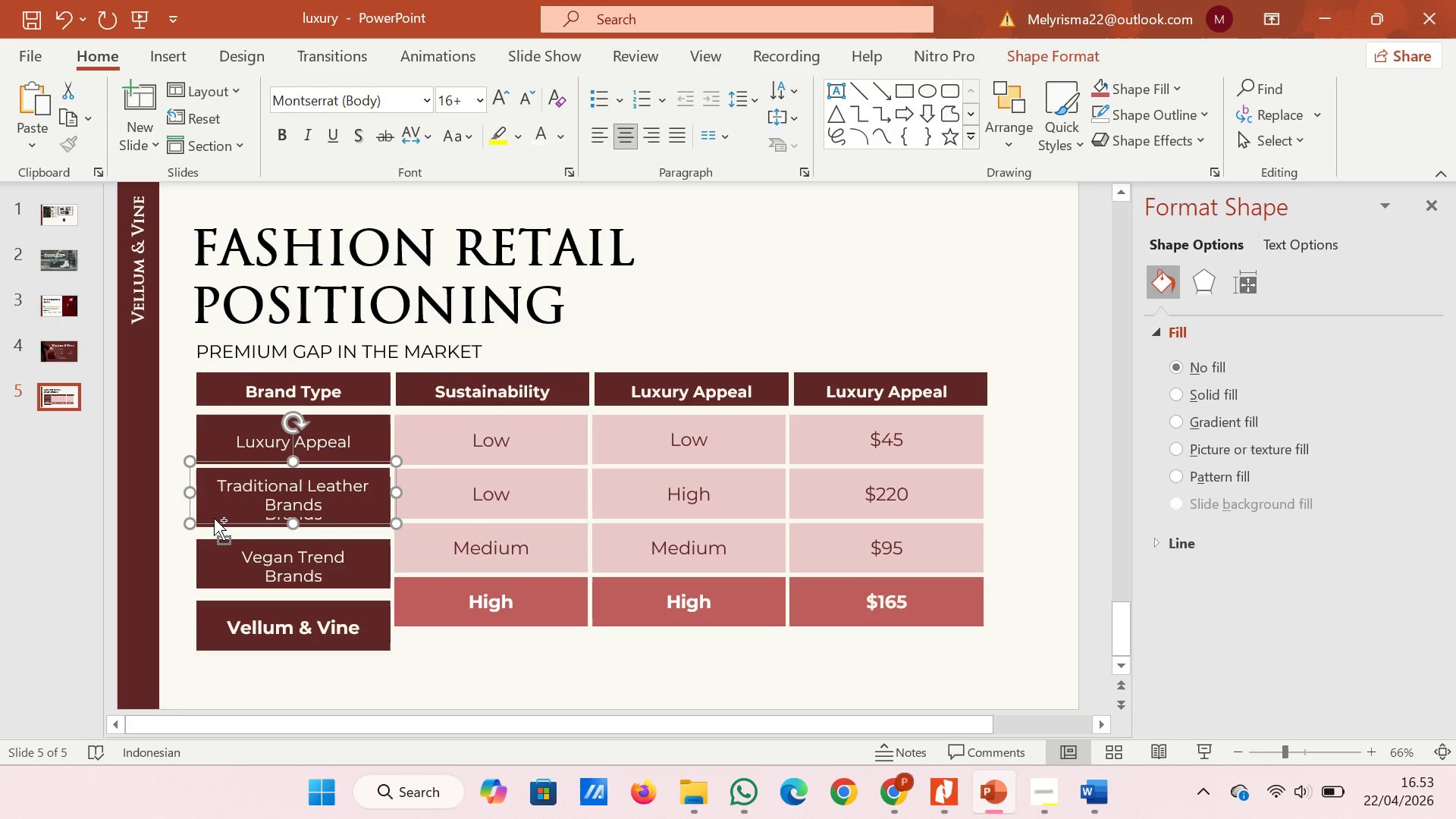 
key(Control+Z)
 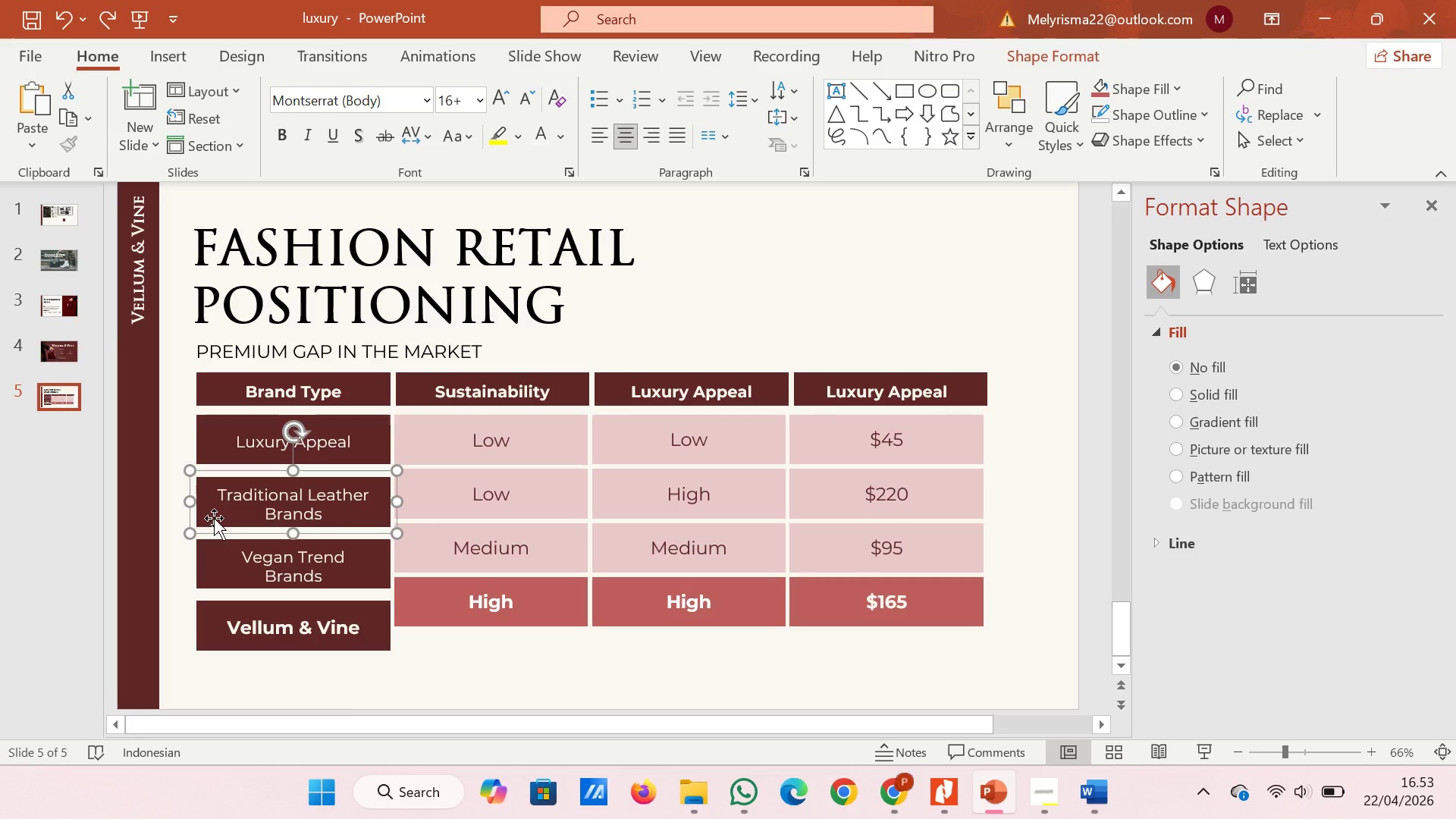 
hold_key(key=ControlLeft, duration=0.5)
scroll: coordinate [214, 518], scroll_direction: up, amount: 4.0
 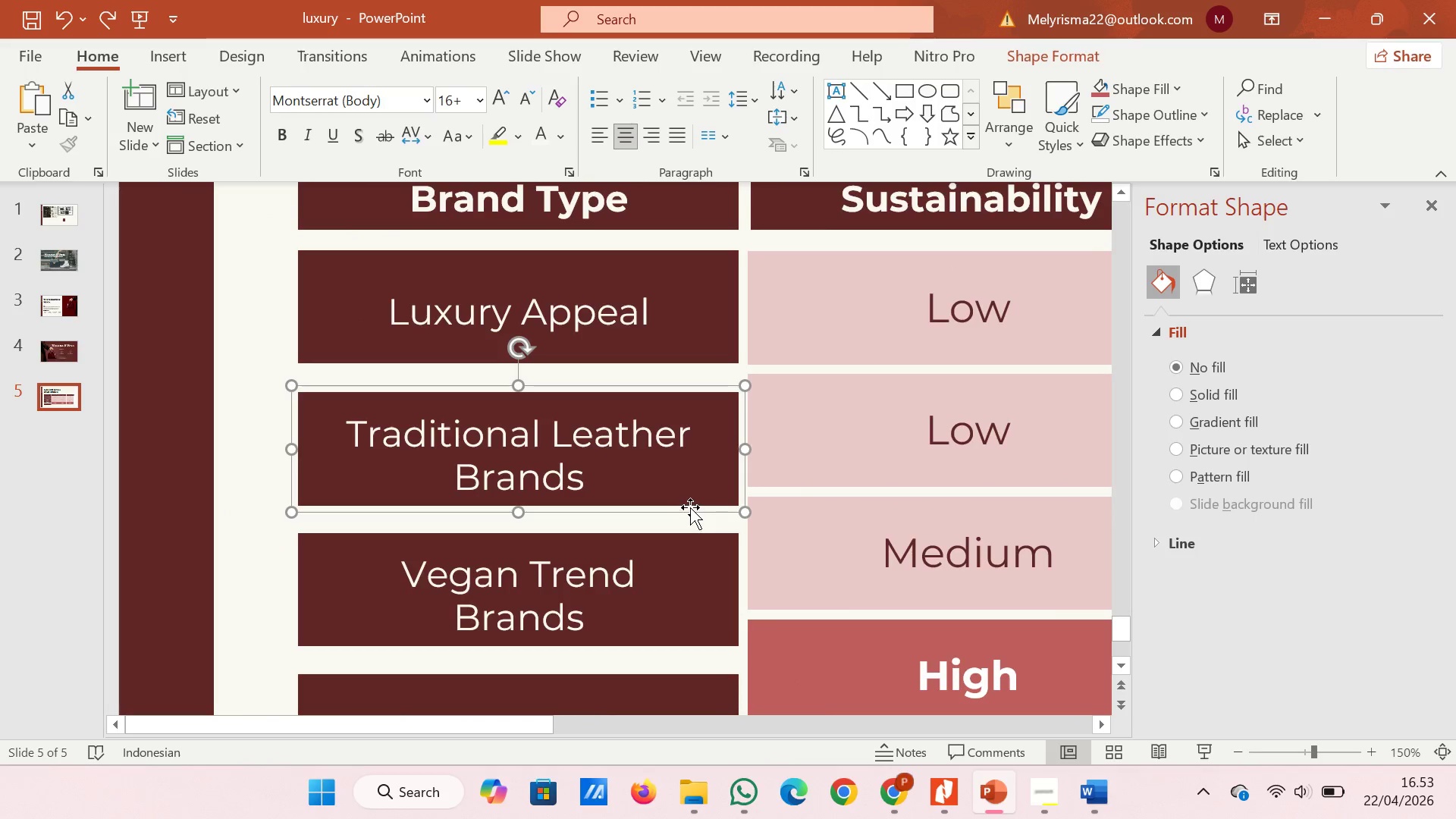 
left_click_drag(start_coordinate=[687, 507], to_coordinate=[686, 490])
 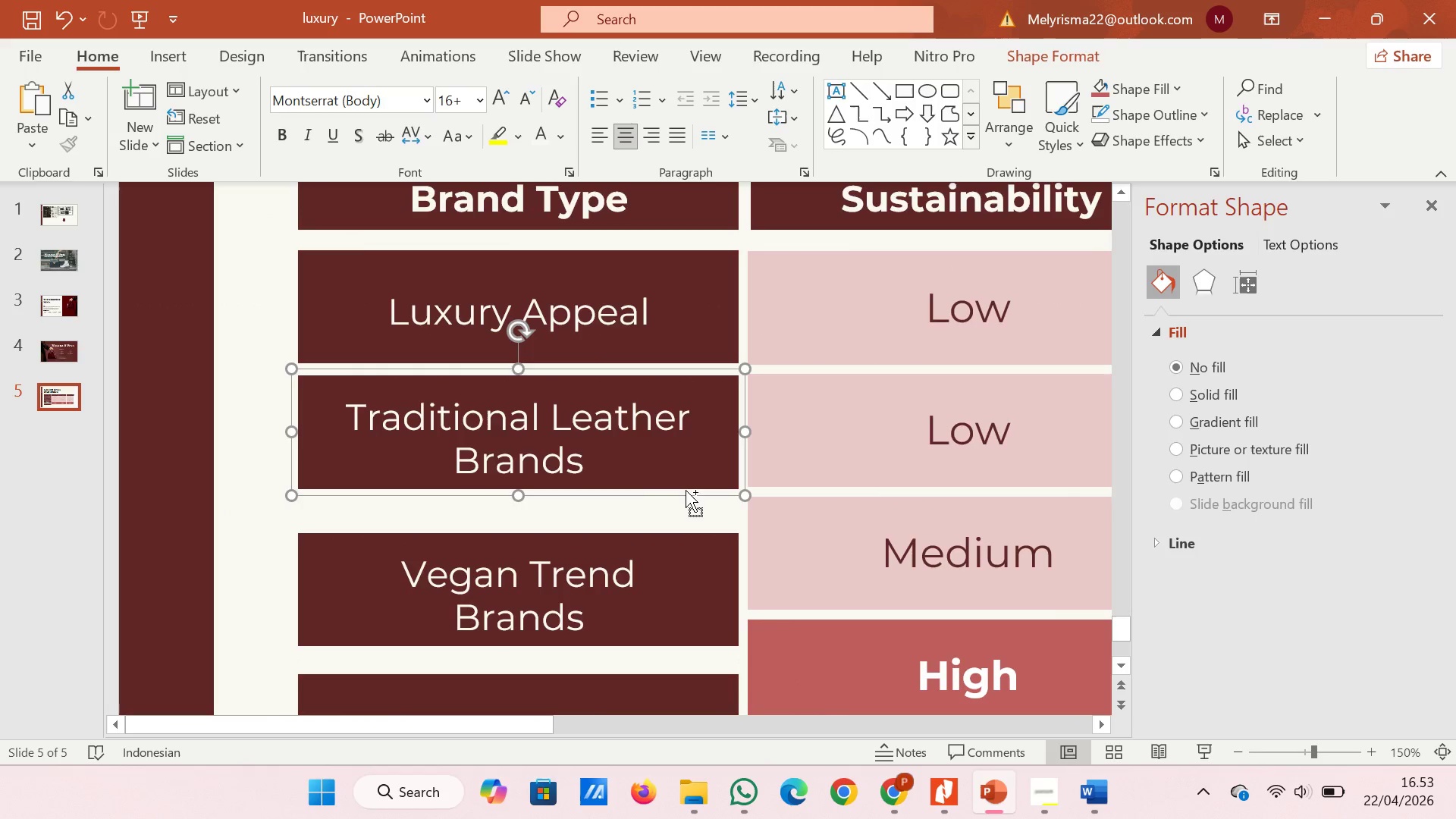 
key(Control+Shift+G)
 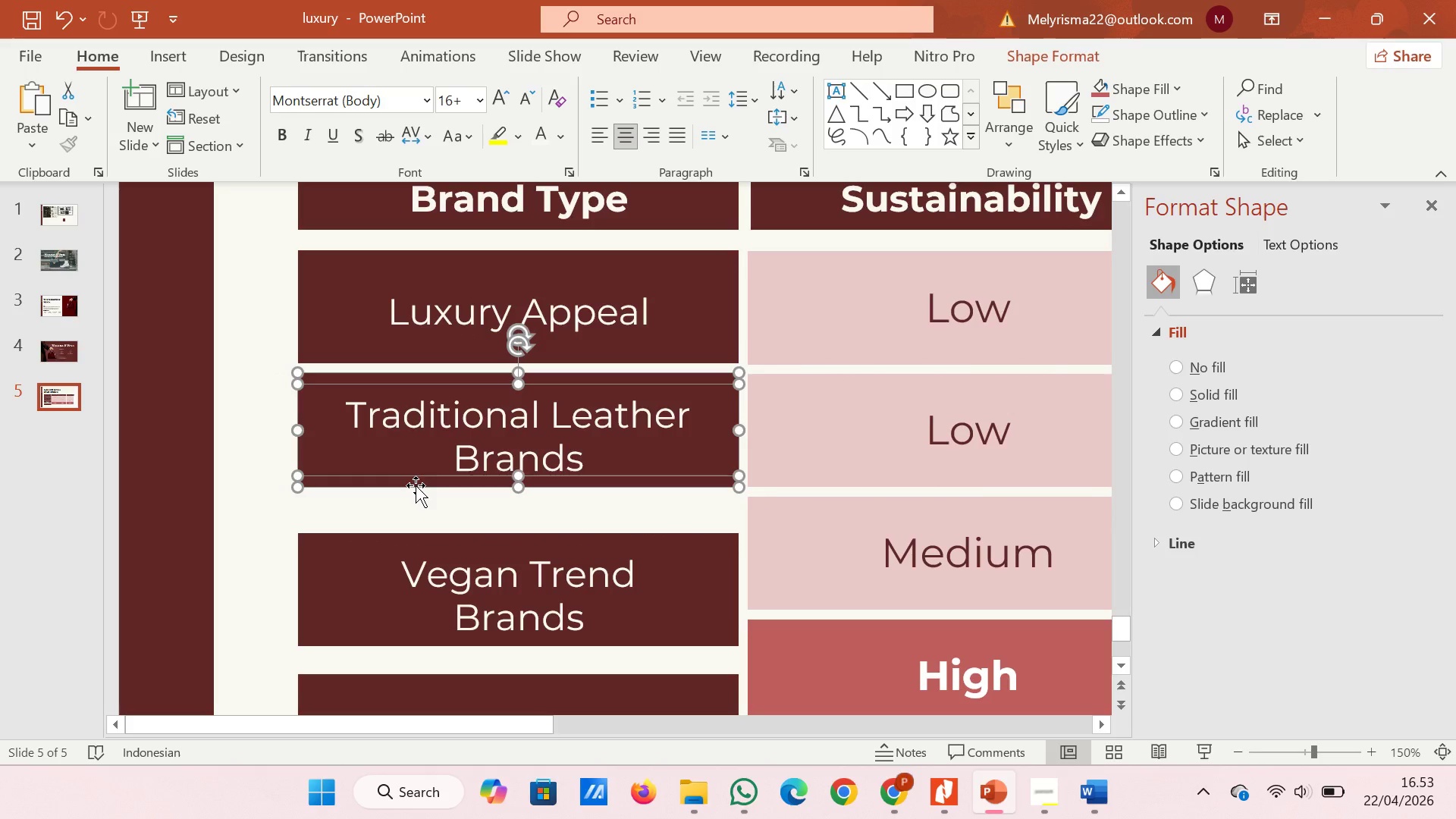 
wait(7.03)
 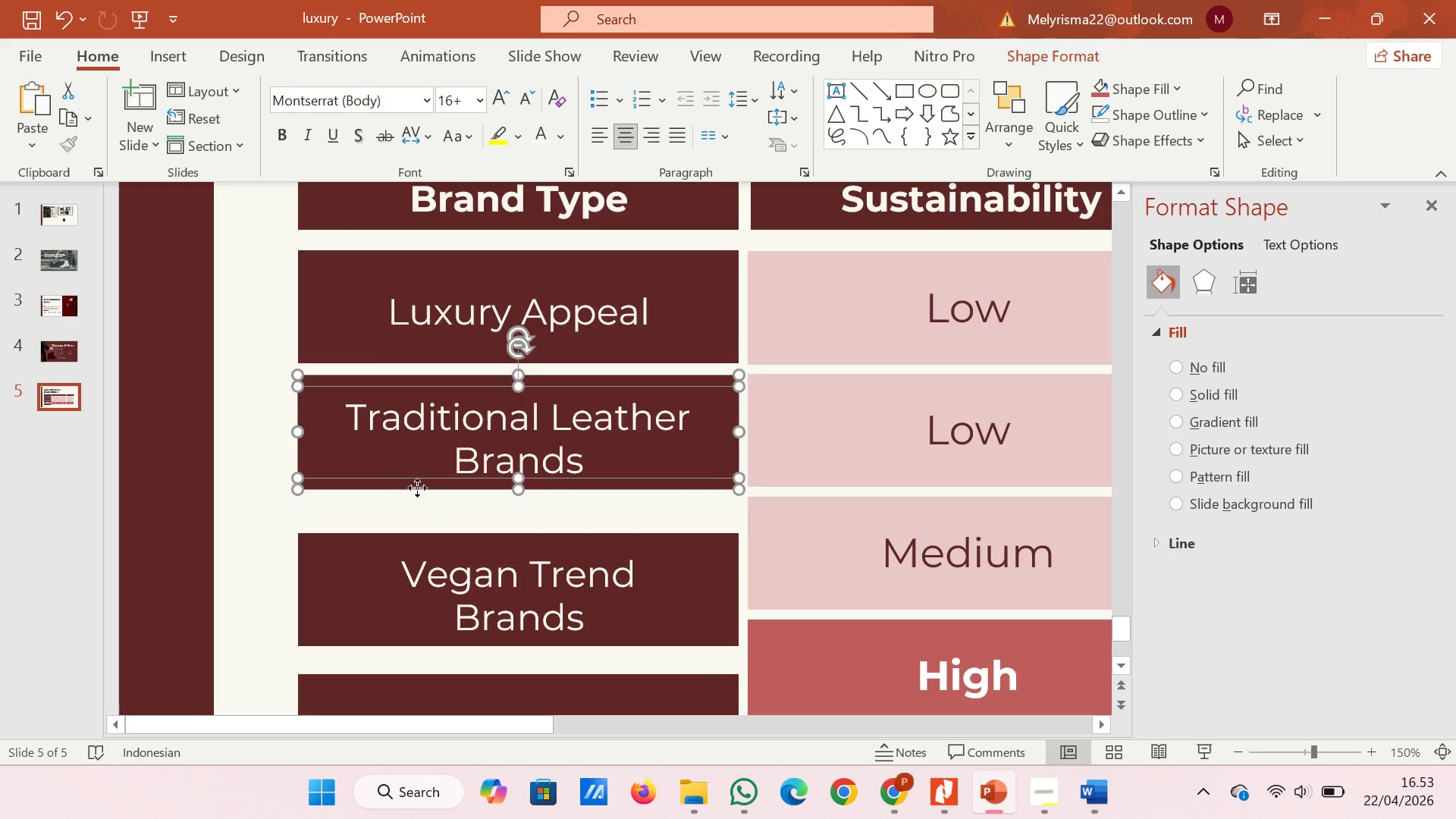 
left_click([312, 617])
 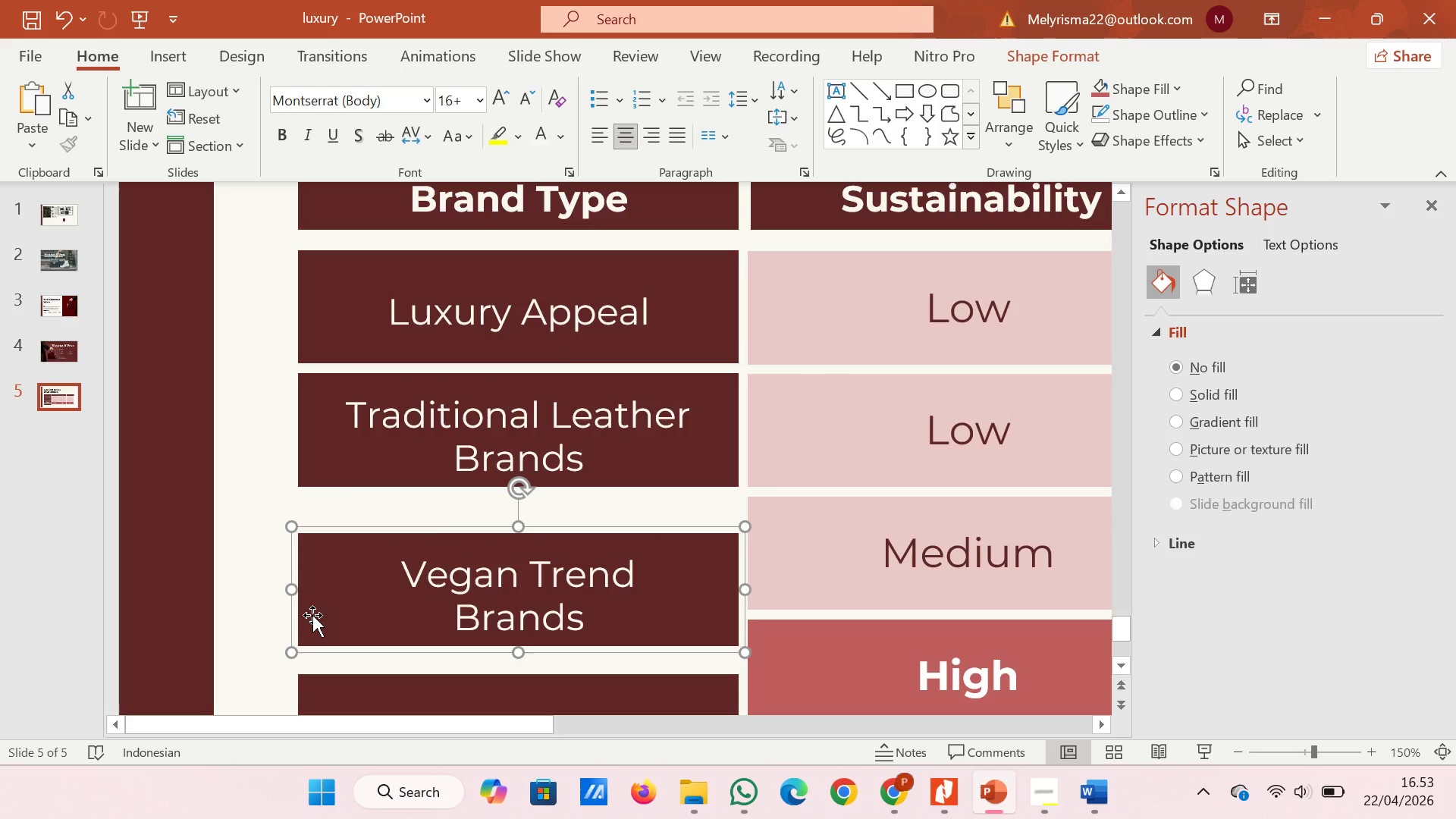 
left_click([312, 615])
 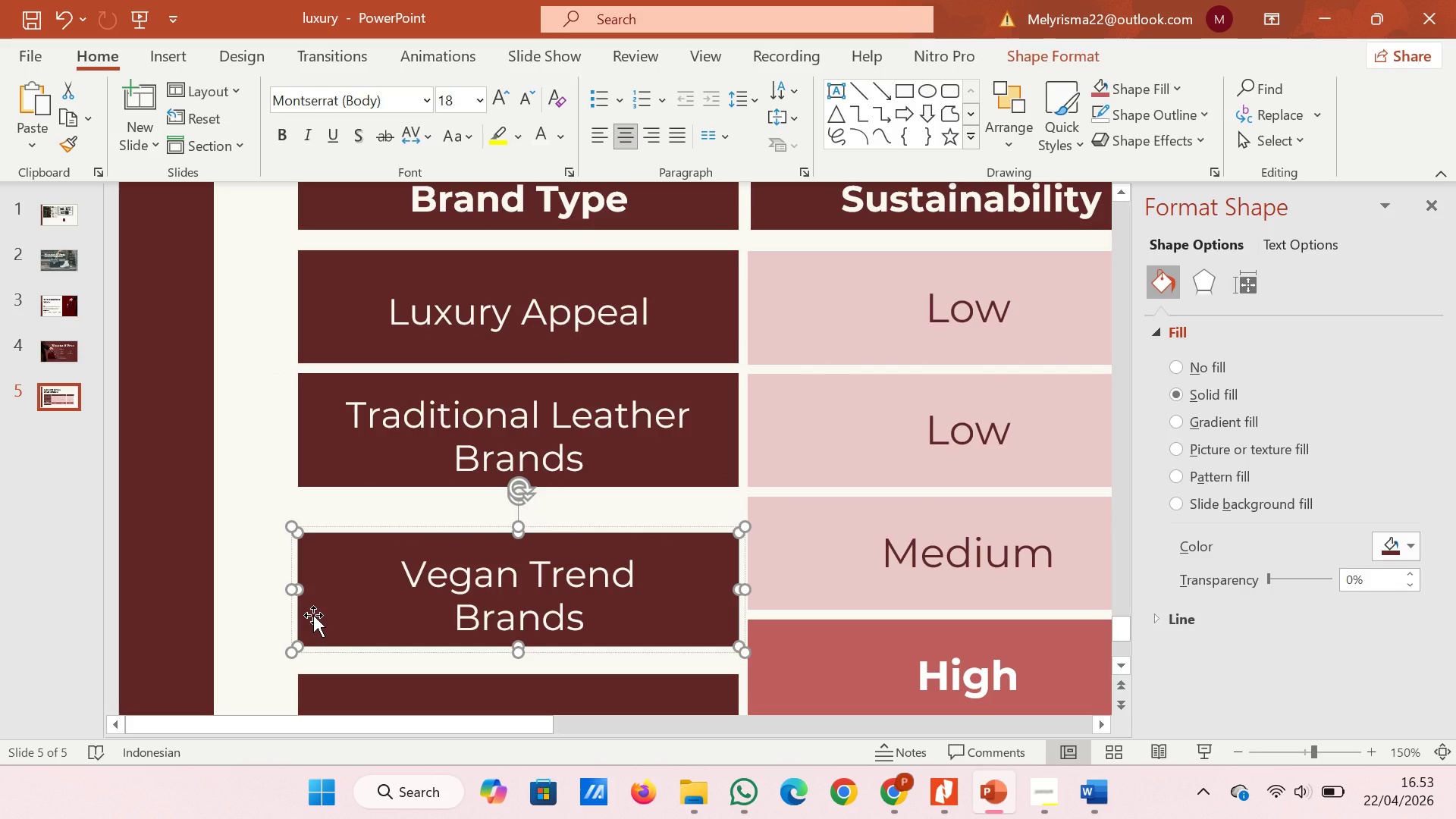 
left_click_drag(start_coordinate=[313, 615], to_coordinate=[315, 582])
 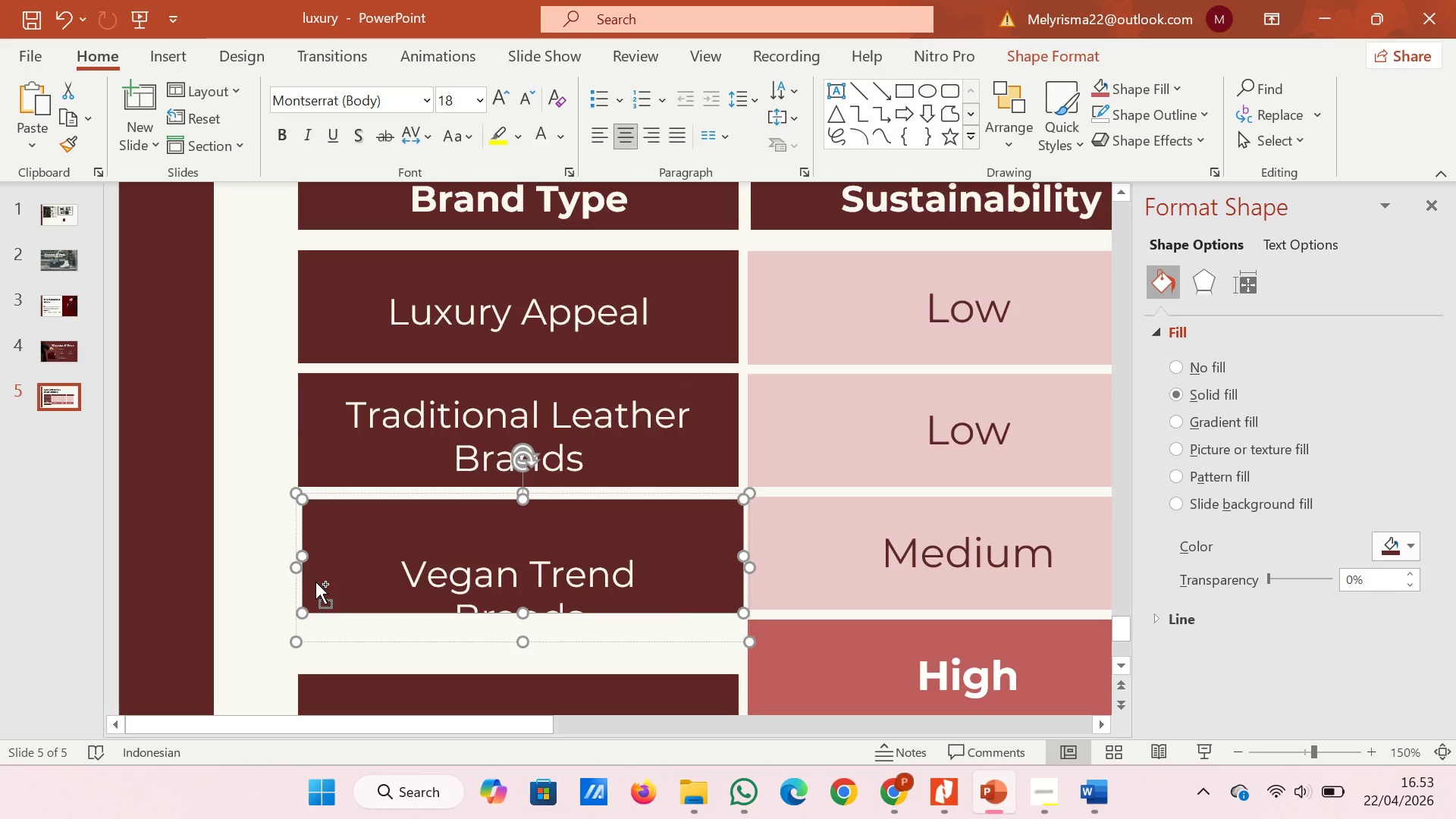 
key(Control+Z)
 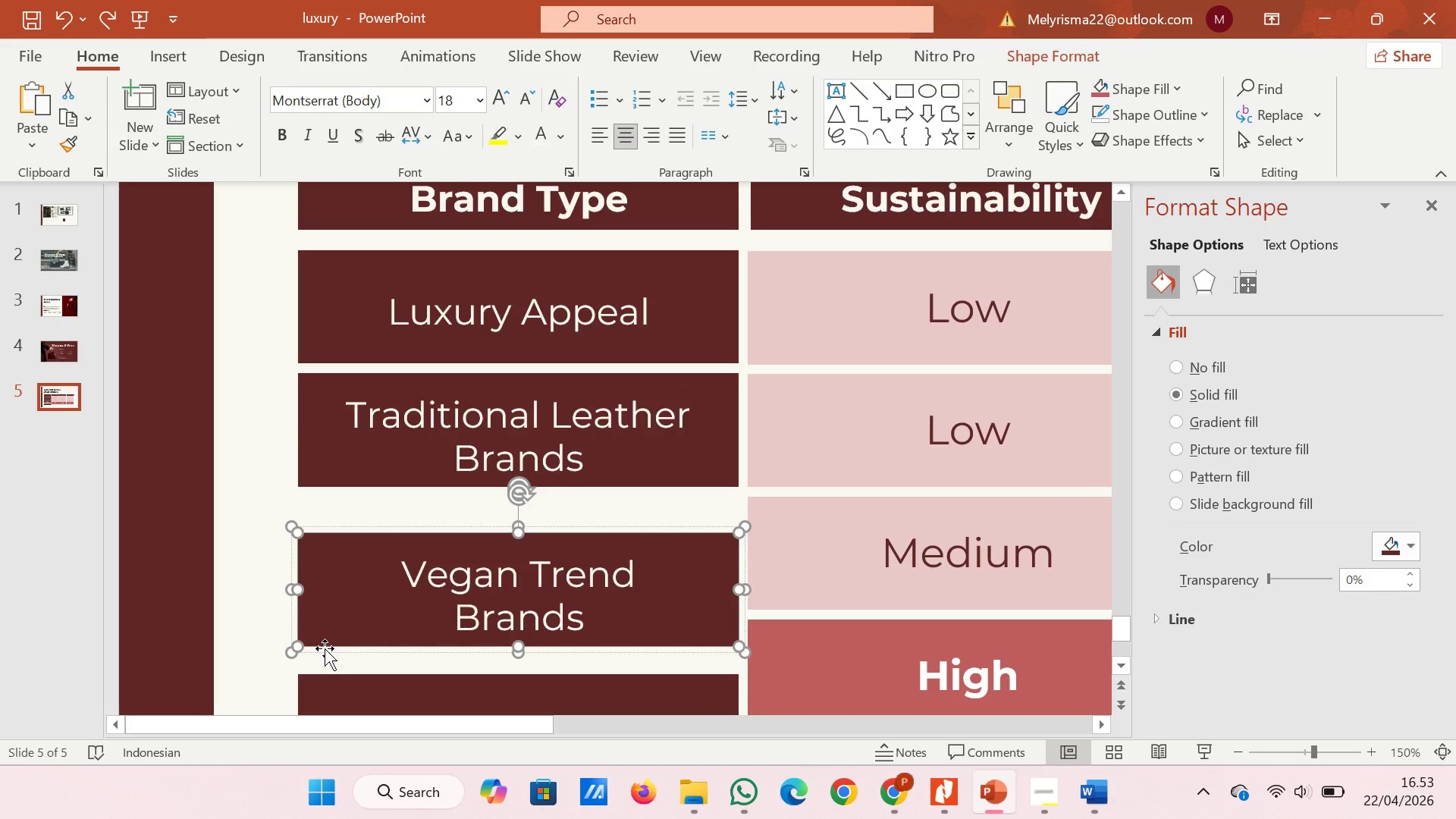 
left_click([326, 651])
 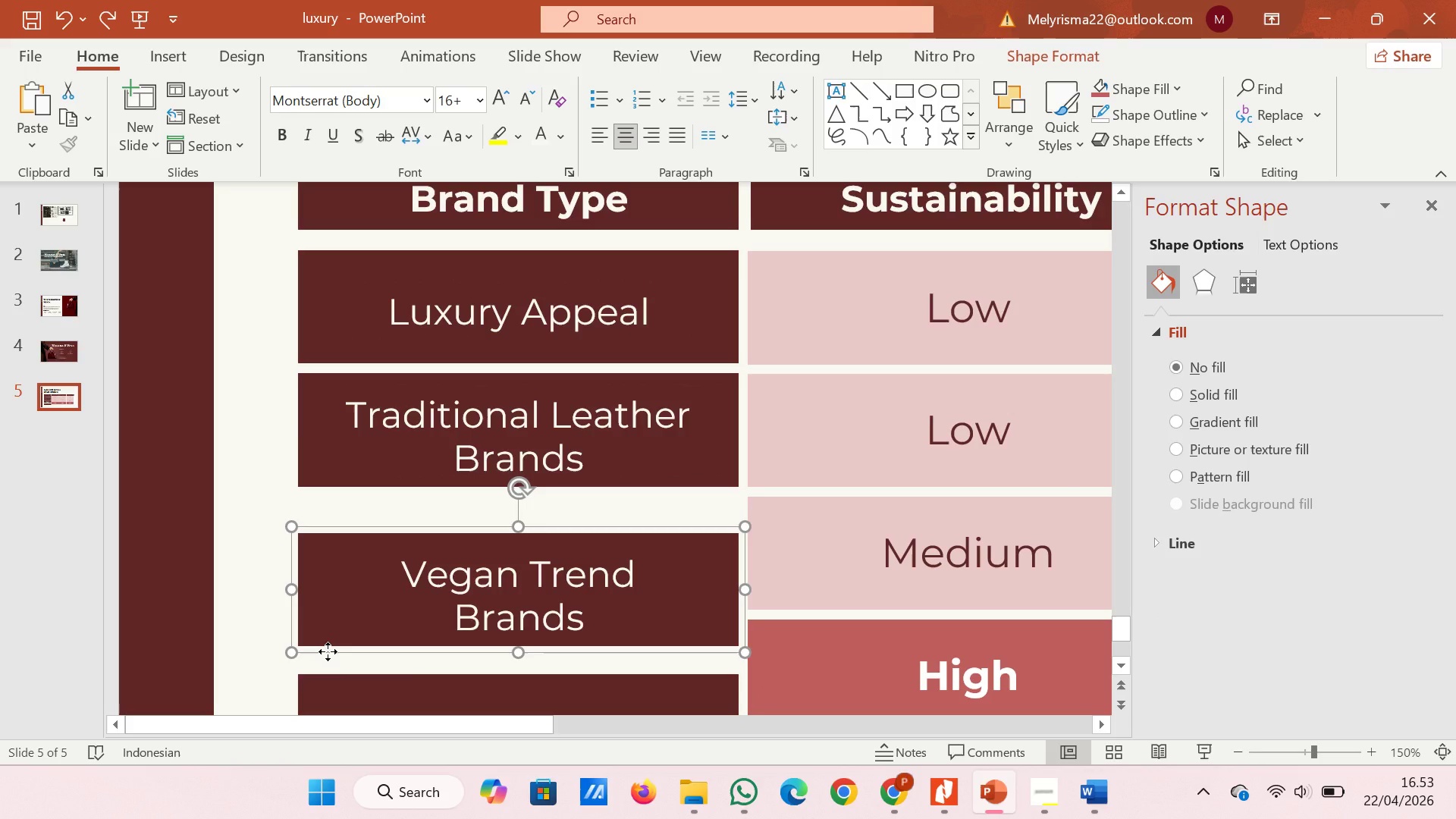 
left_click_drag(start_coordinate=[328, 651], to_coordinate=[330, 616])
 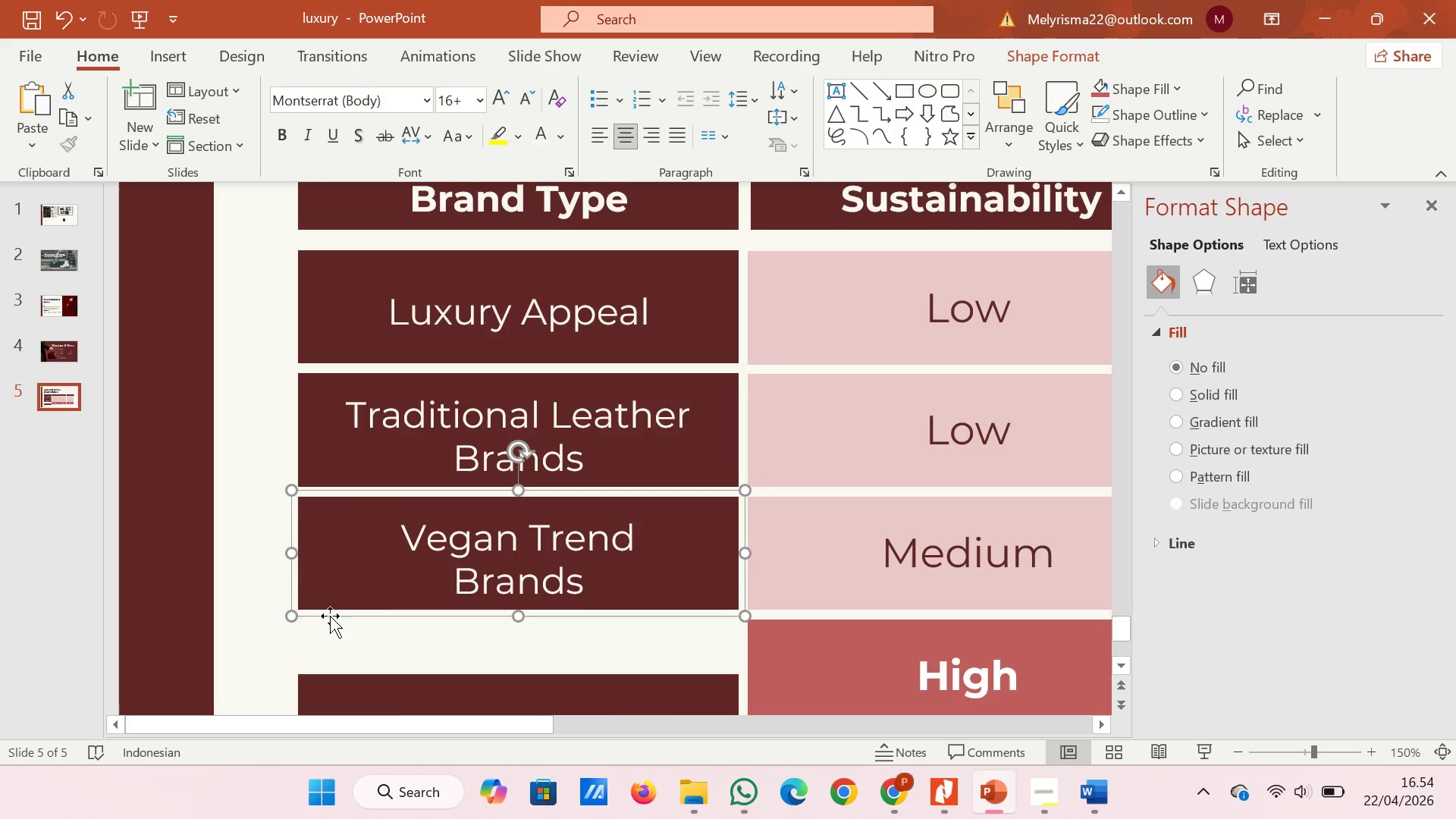 
scroll: coordinate [330, 616], scroll_direction: down, amount: 3.0
 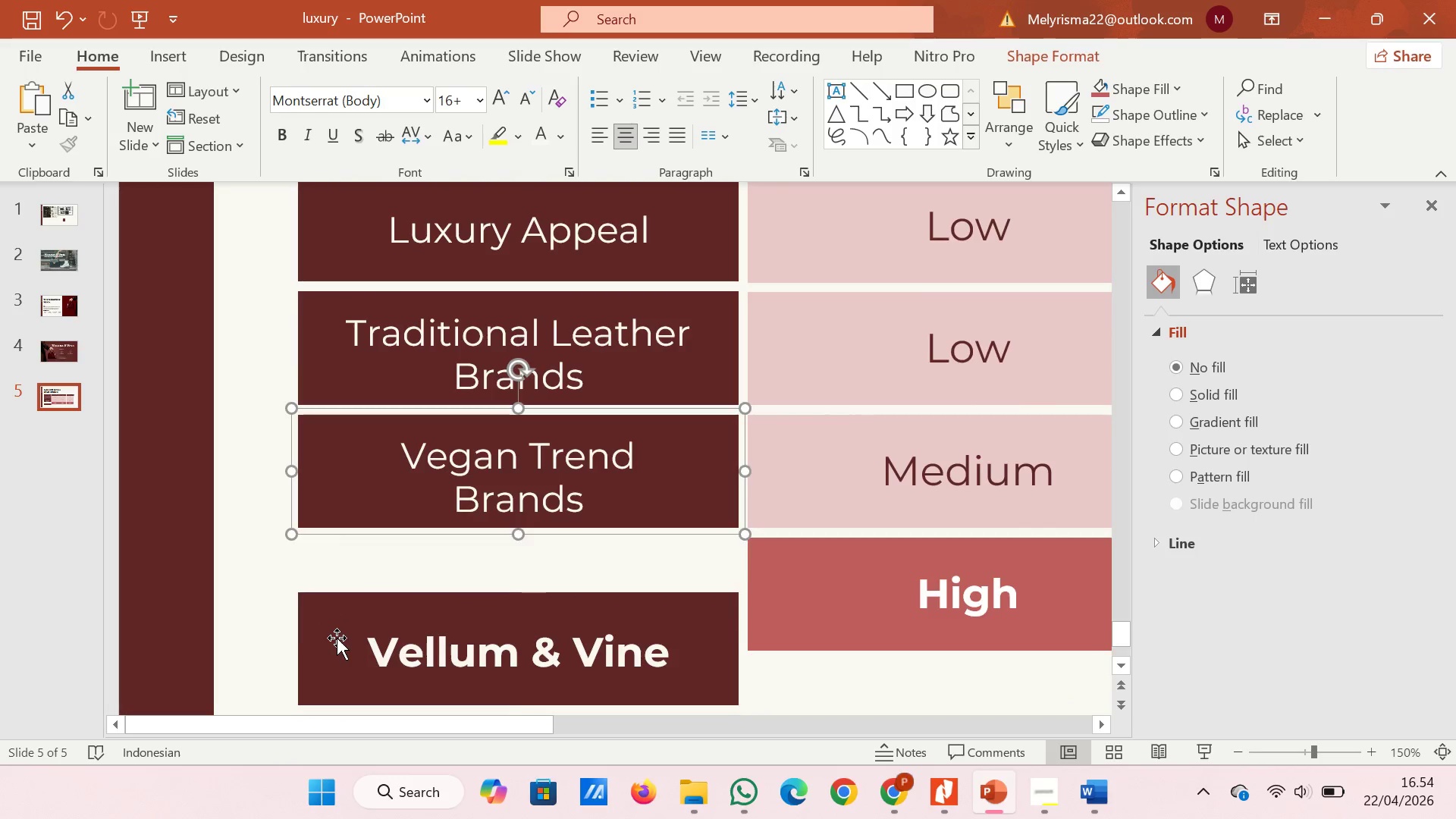 
left_click([337, 638])
 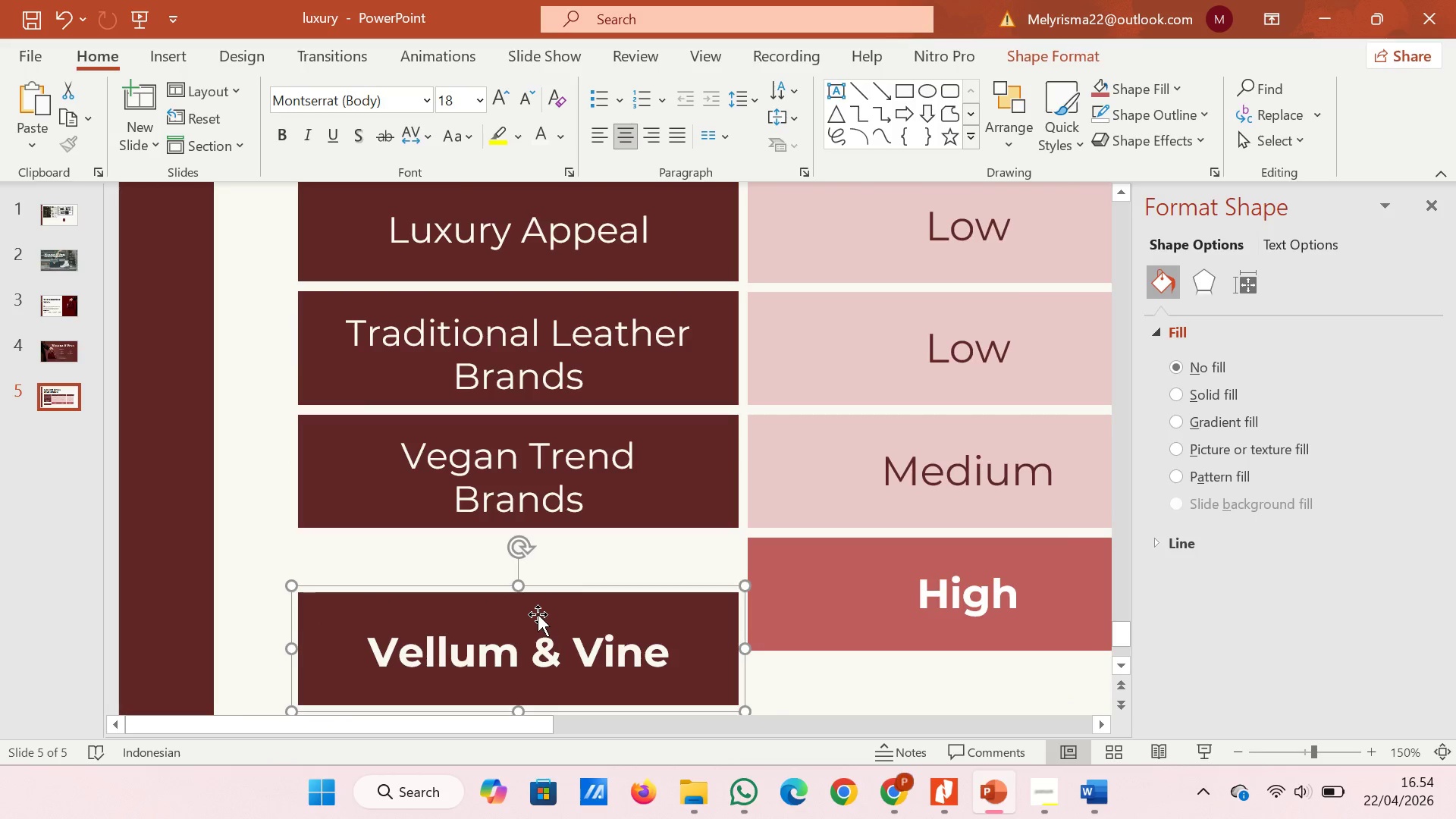 
left_click_drag(start_coordinate=[538, 613], to_coordinate=[539, 560])
 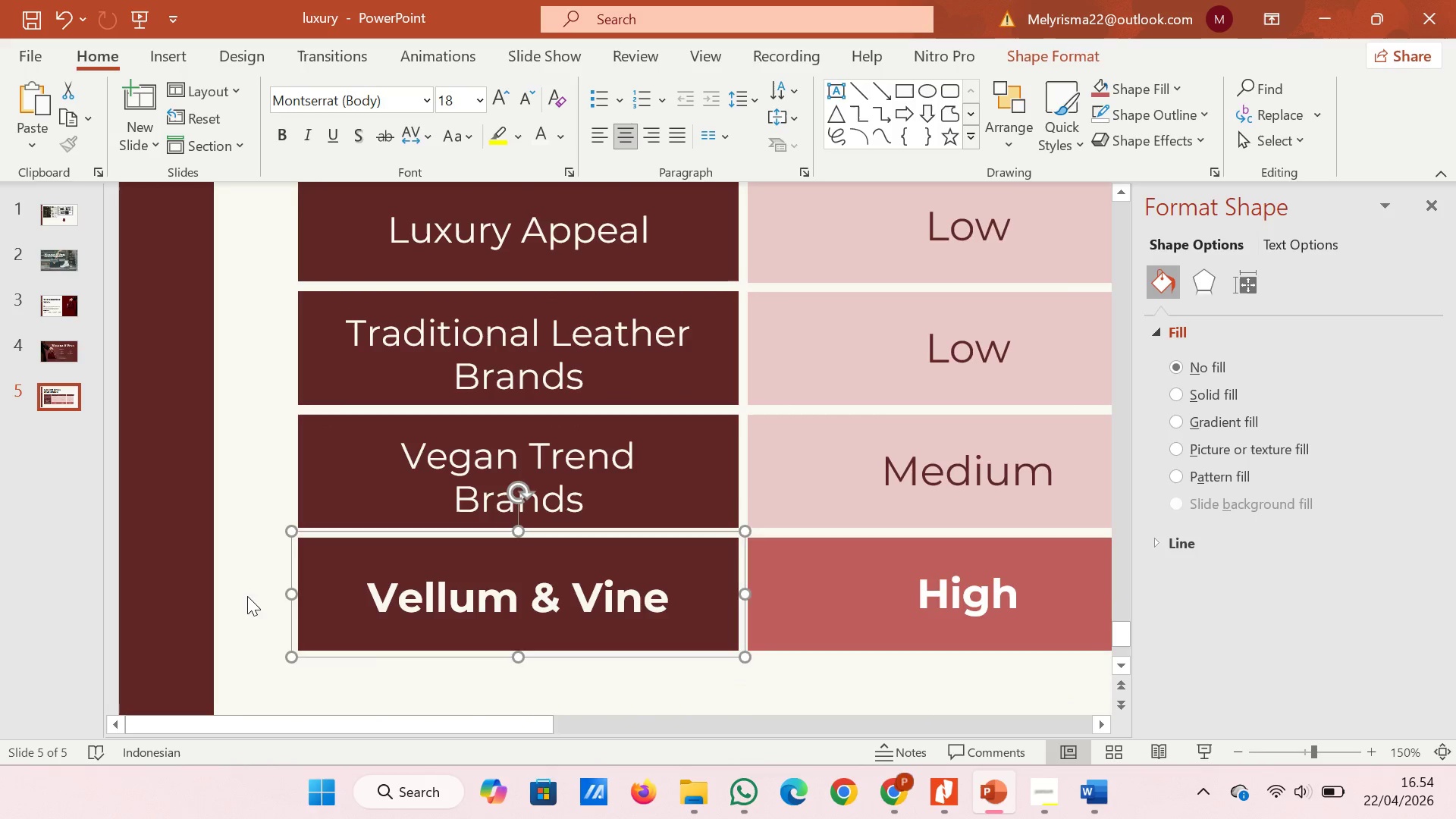 
left_click([240, 595])
 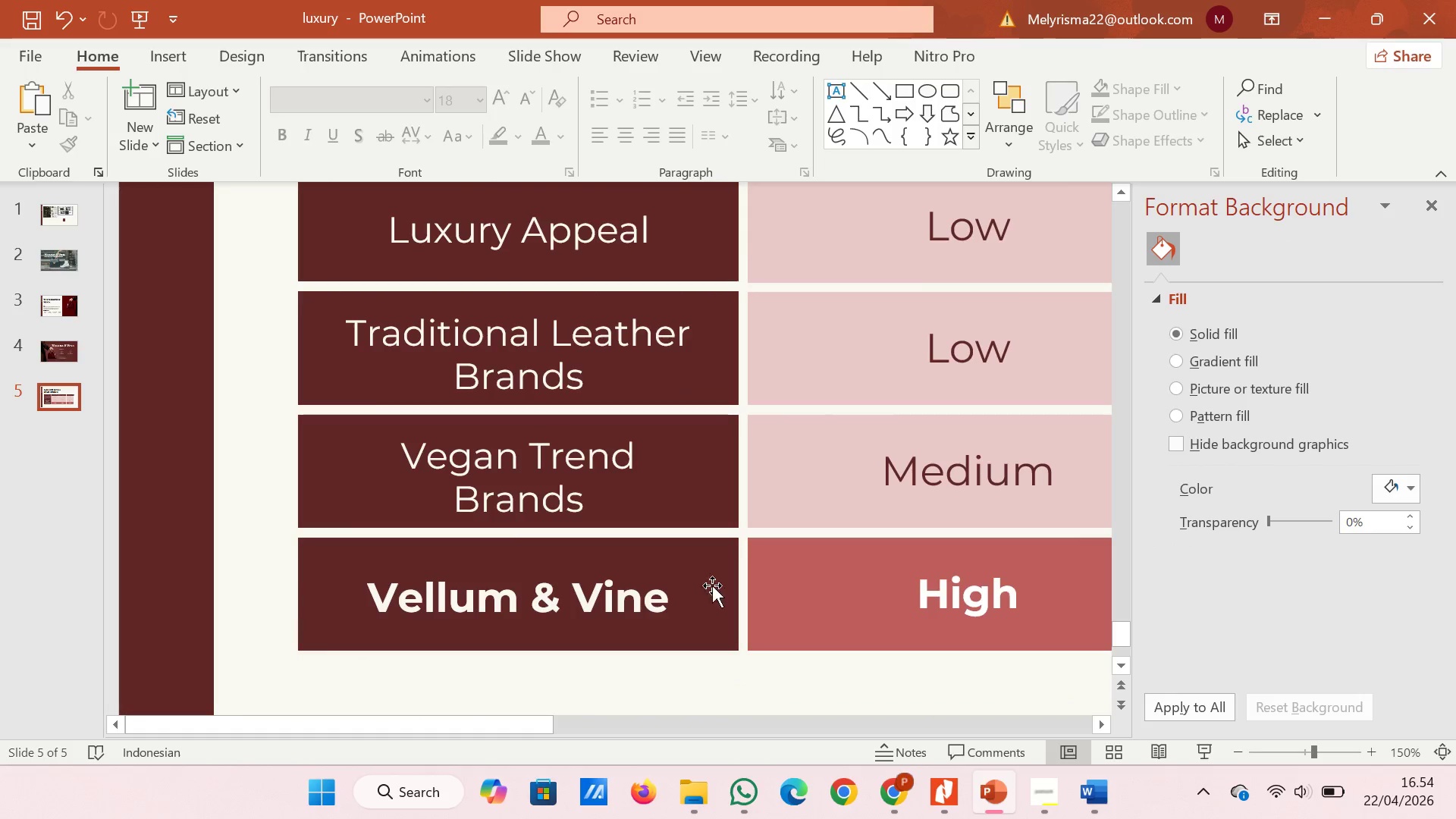 
hold_key(key=ControlLeft, duration=0.8)
scroll: coordinate [915, 582], scroll_direction: down, amount: 4.0
 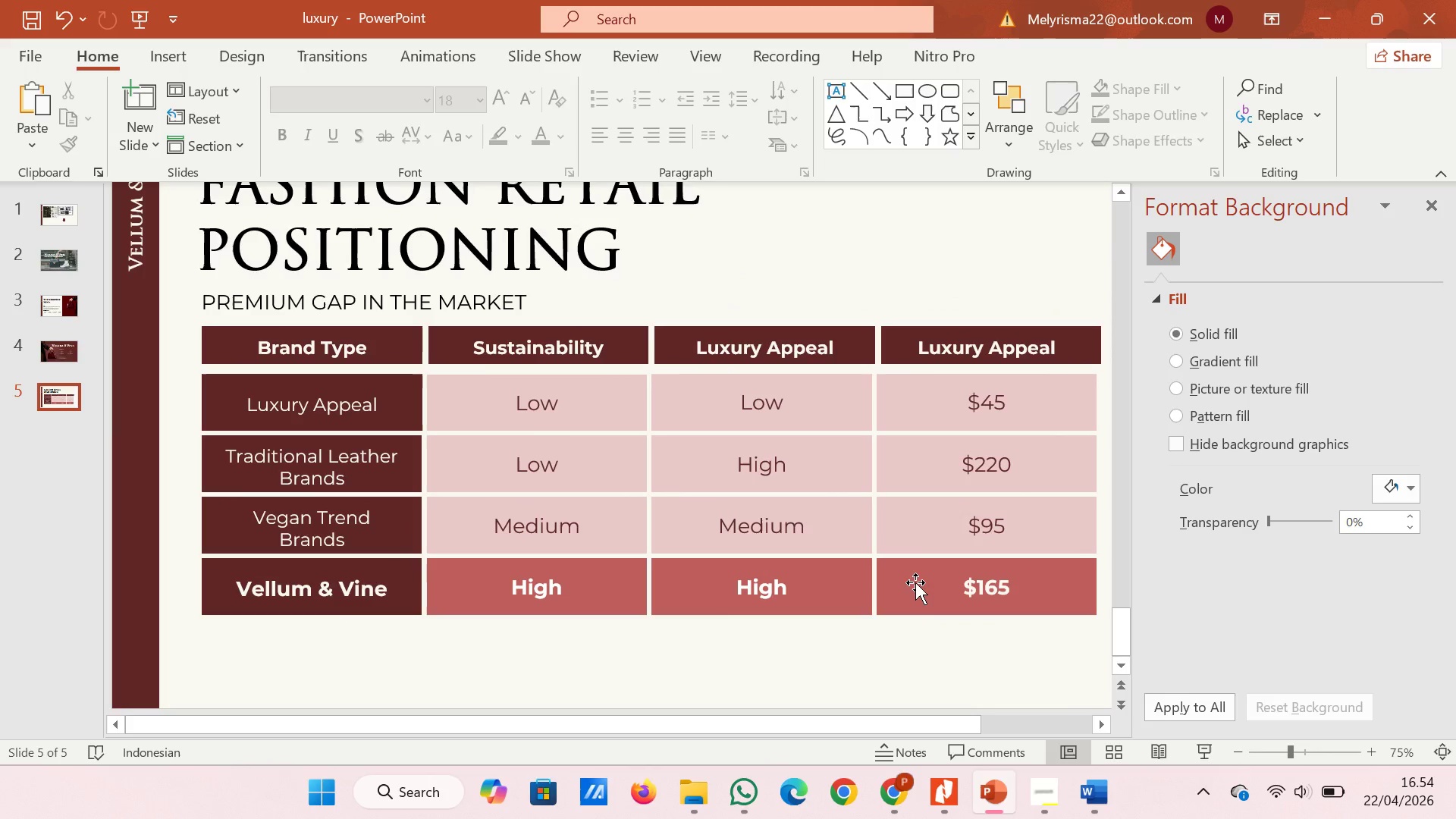 
hold_key(key=ControlLeft, duration=0.81)
scroll: coordinate [915, 582], scroll_direction: down, amount: 2.0
 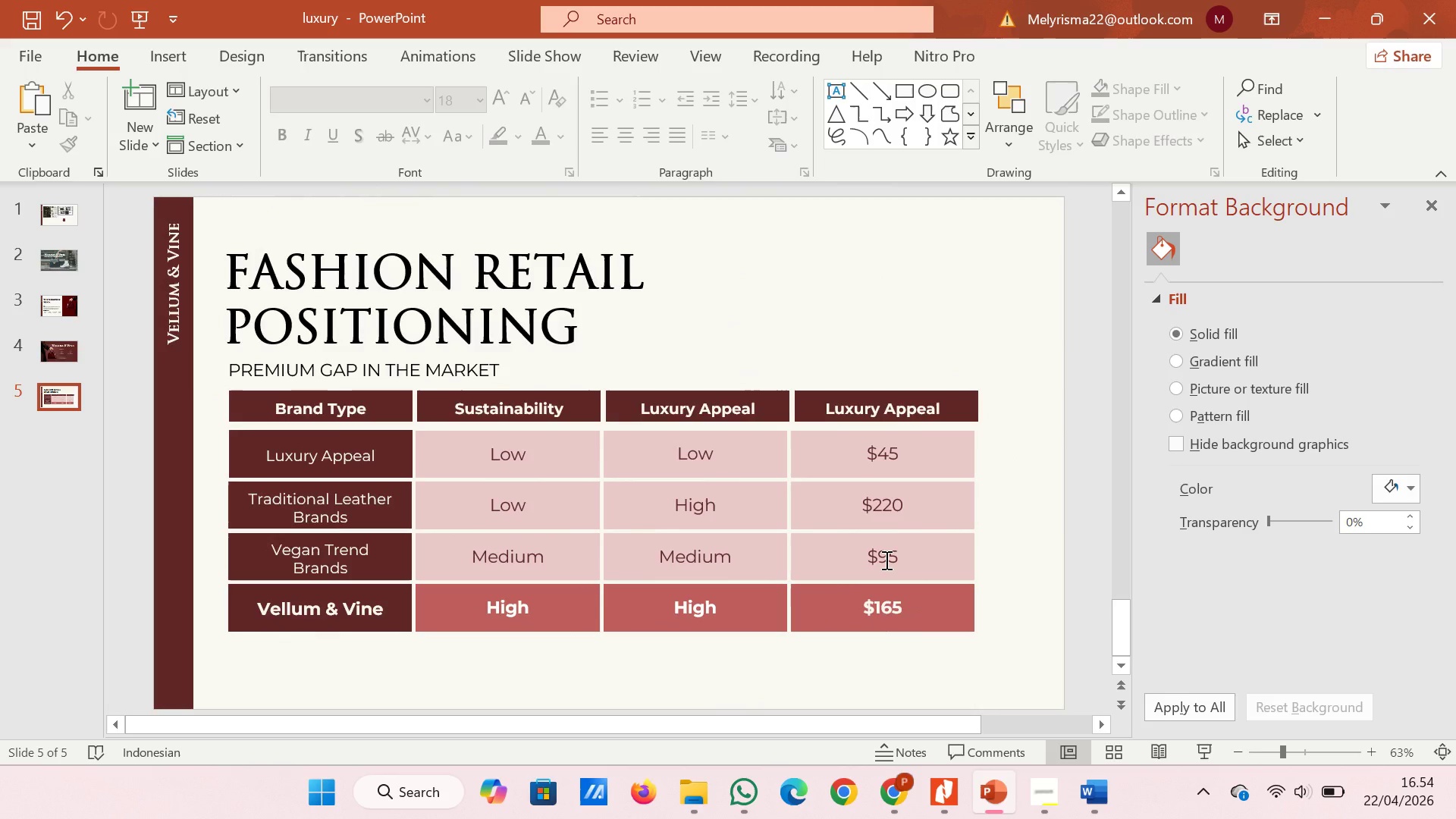 
wait(5.53)
 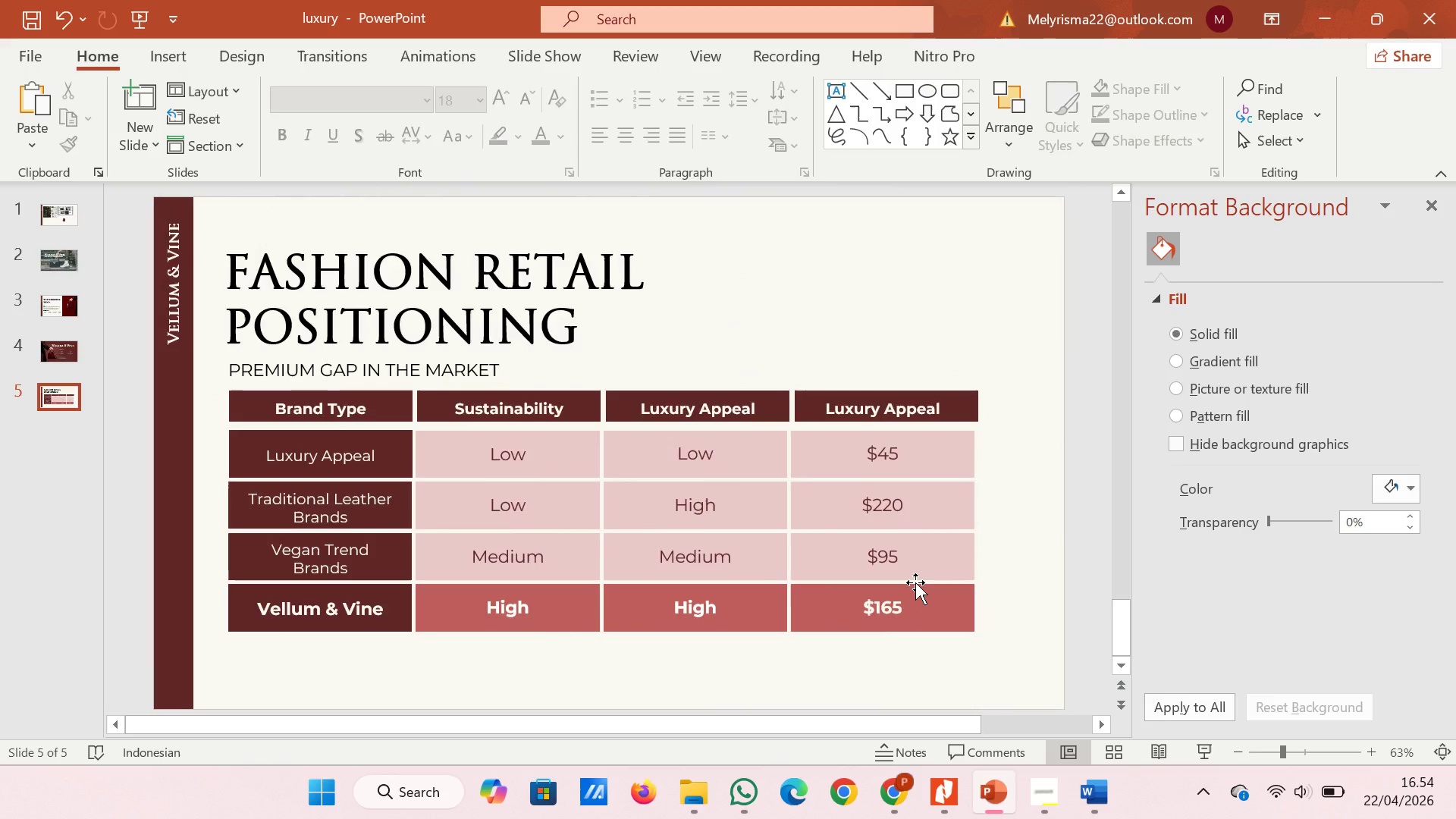 
hold_key(key=ControlLeft, duration=0.67)
scroll: coordinate [885, 560], scroll_direction: down, amount: 2.0
 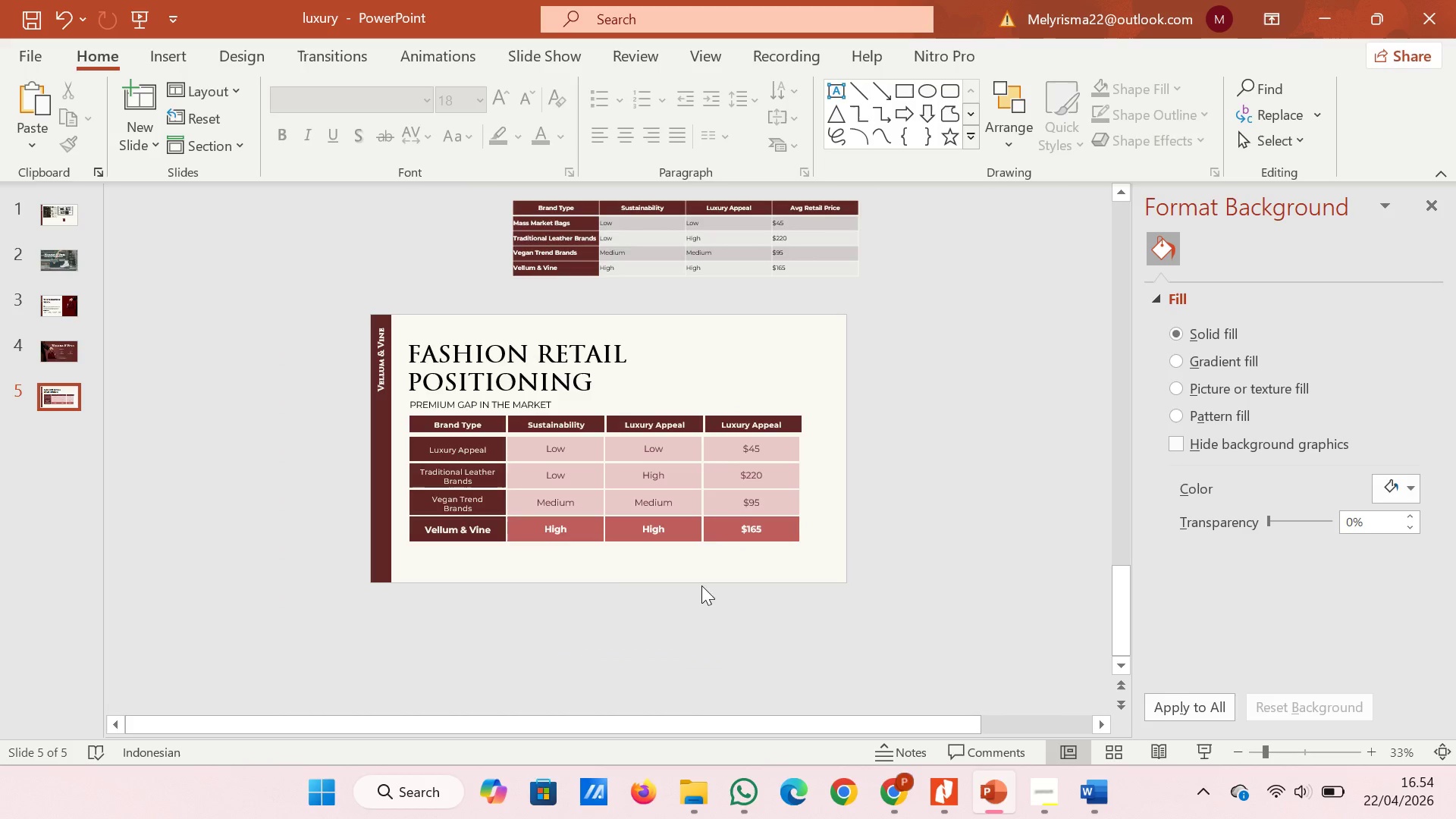 
scroll: coordinate [612, 588], scroll_direction: up, amount: 1.0
 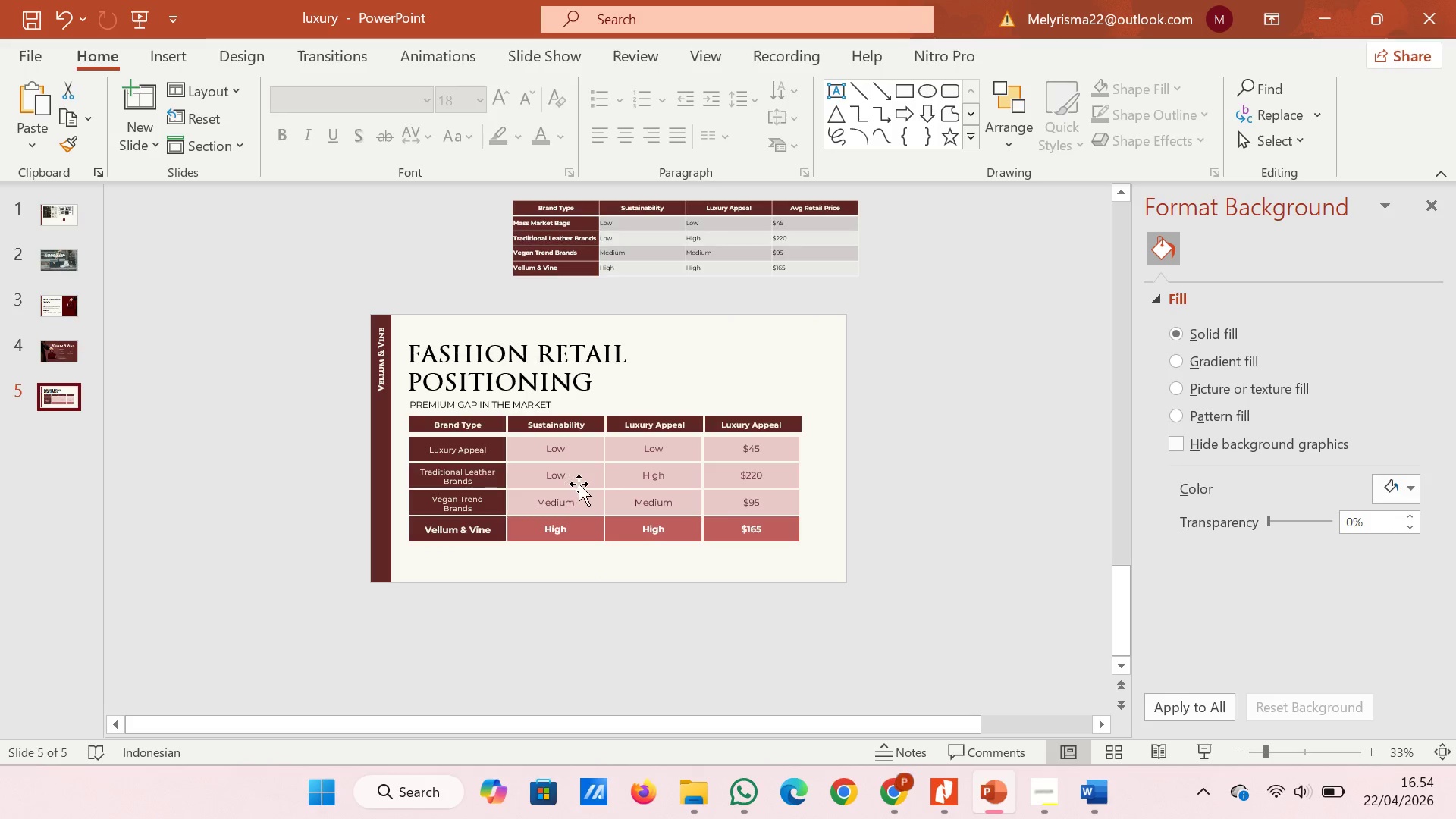 
left_click([590, 425])
 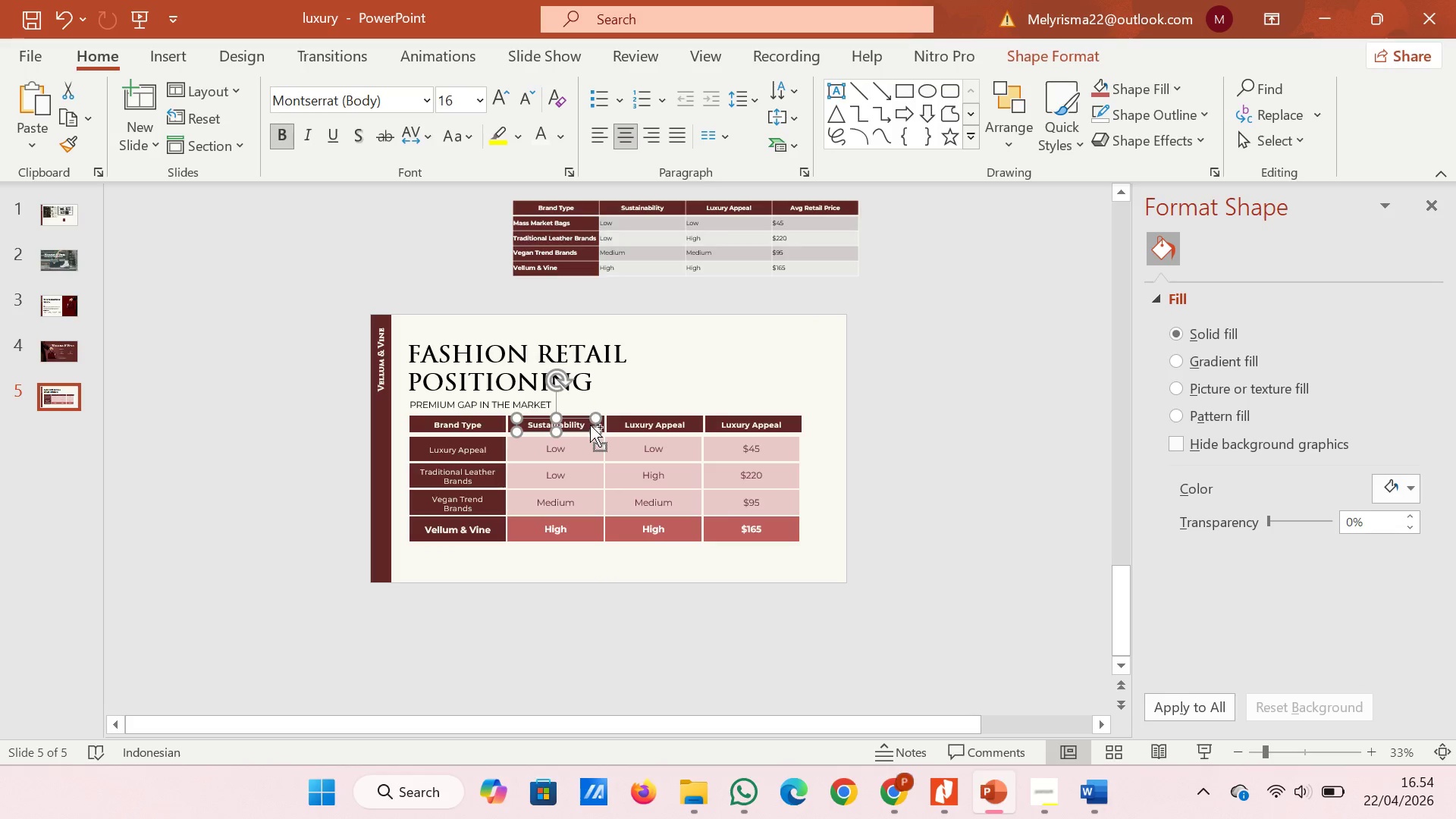 
hold_key(key=ControlLeft, duration=0.55)
scroll: coordinate [590, 425], scroll_direction: up, amount: 2.0
 